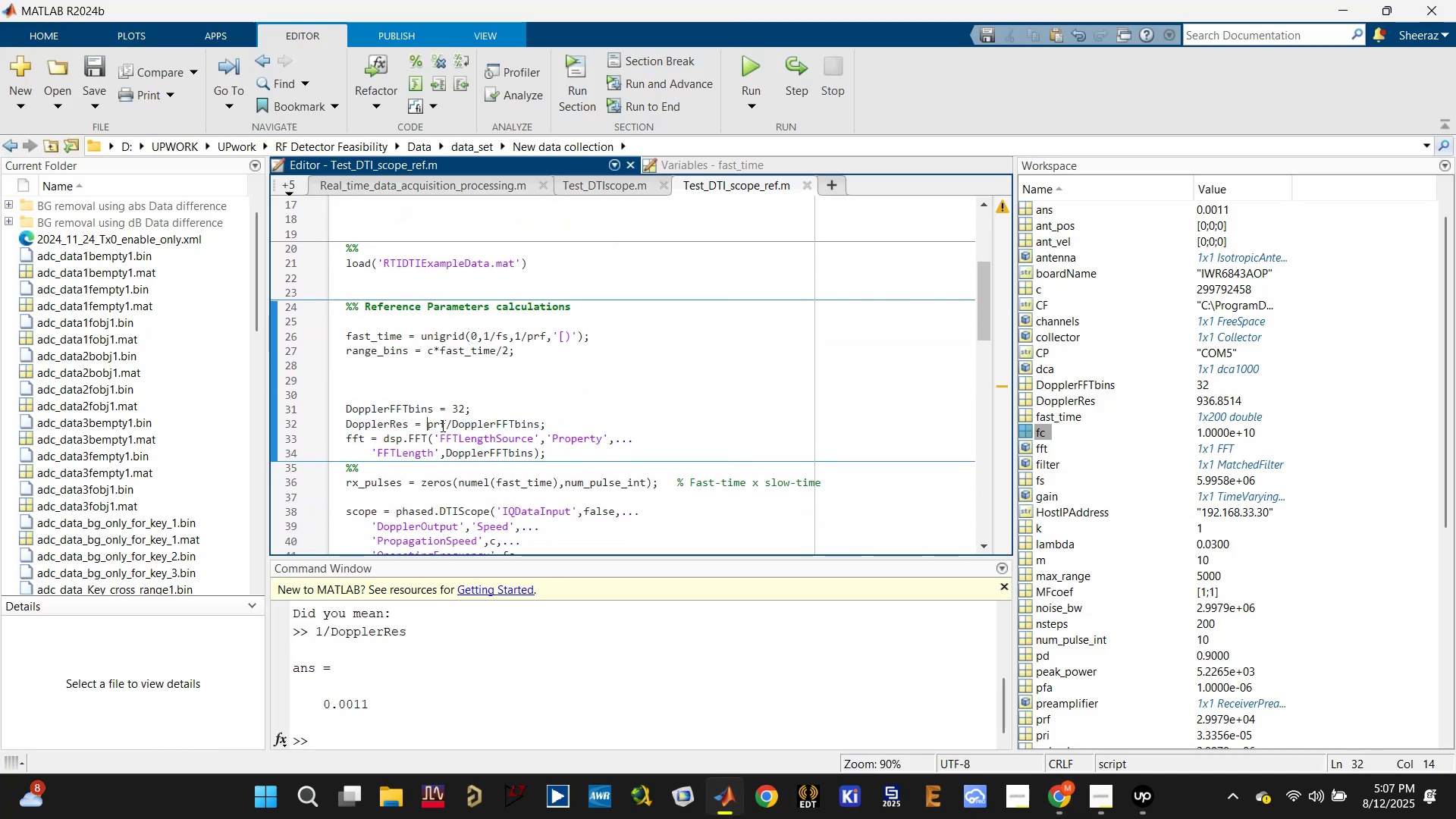 
left_click([445, 423])
 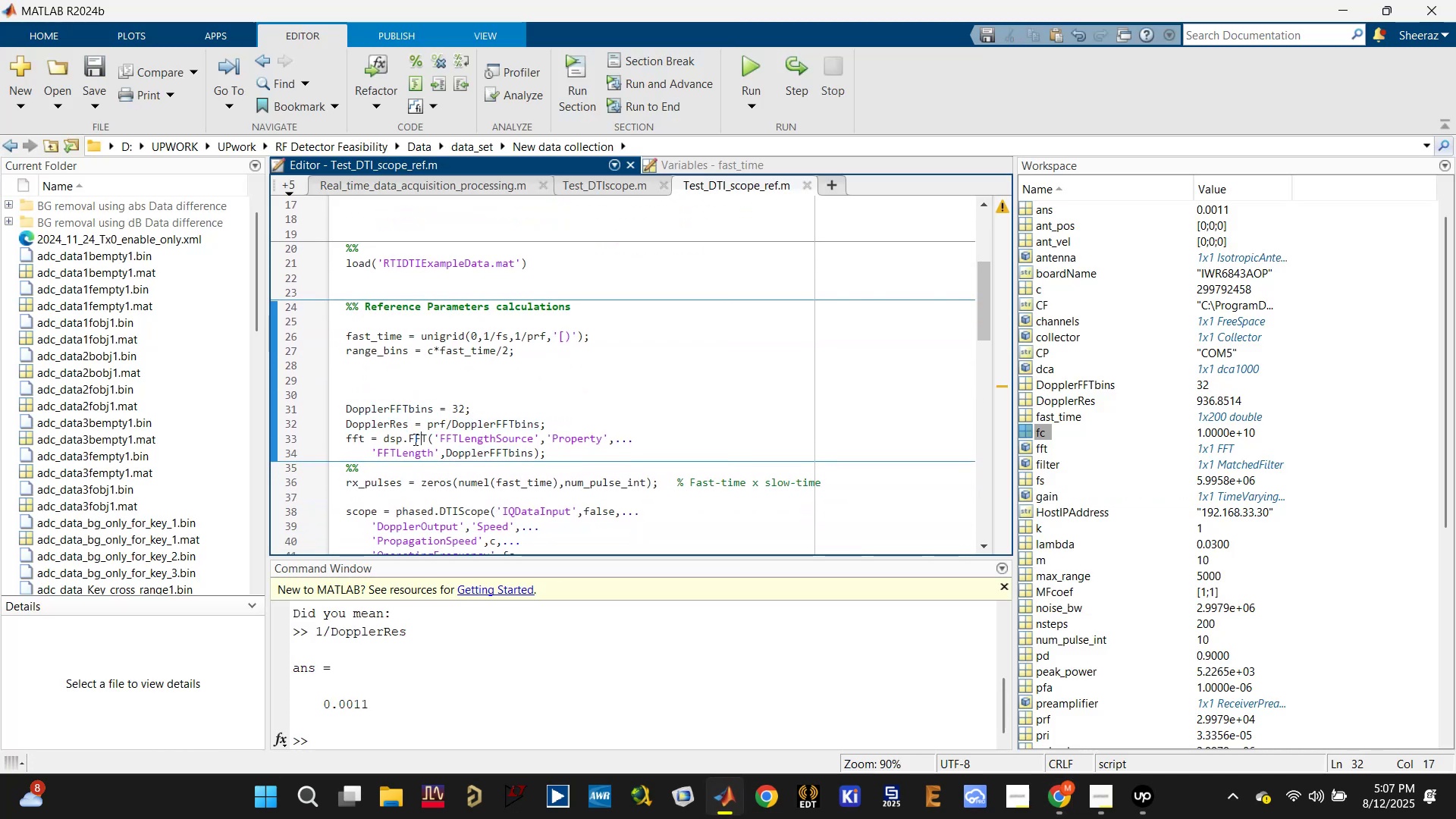 
double_click([391, 441])
 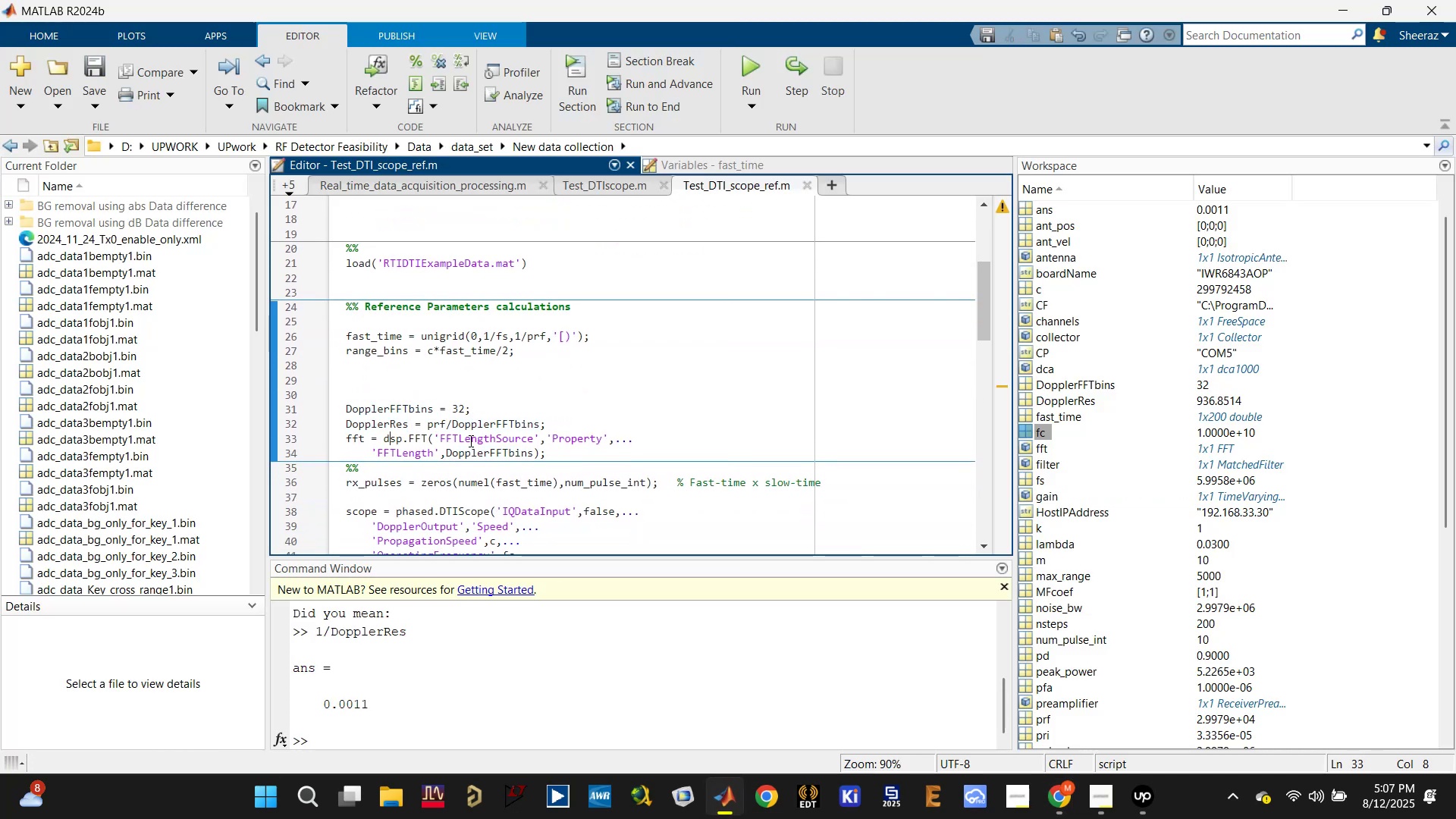 
double_click([469, 441])
 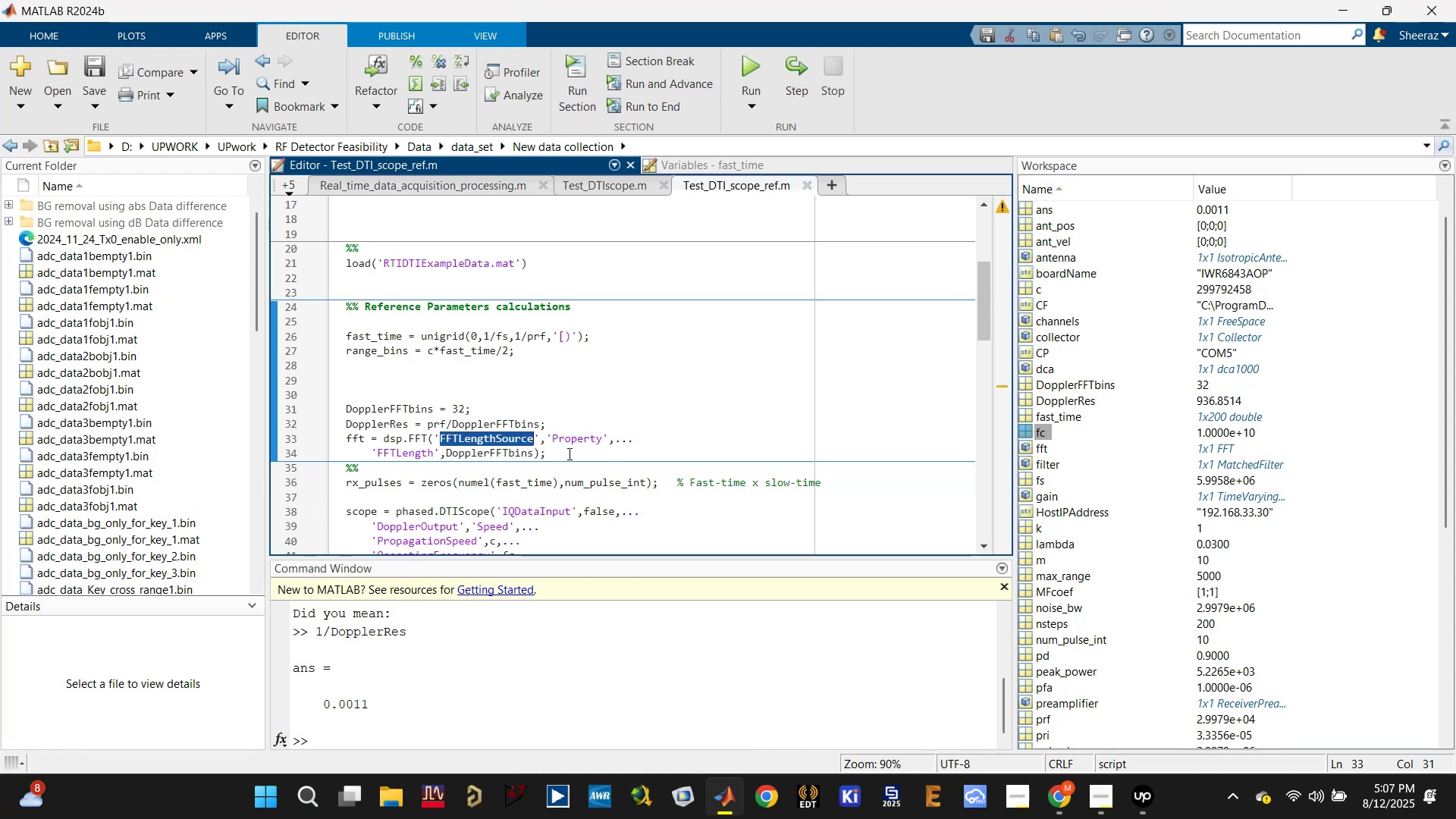 
left_click([568, 453])
 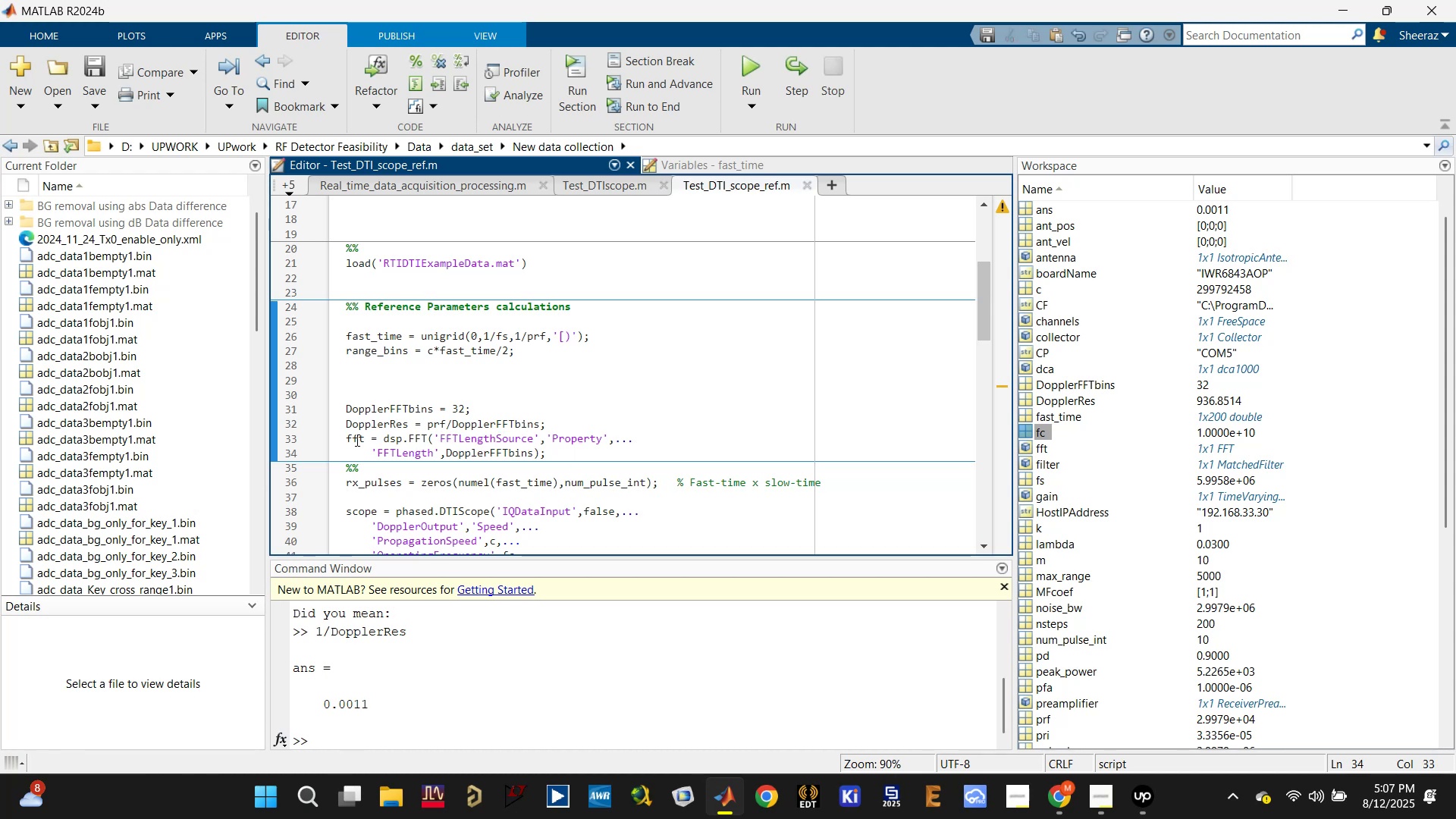 
double_click([356, 440])
 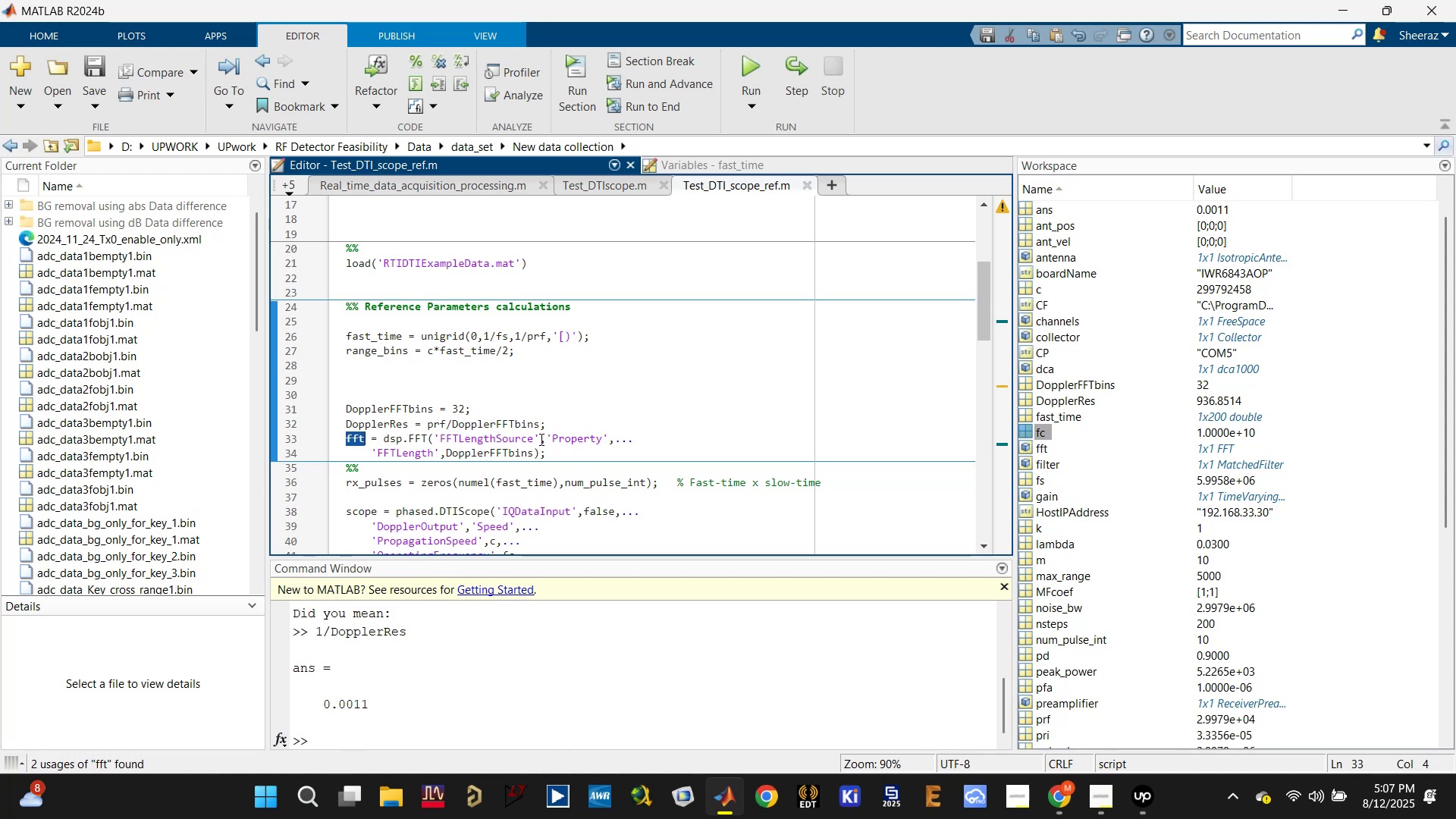 
left_click_drag(start_coordinate=[559, 454], to_coordinate=[331, 436])
 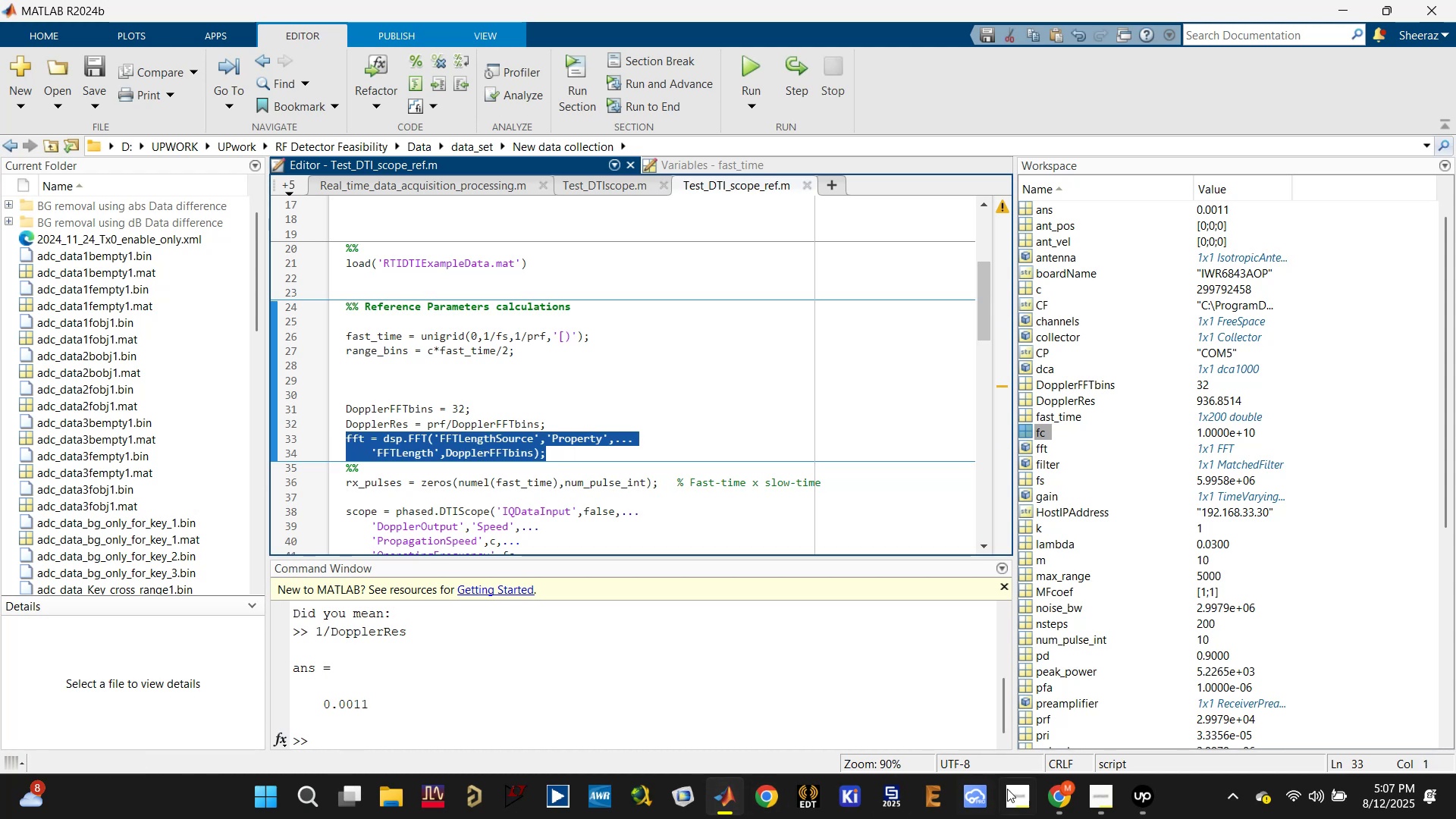 
left_click([1067, 802])
 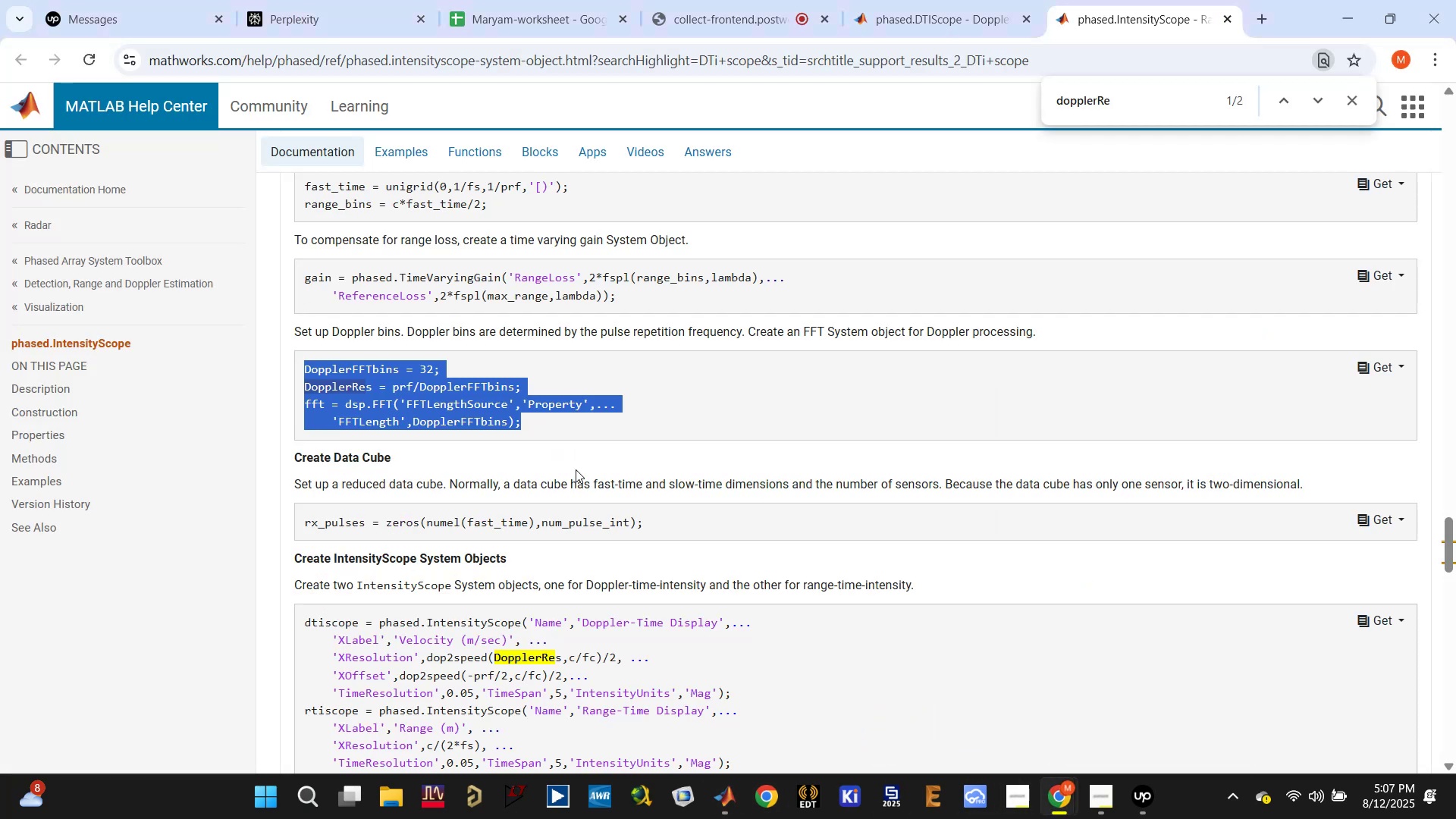 
left_click([624, 390])
 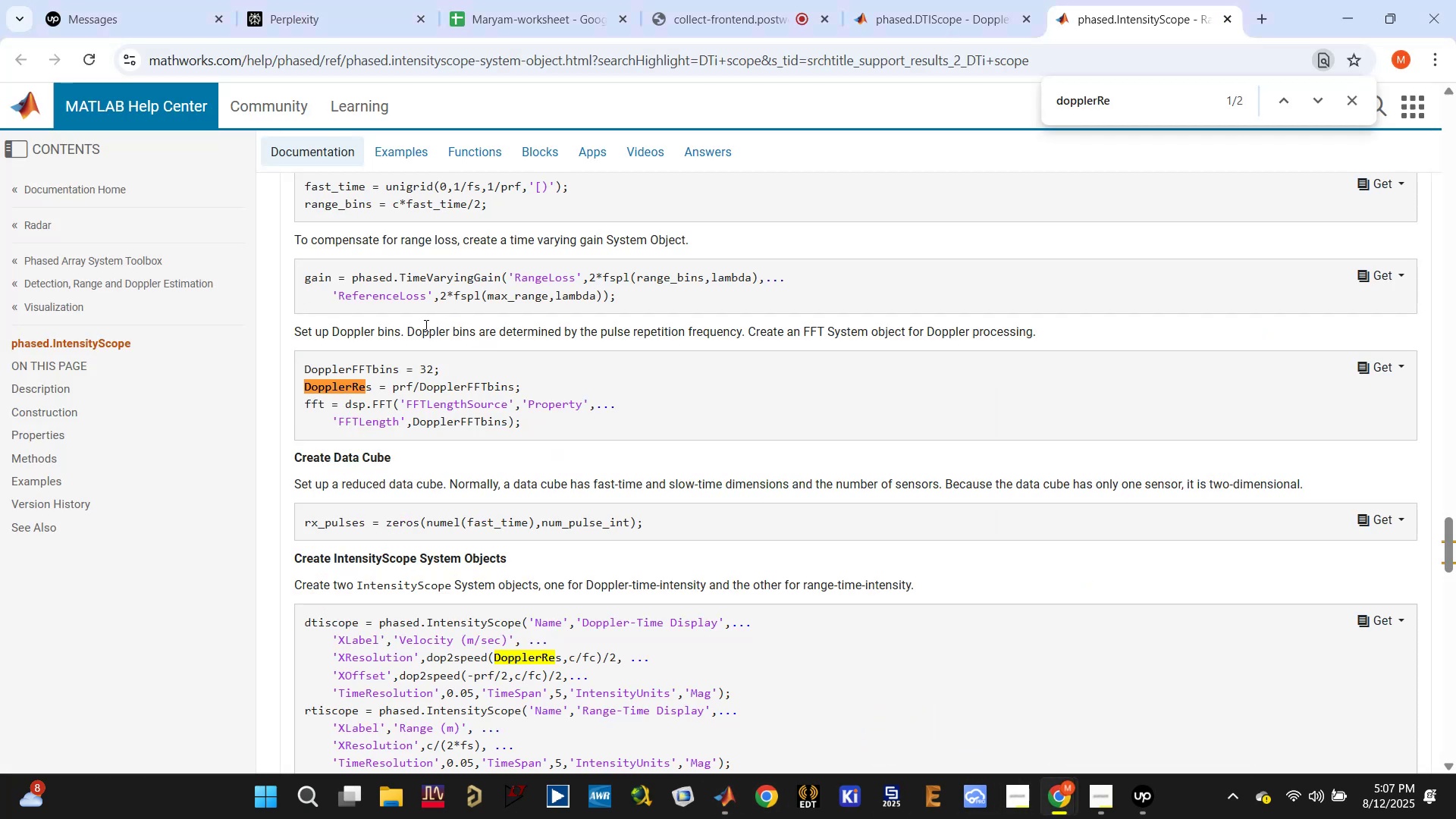 
left_click_drag(start_coordinate=[504, 336], to_coordinate=[754, 332])
 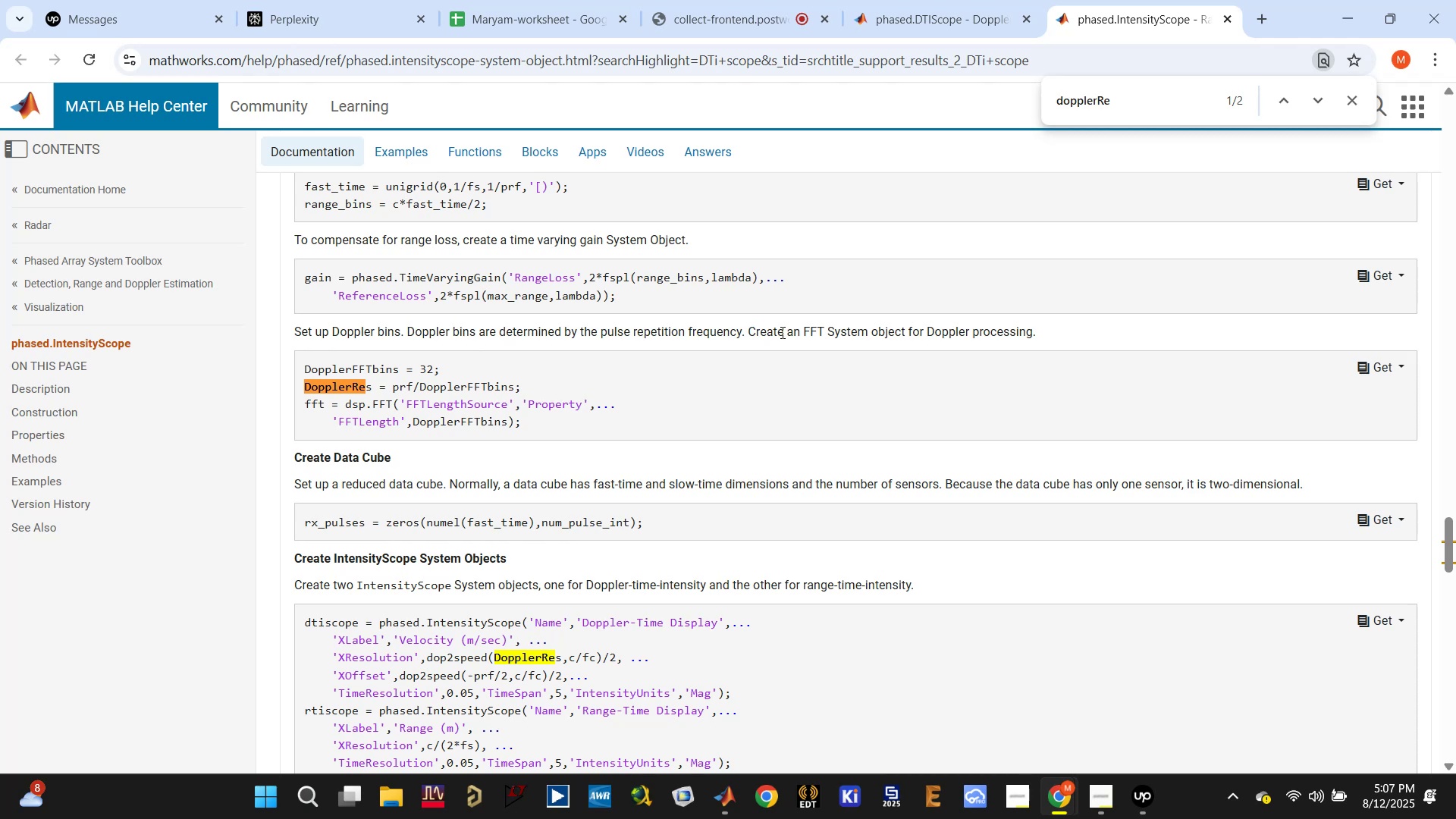 
double_click([786, 332])
 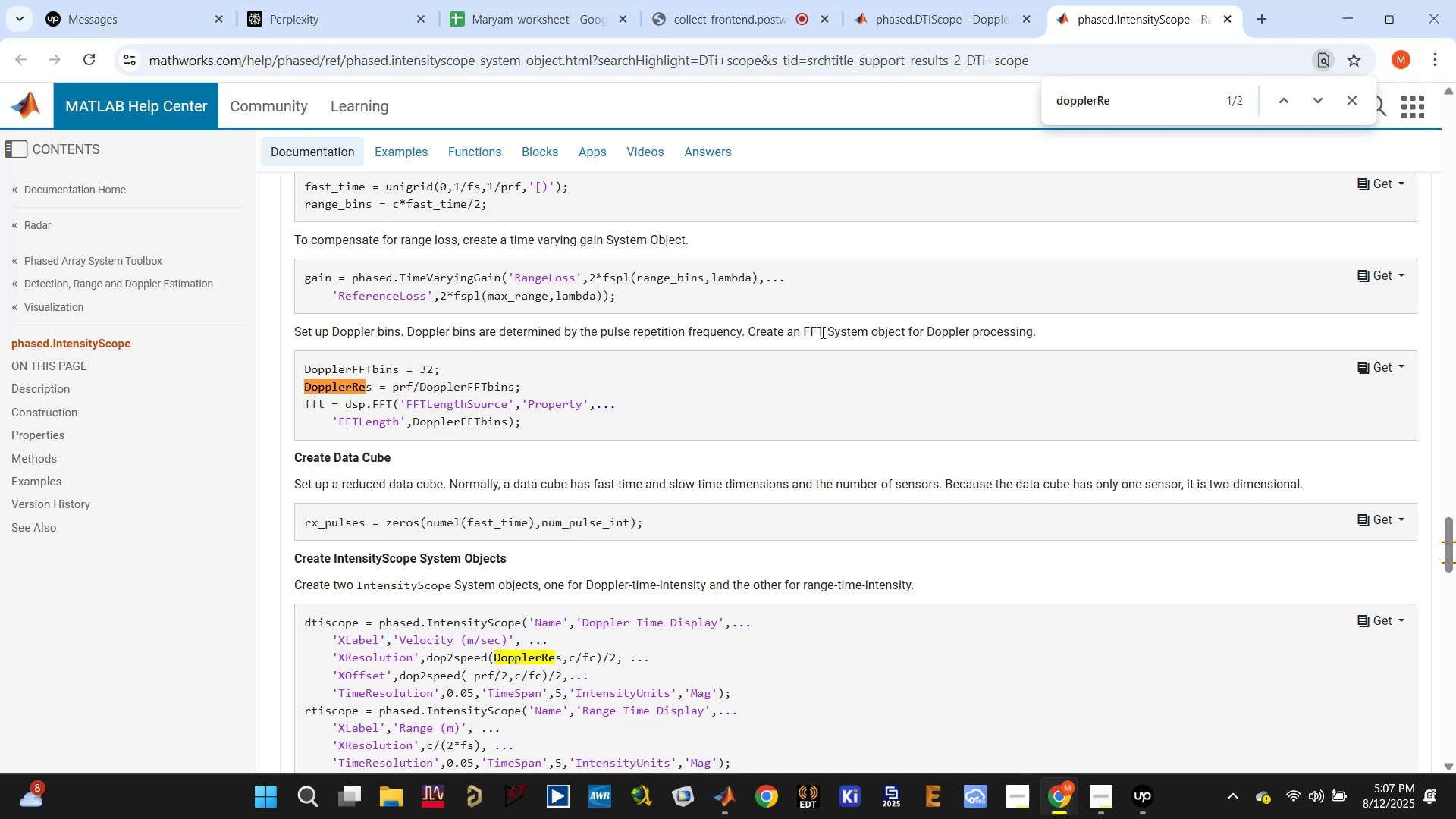 
left_click_drag(start_coordinate=[833, 332], to_coordinate=[1043, 332])
 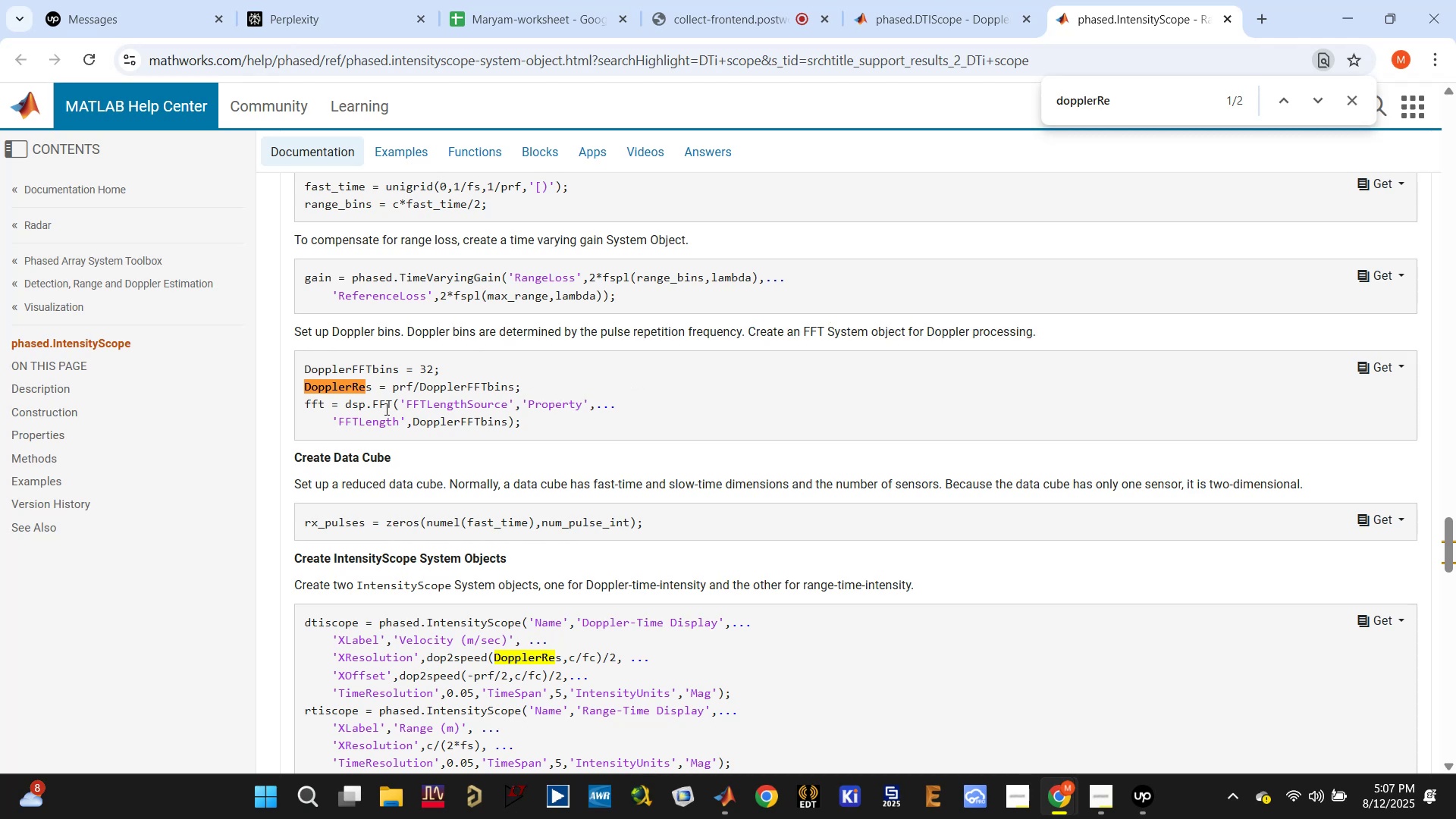 
double_click([351, 401])
 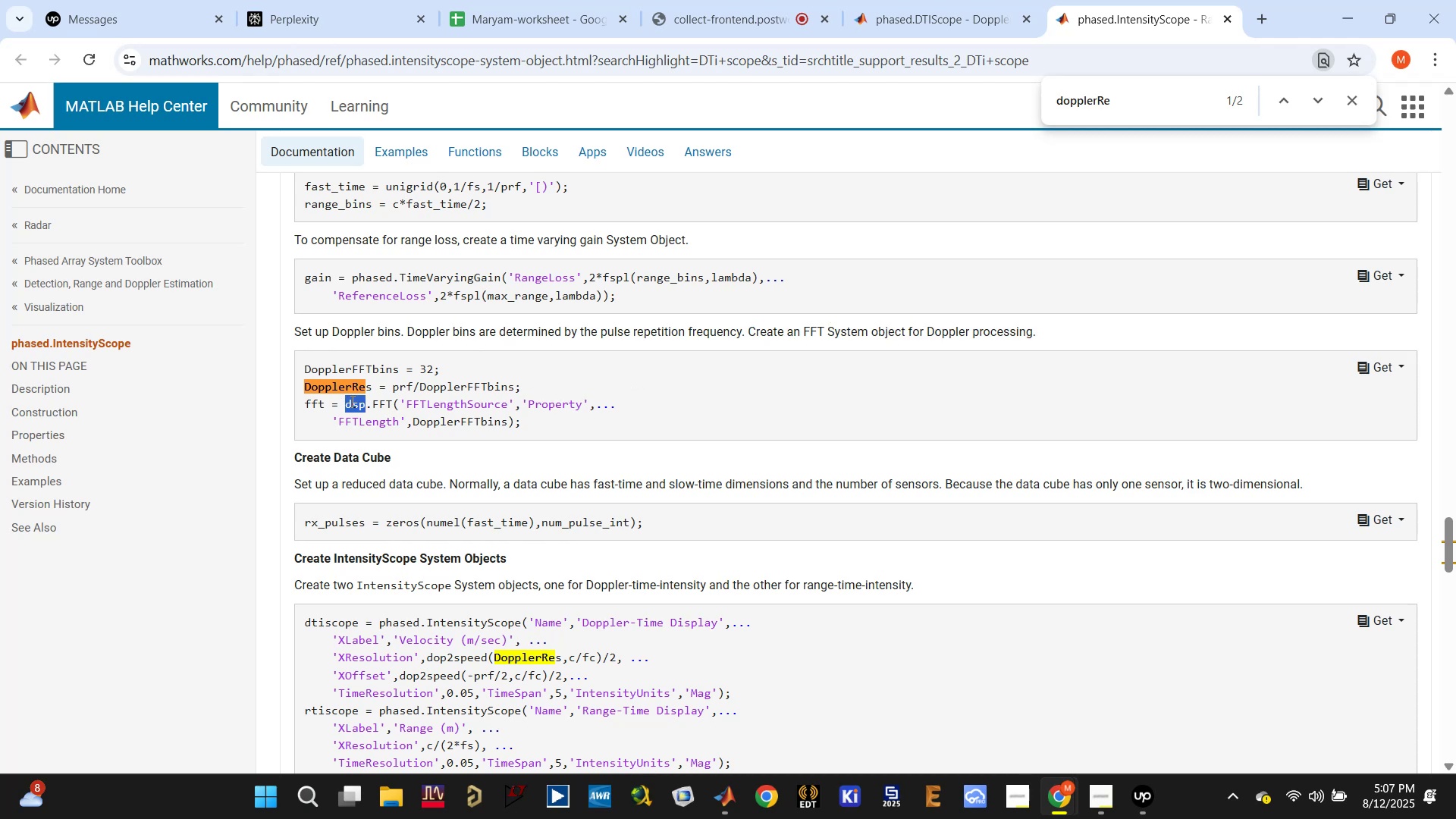 
triple_click([351, 401])
 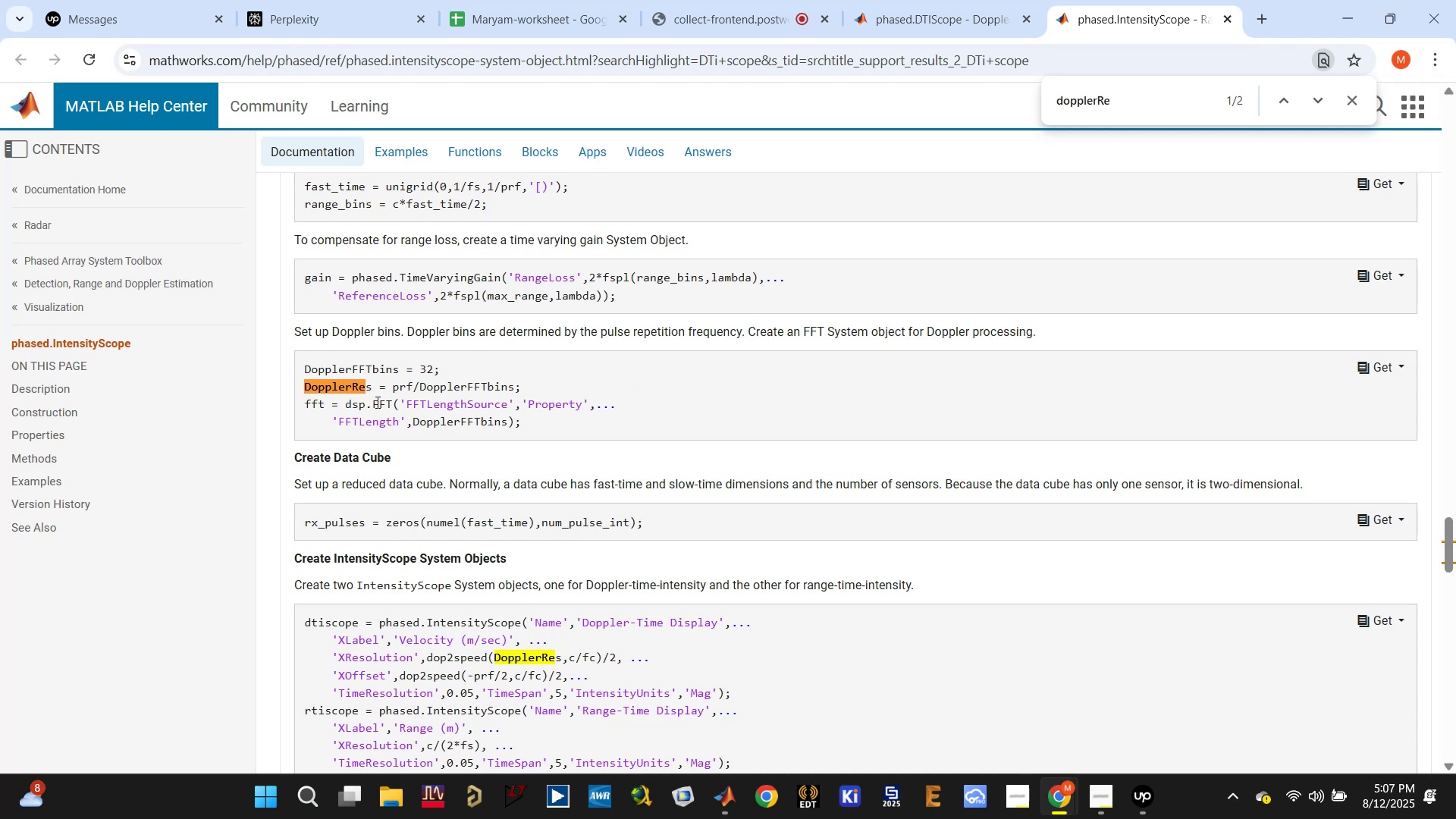 
double_click([376, 402])
 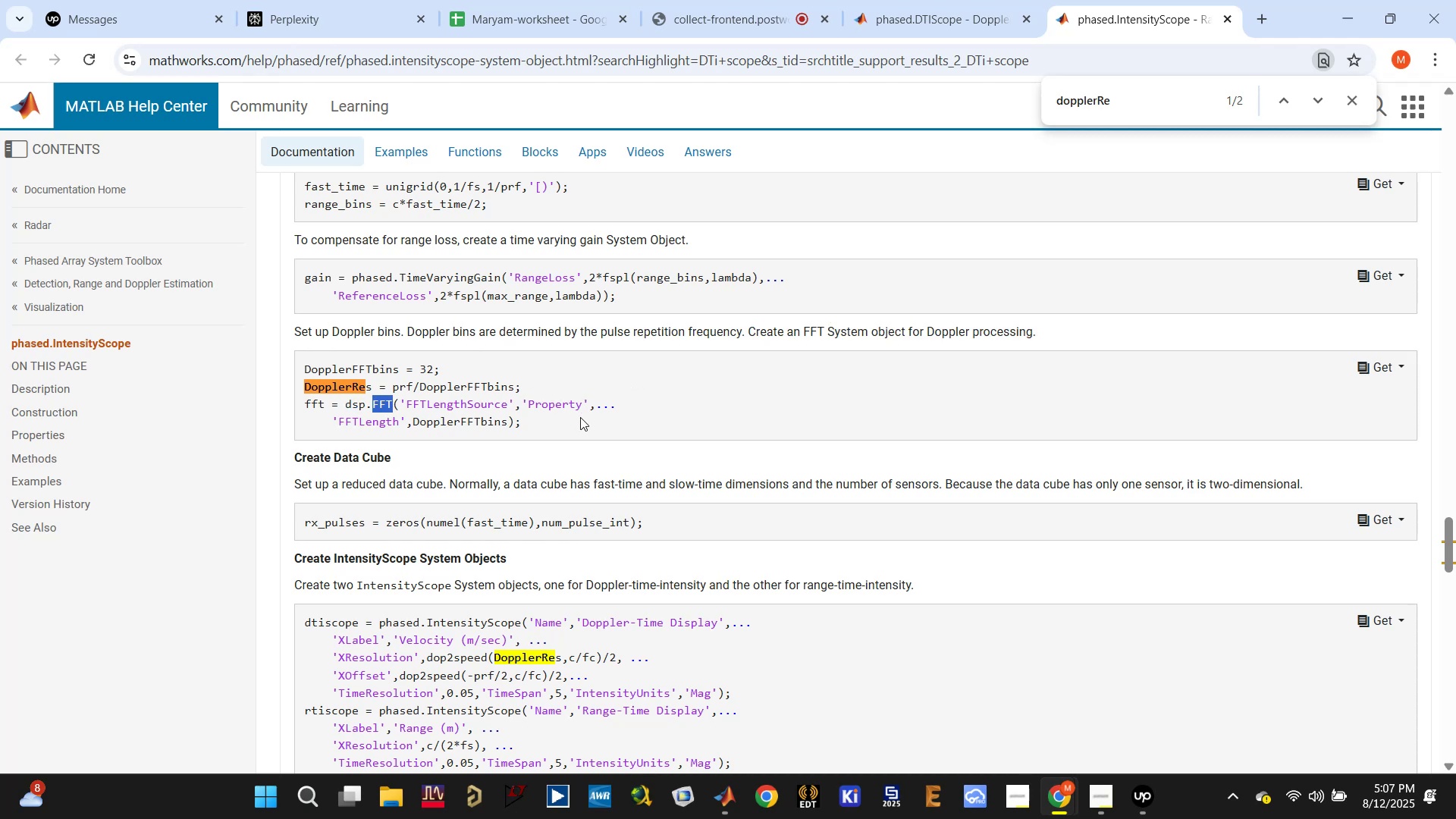 
left_click([582, 418])
 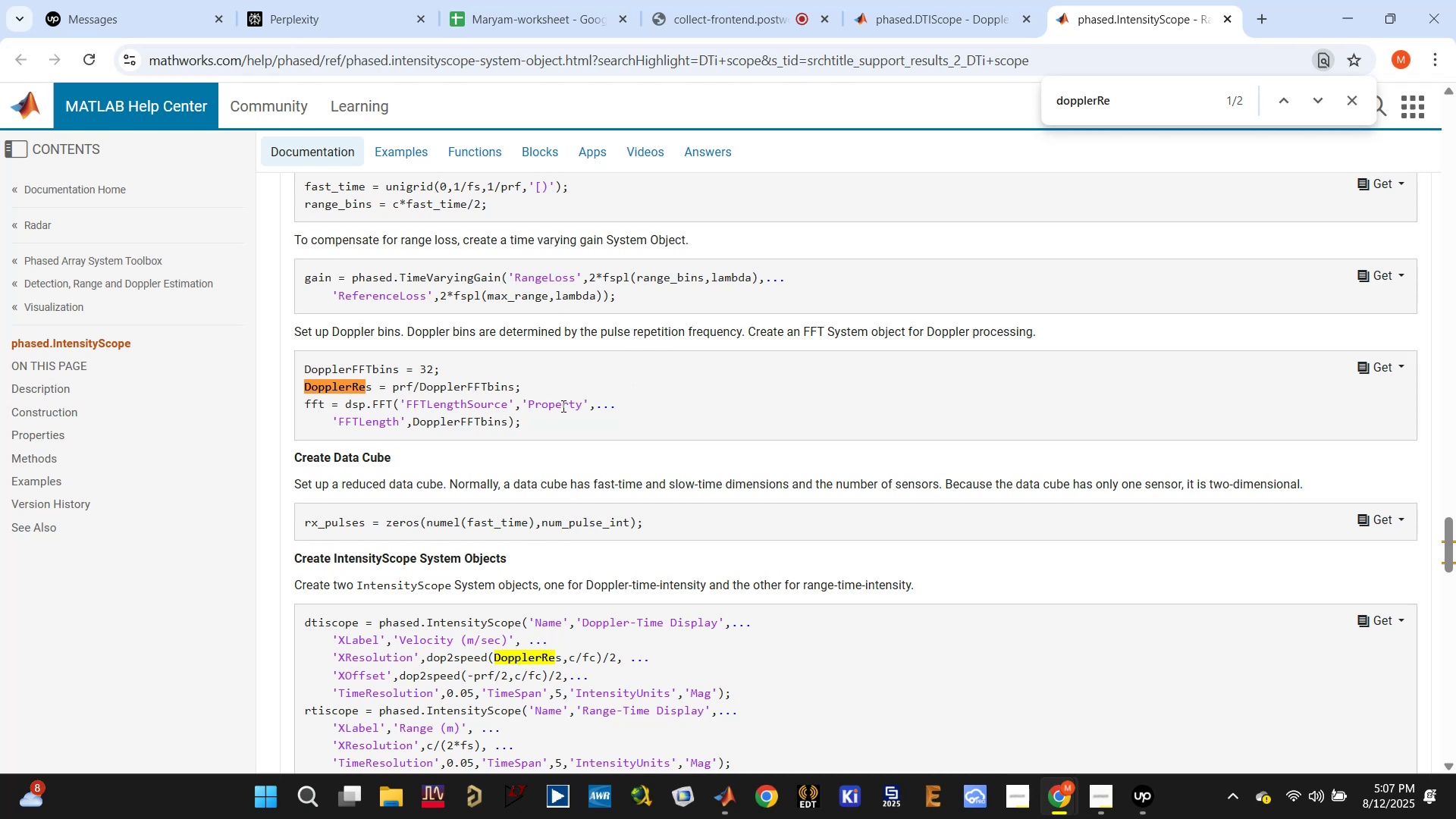 
wait(7.13)
 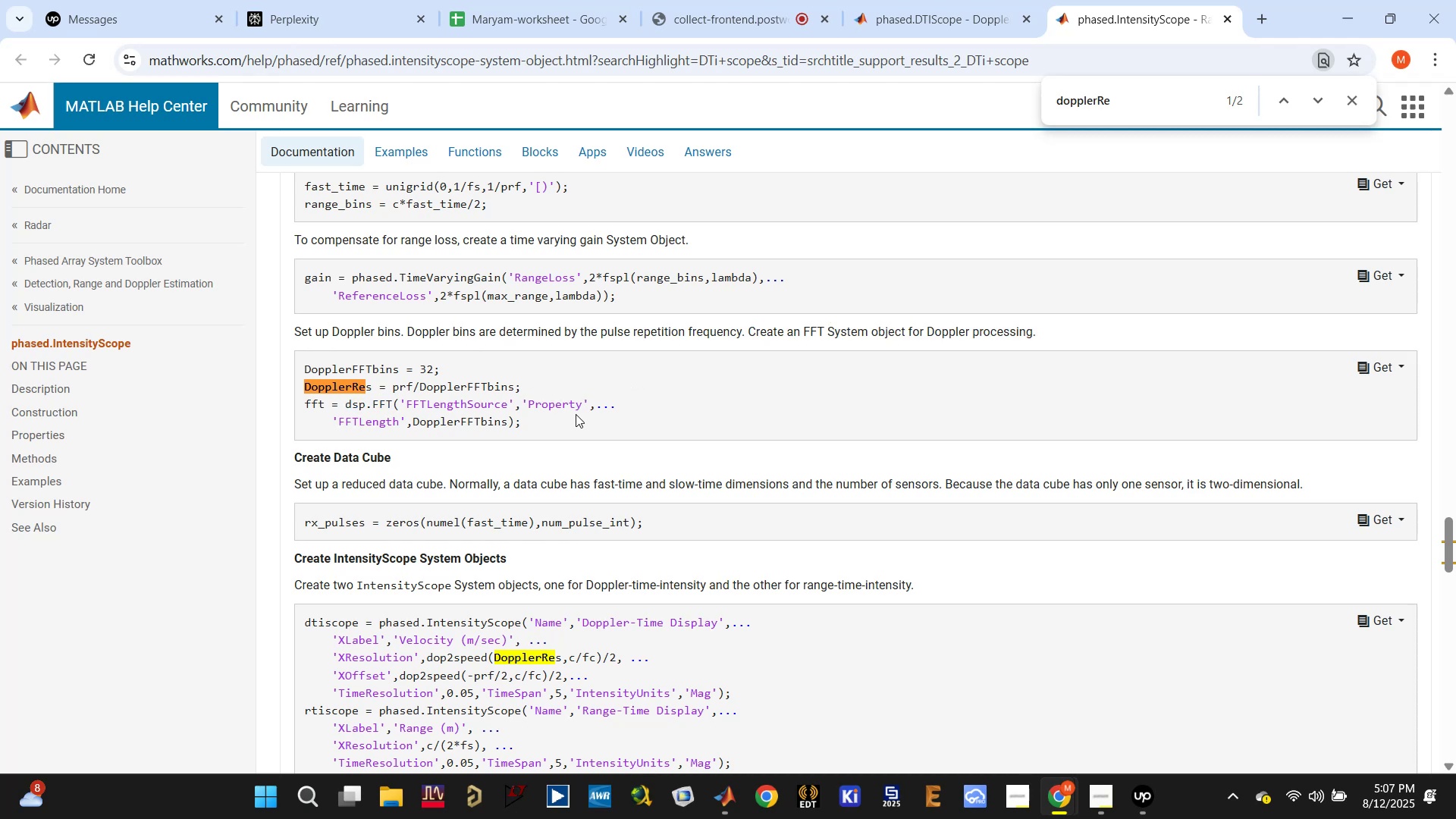 
double_click([550, 331])
 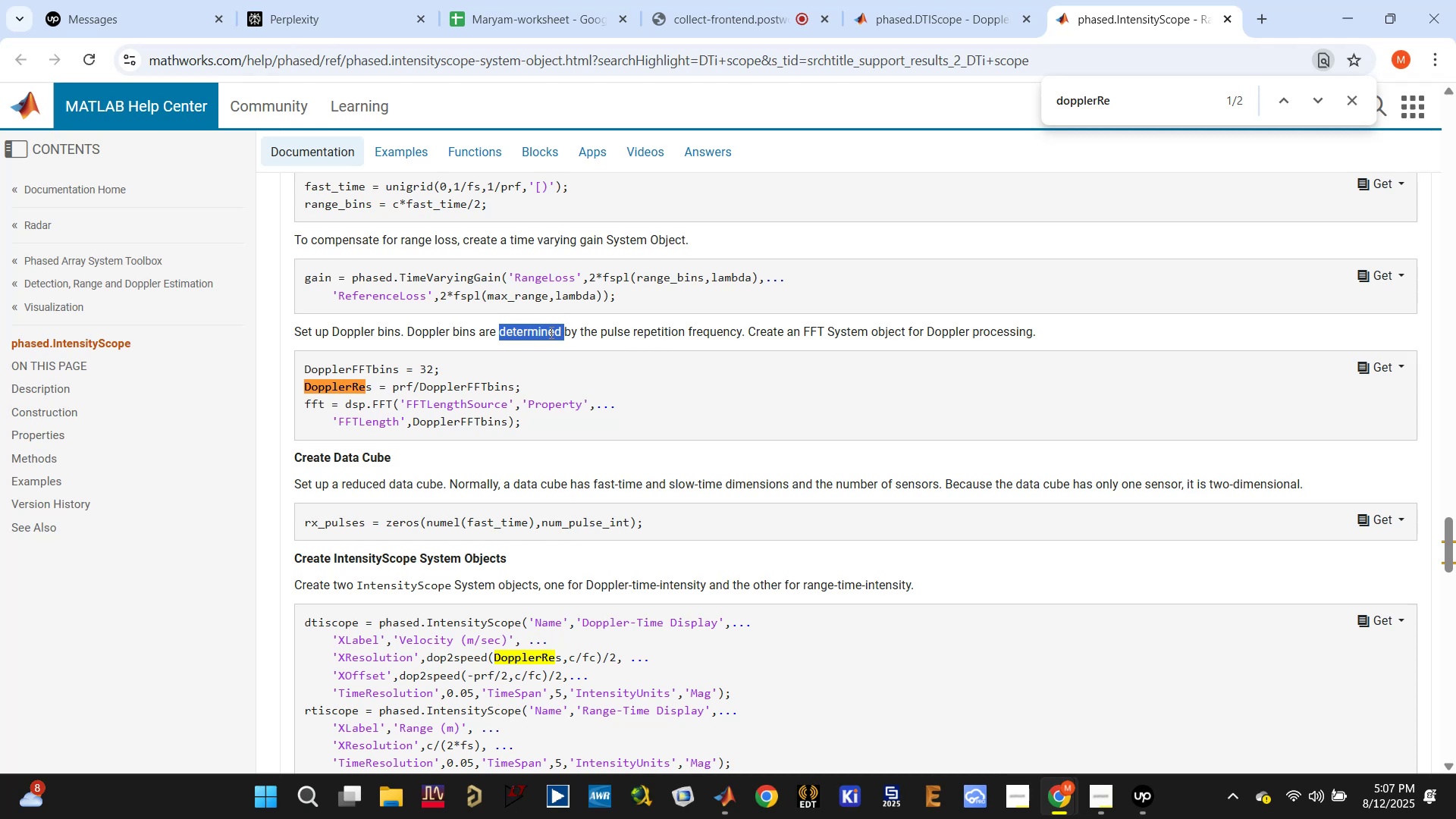 
triple_click([550, 332])
 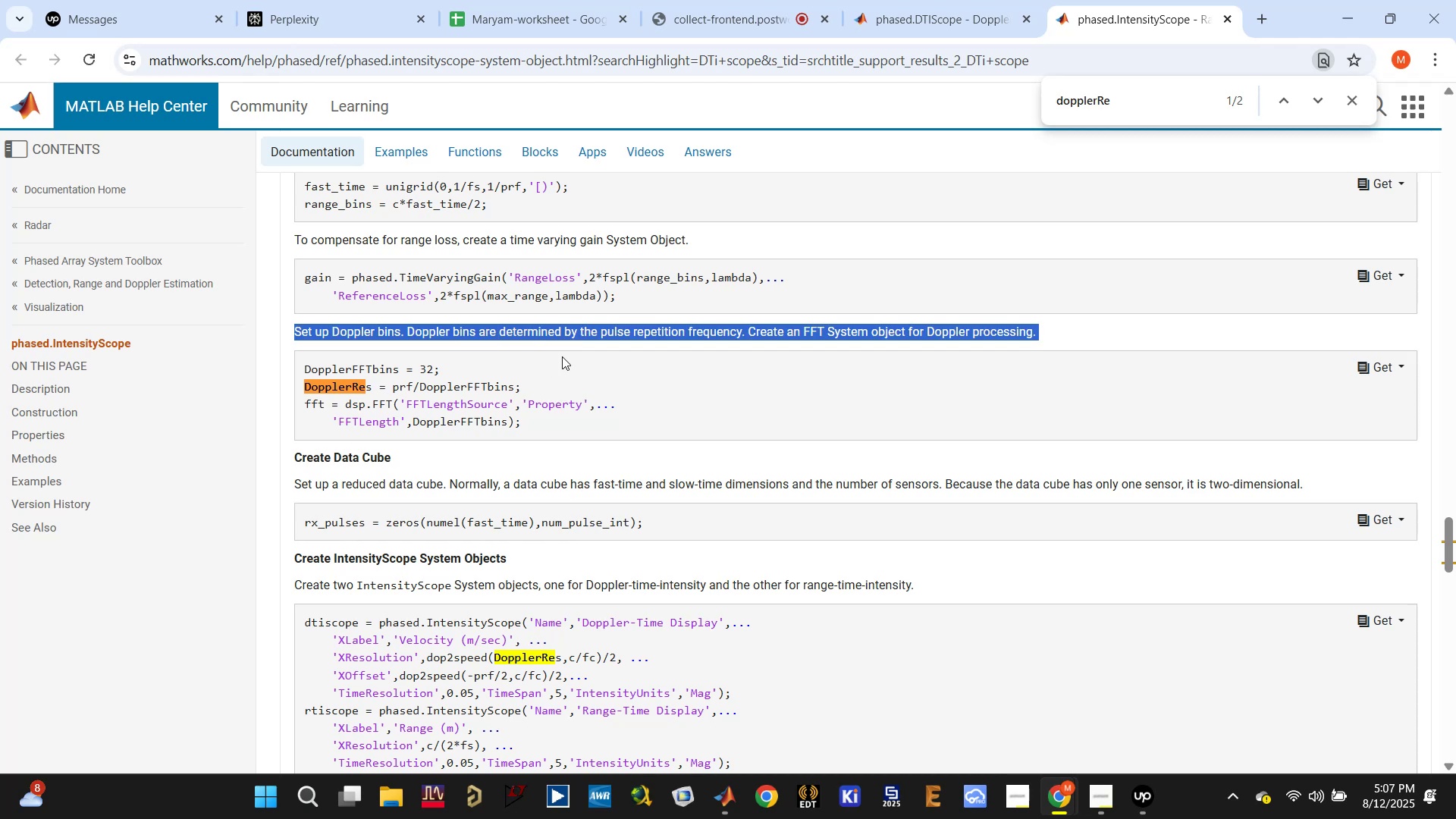 
key(Control+C)
 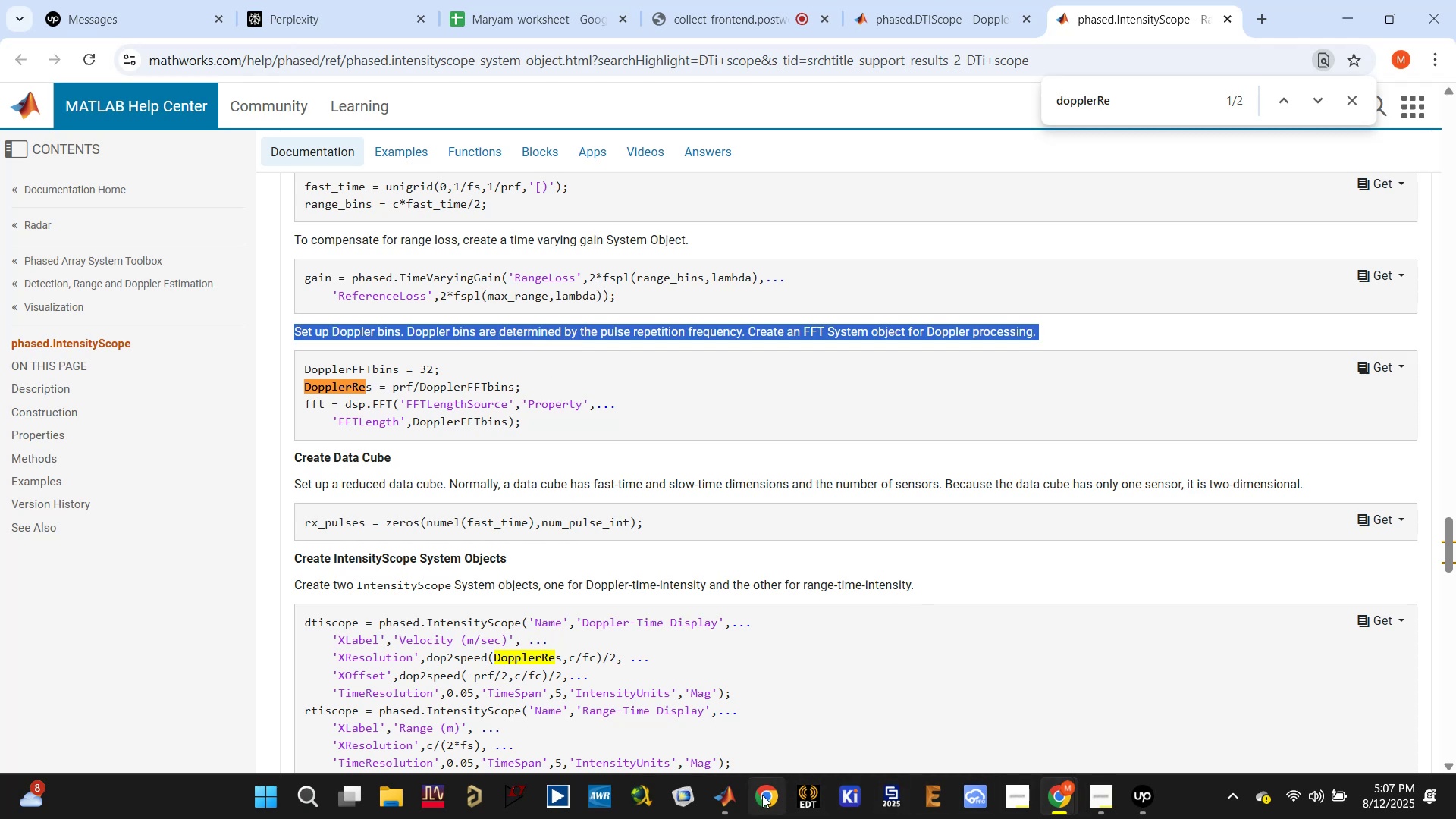 
left_click([735, 789])
 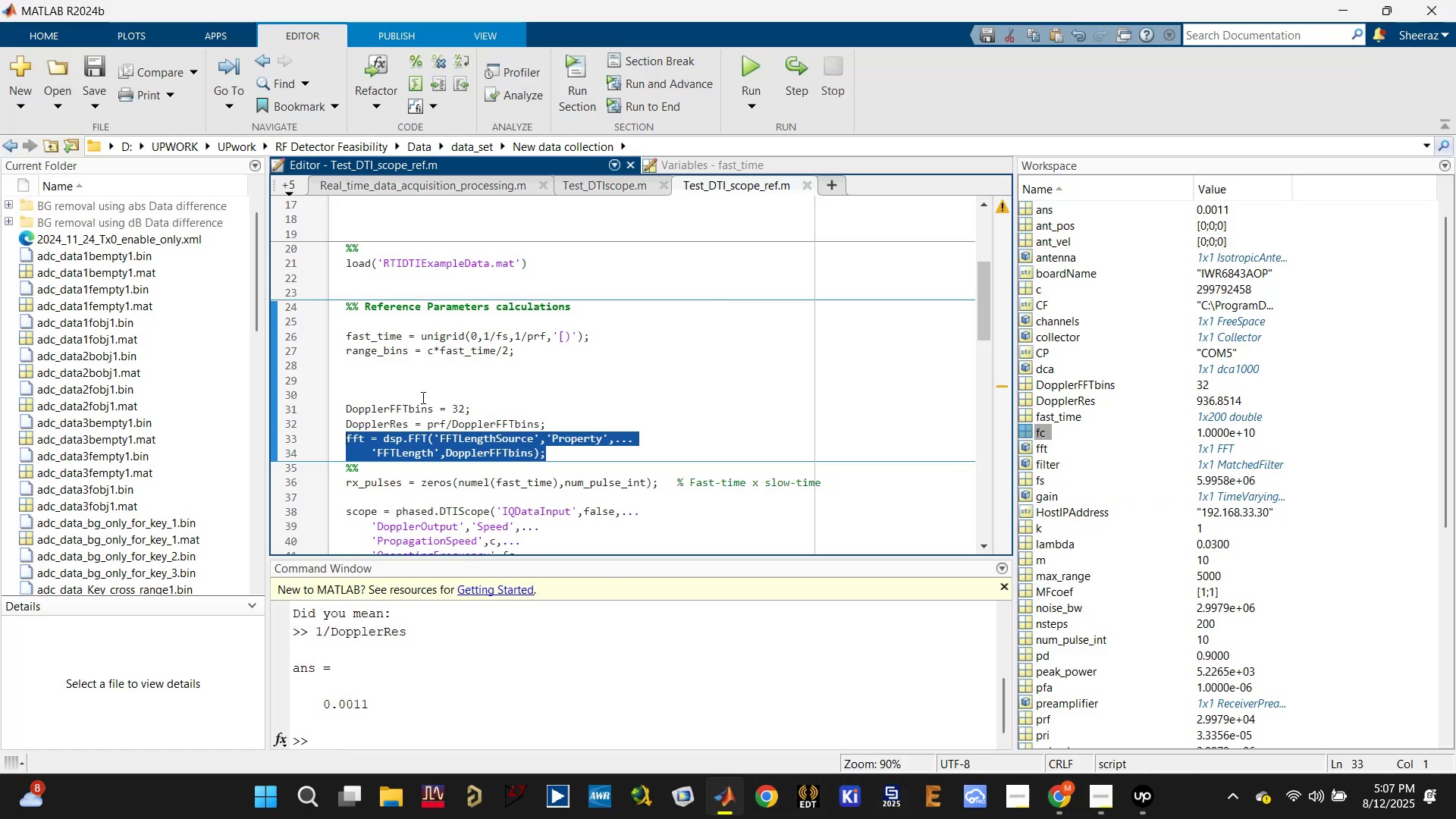 
left_click([421, 393])
 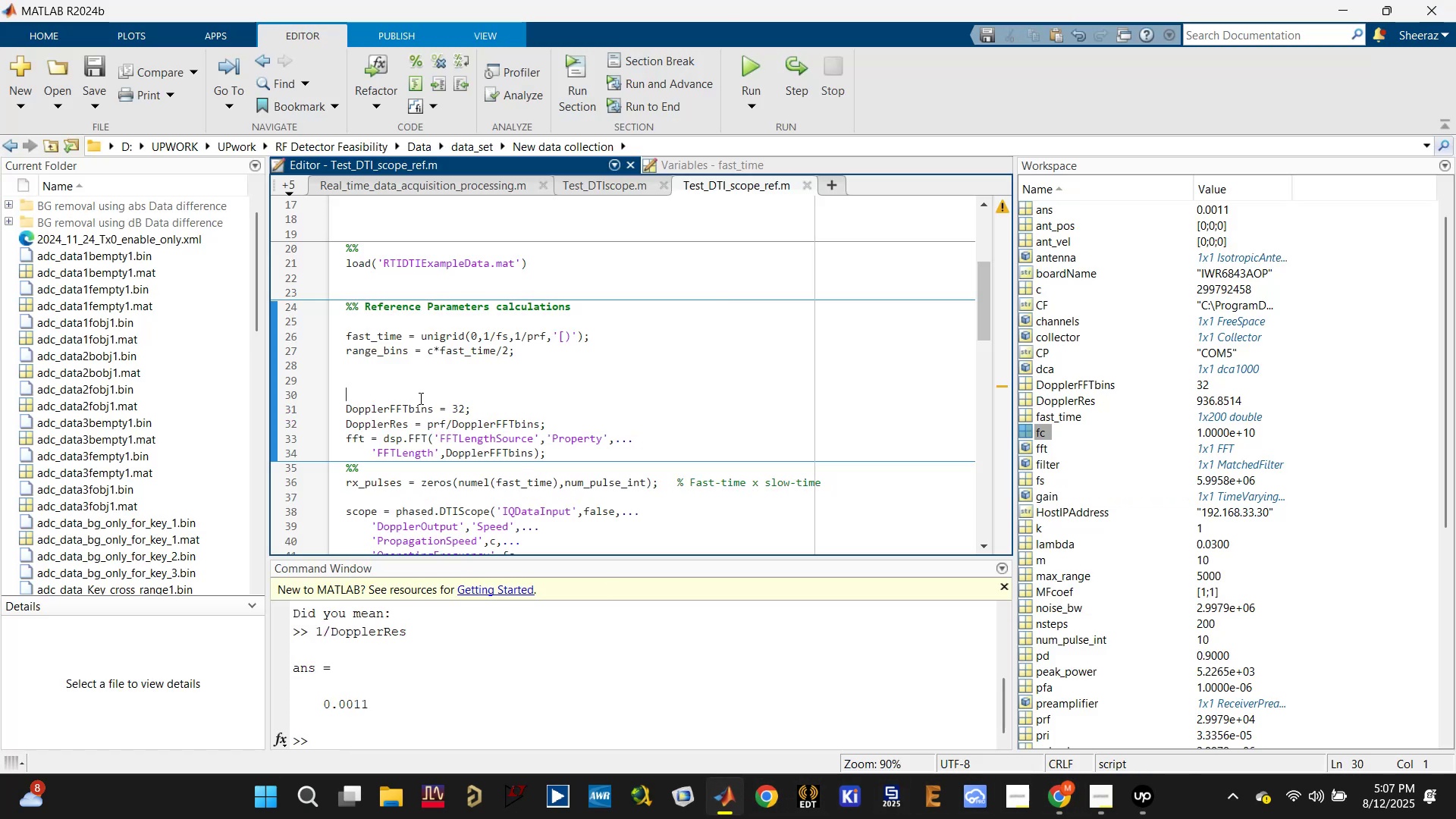 
key(Shift+5)
 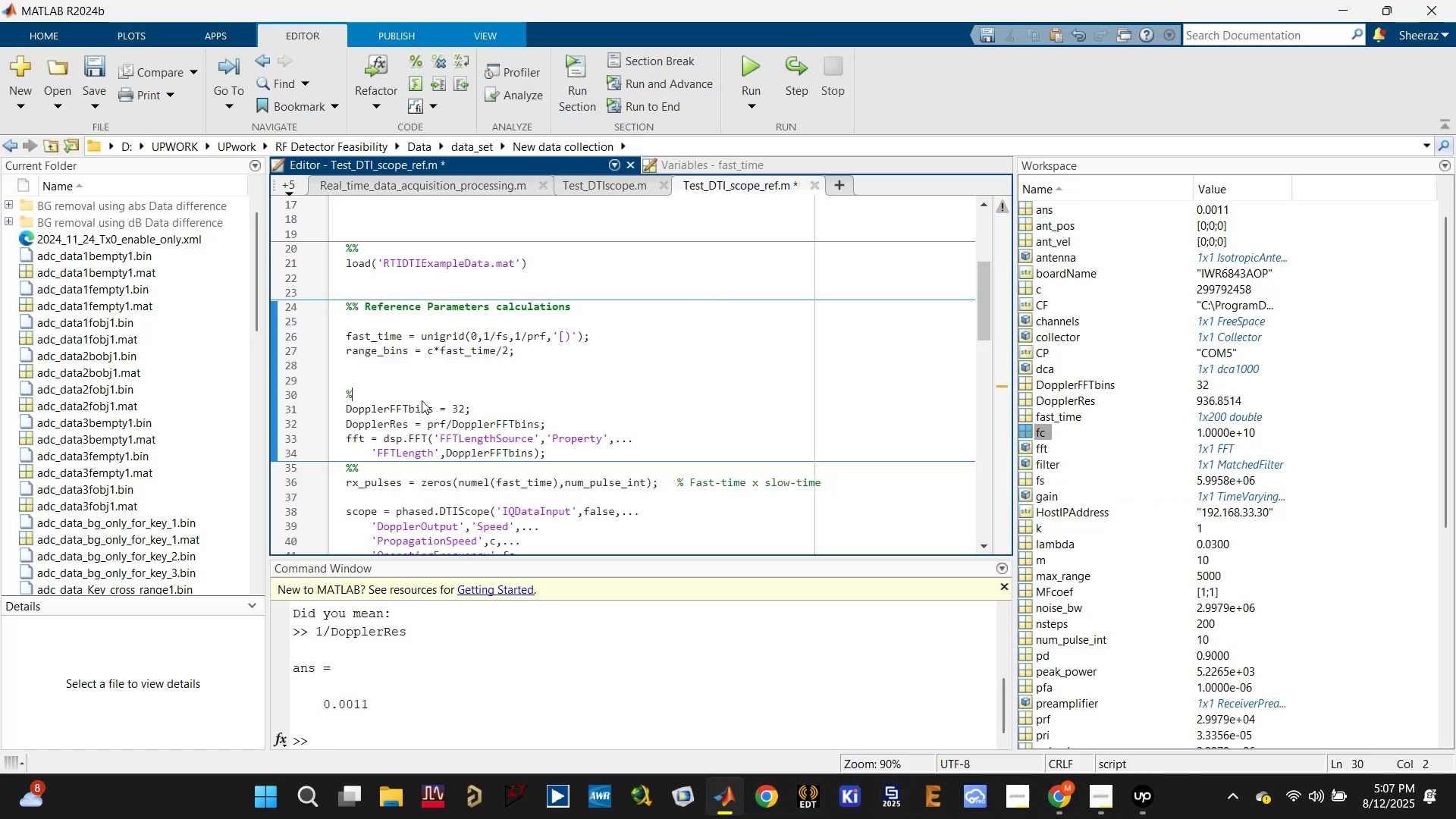 
key(Space)
 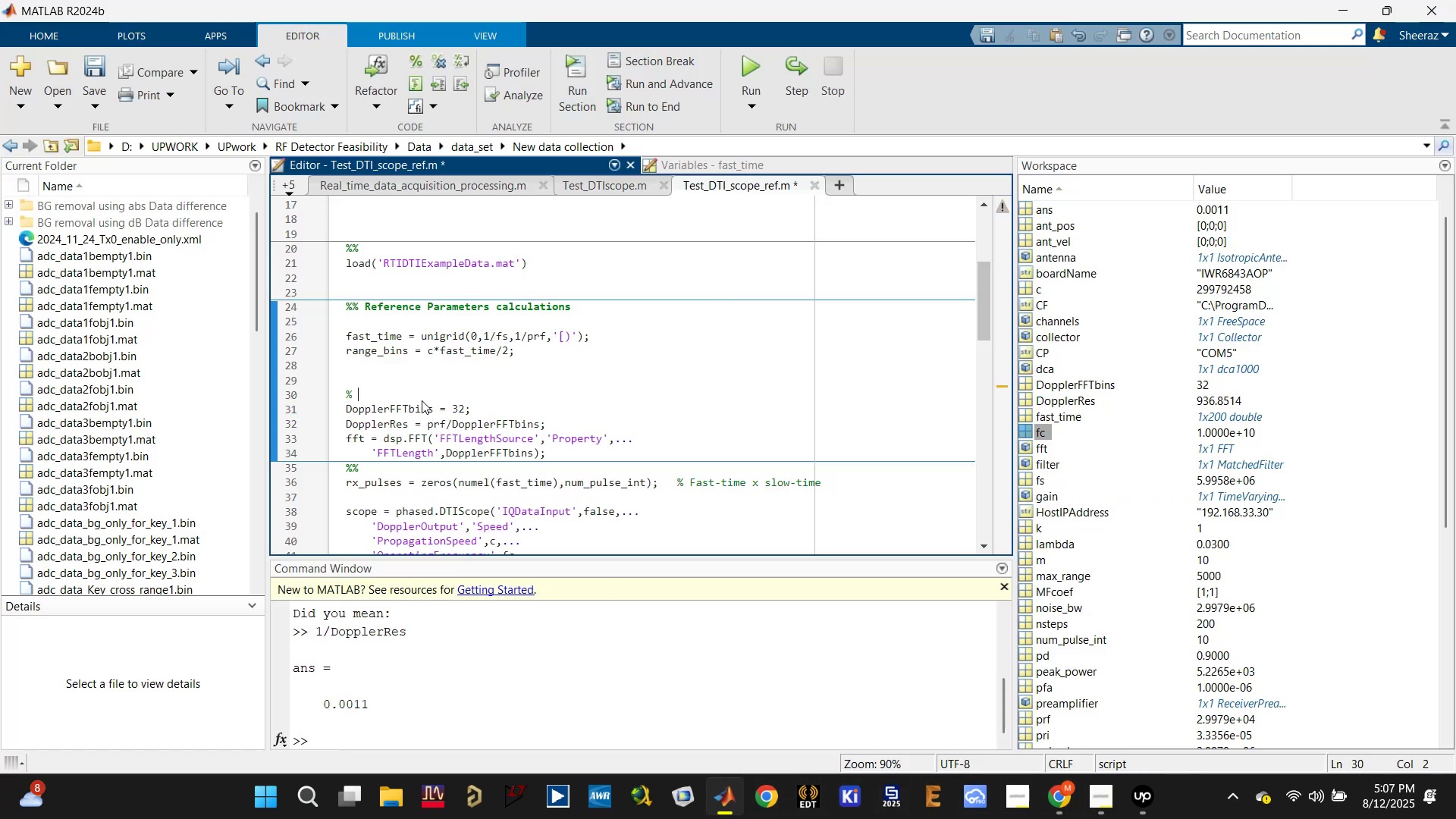 
key(Control+V)
 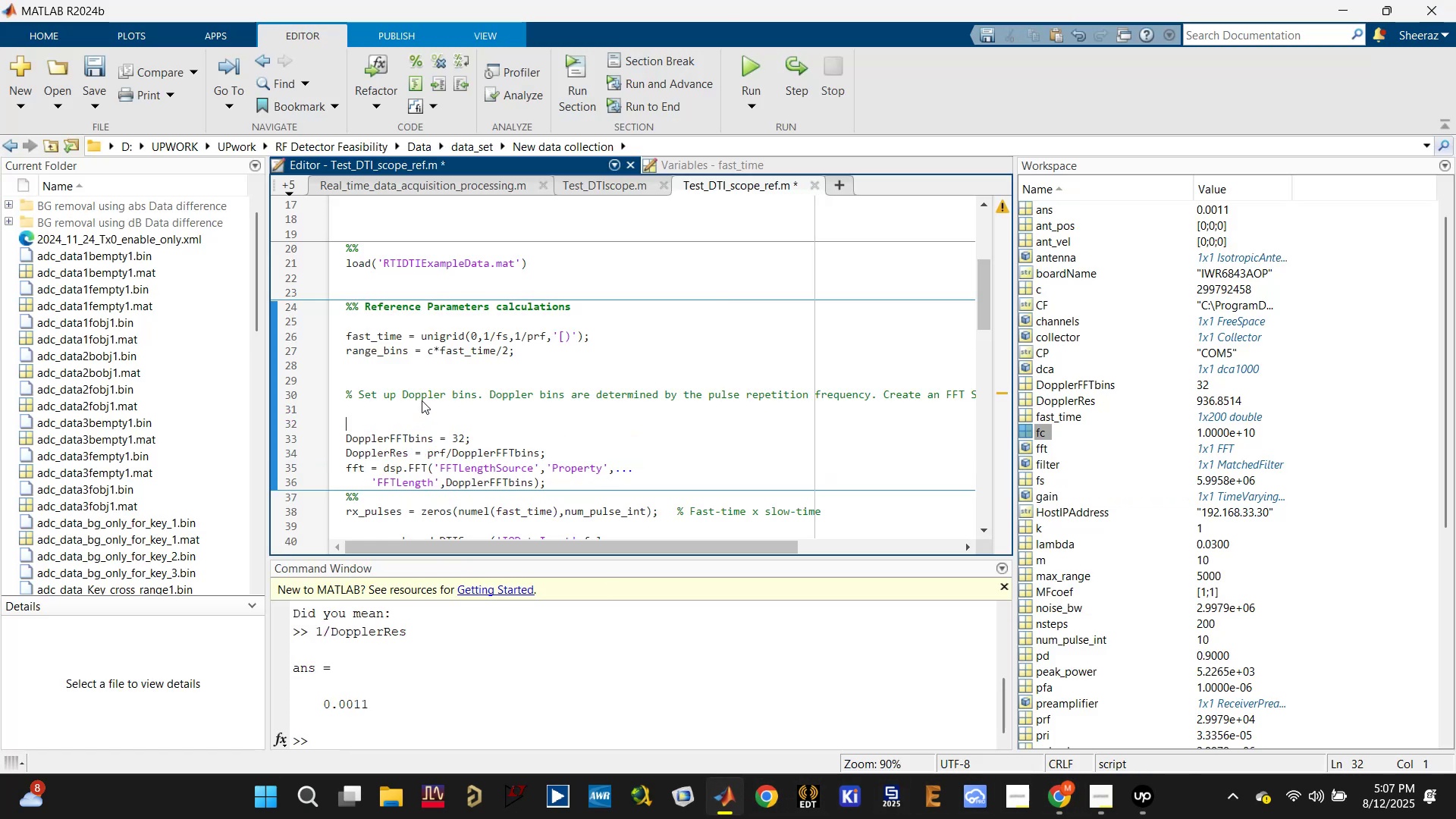 
key(Control+Z)
 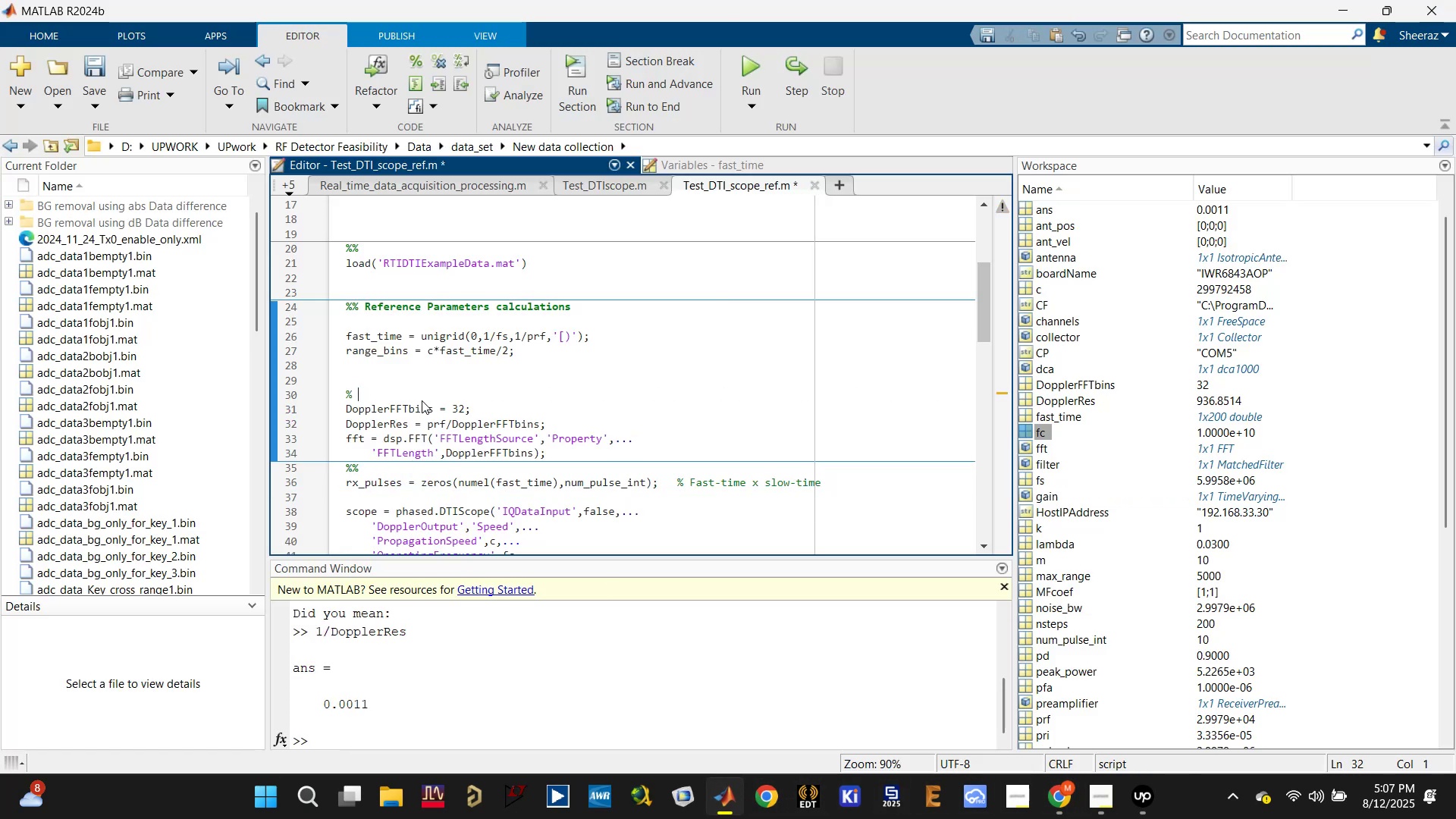 
key(Control+V)
 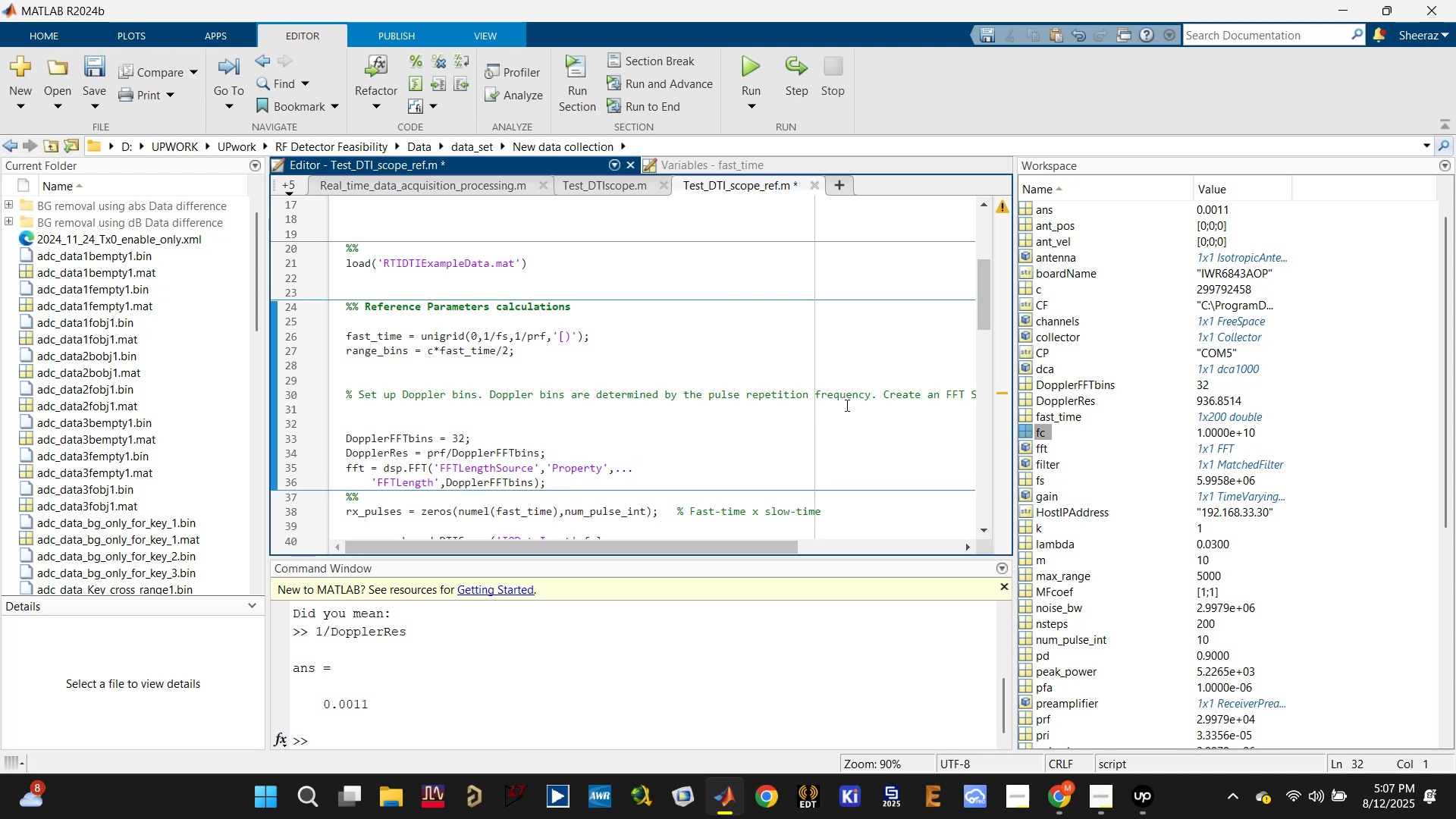 
left_click([876, 394])
 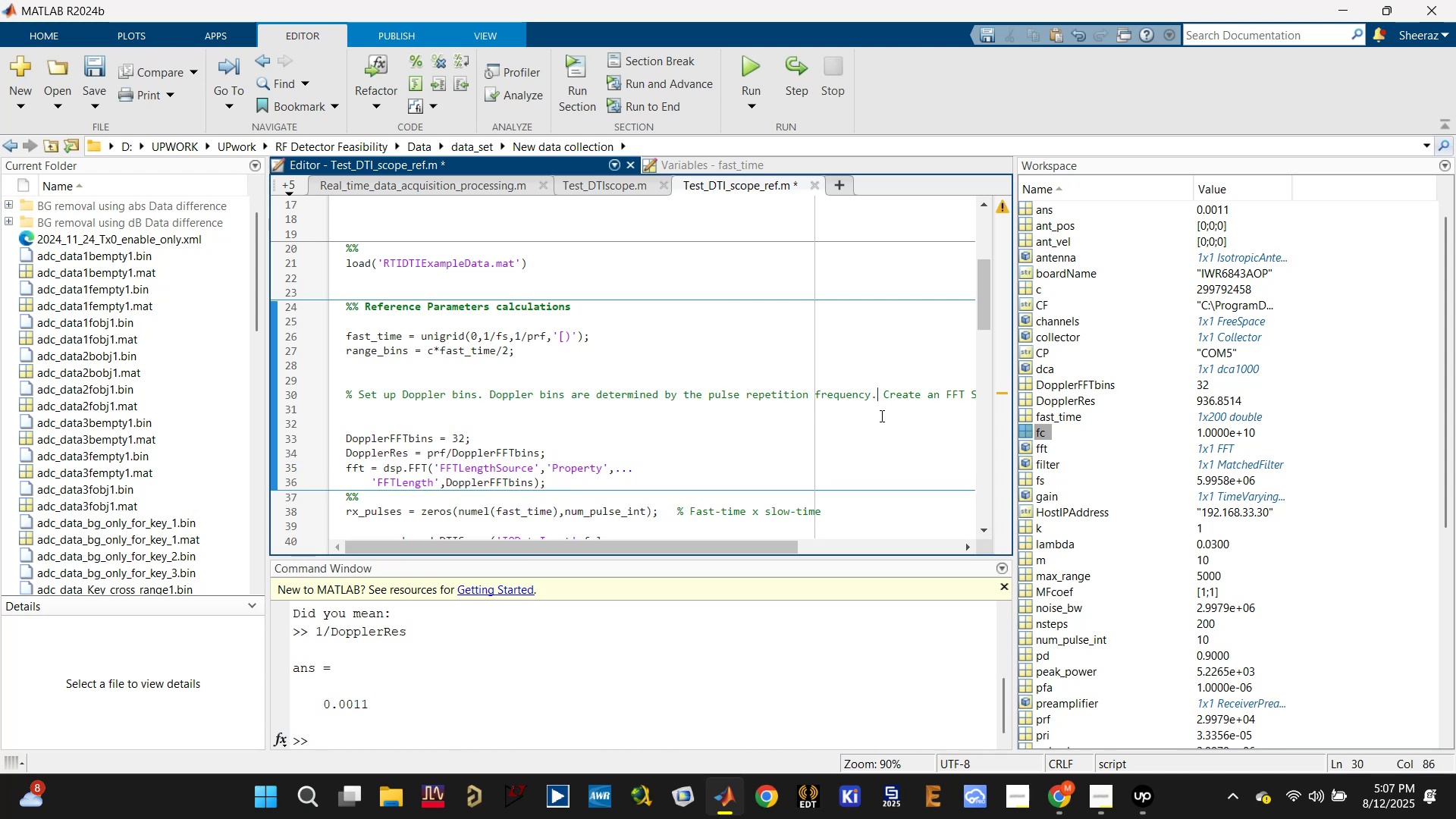 
key(Enter)
 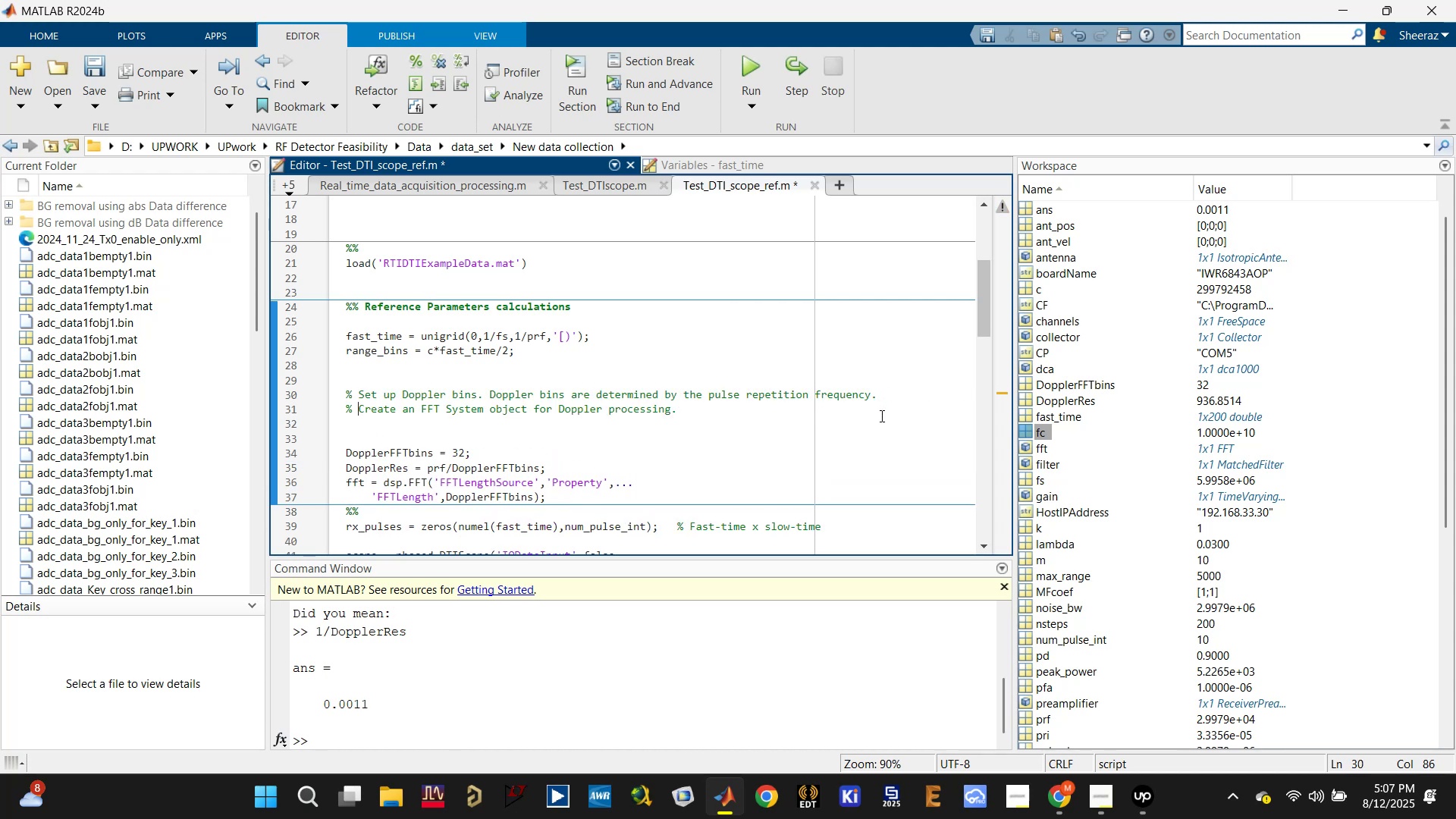 
hold_key(key=ShiftLeft, duration=0.36)
 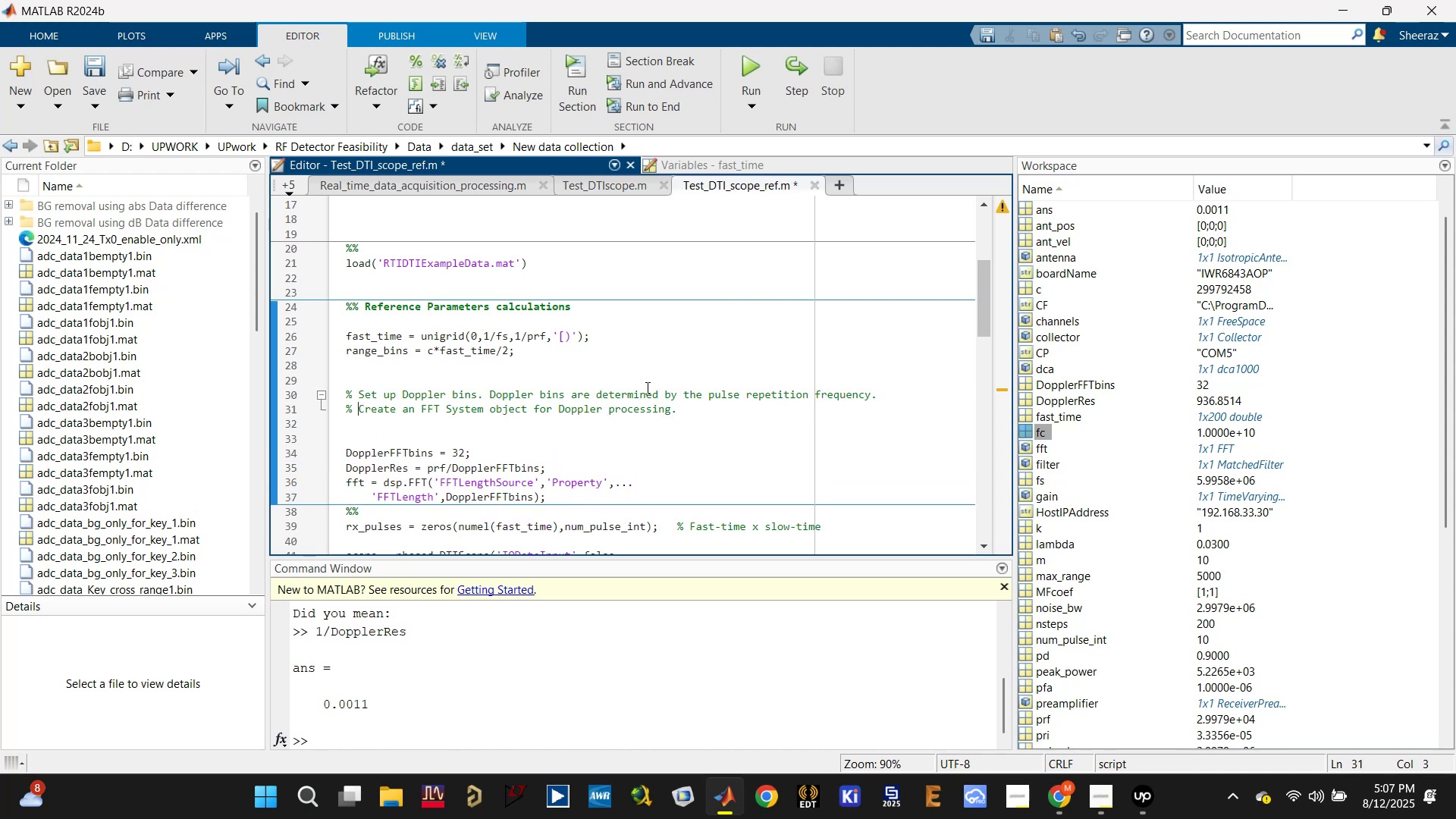 
key(Control+S)
 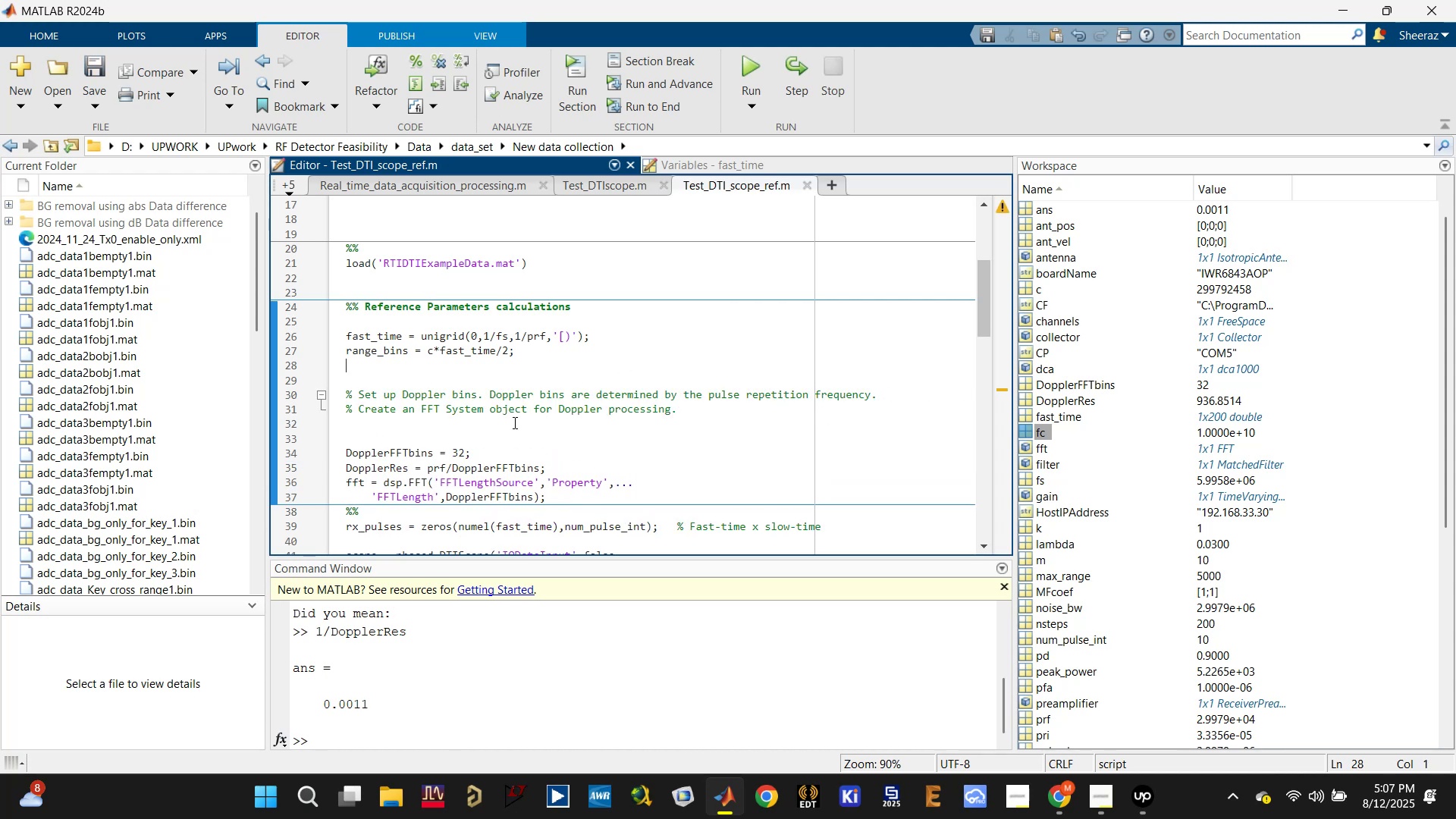 
left_click([512, 425])
 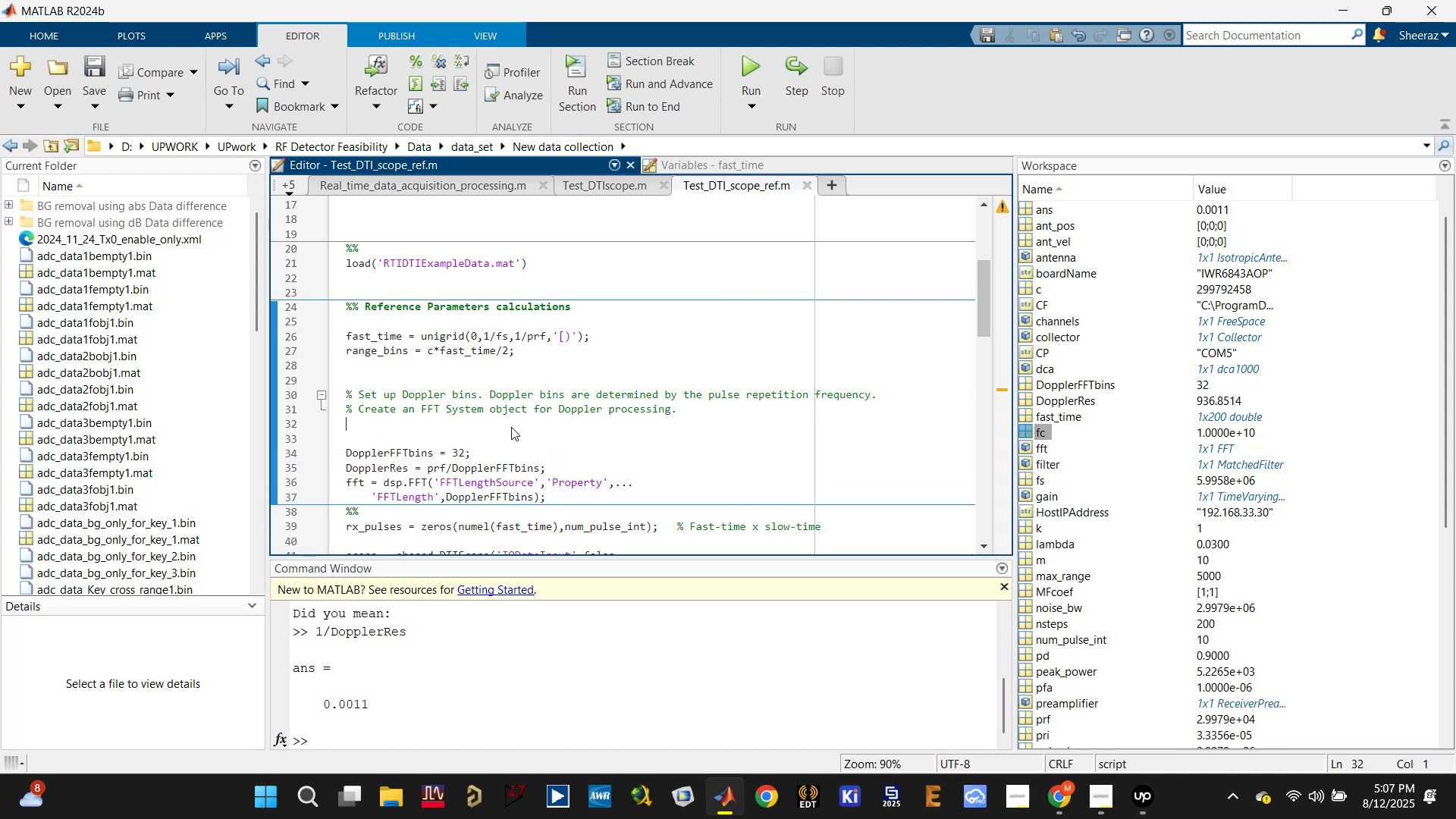 
left_click([511, 427])
 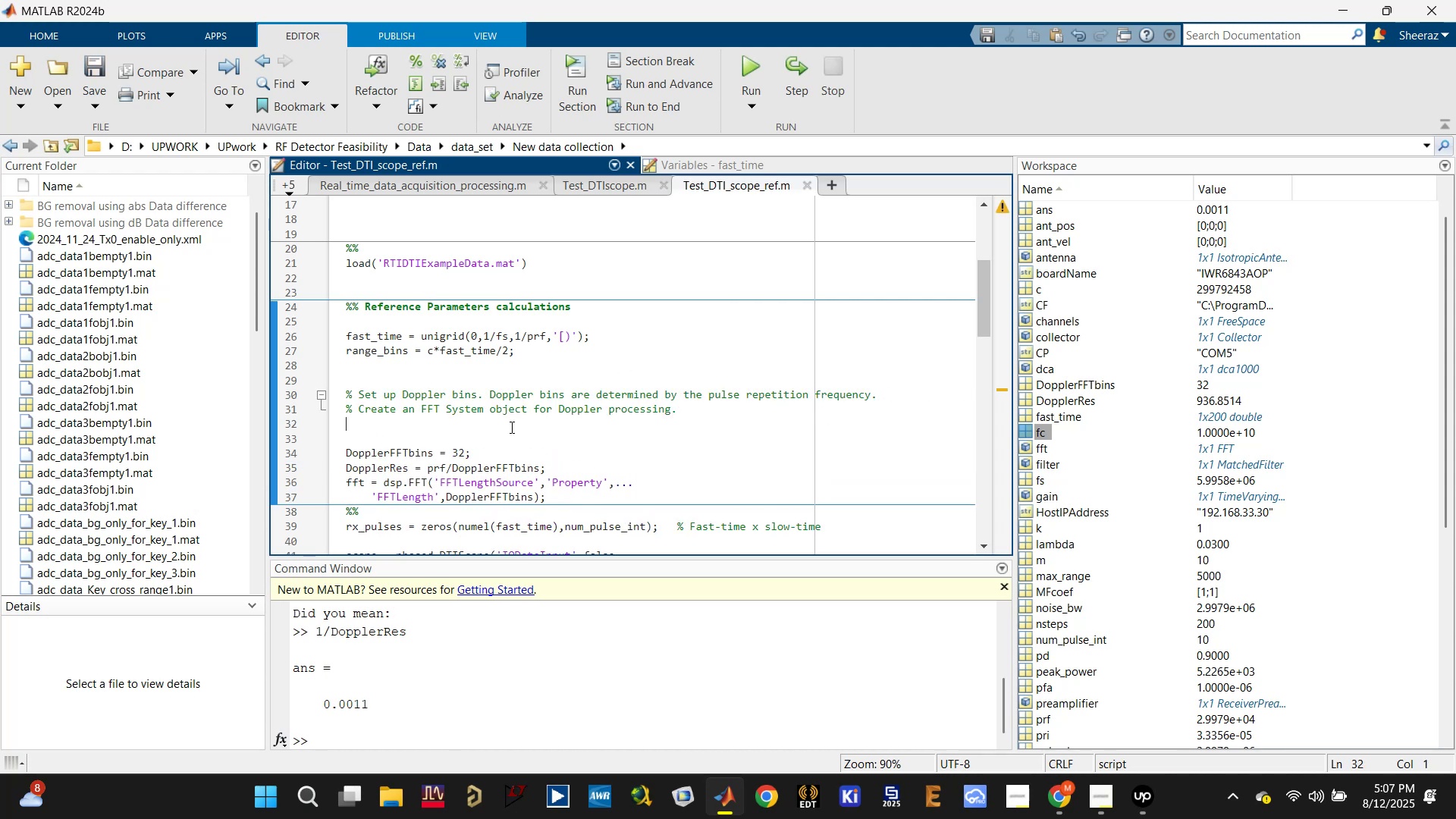 
key(Backspace)
 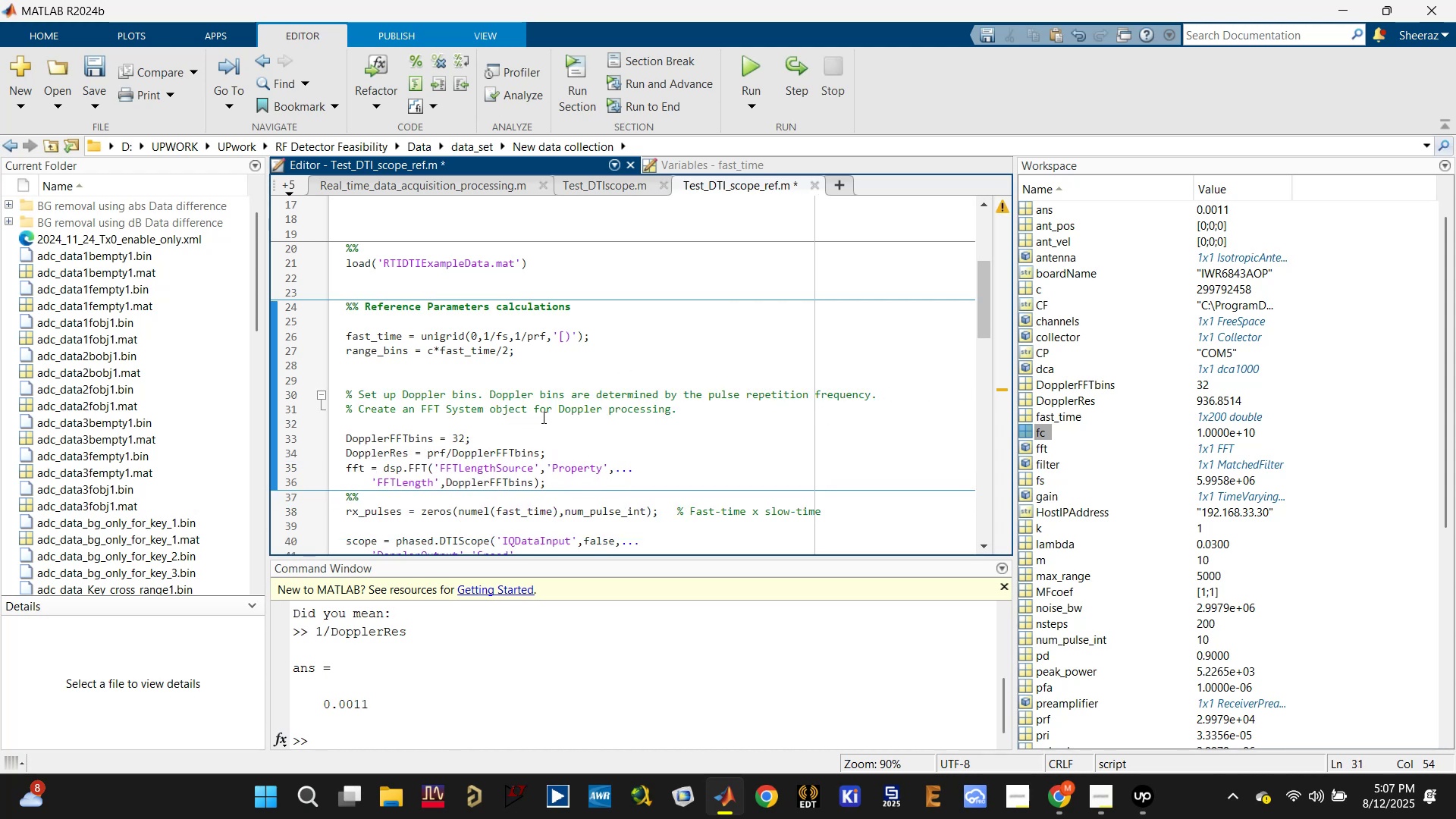 
key(Control+S)
 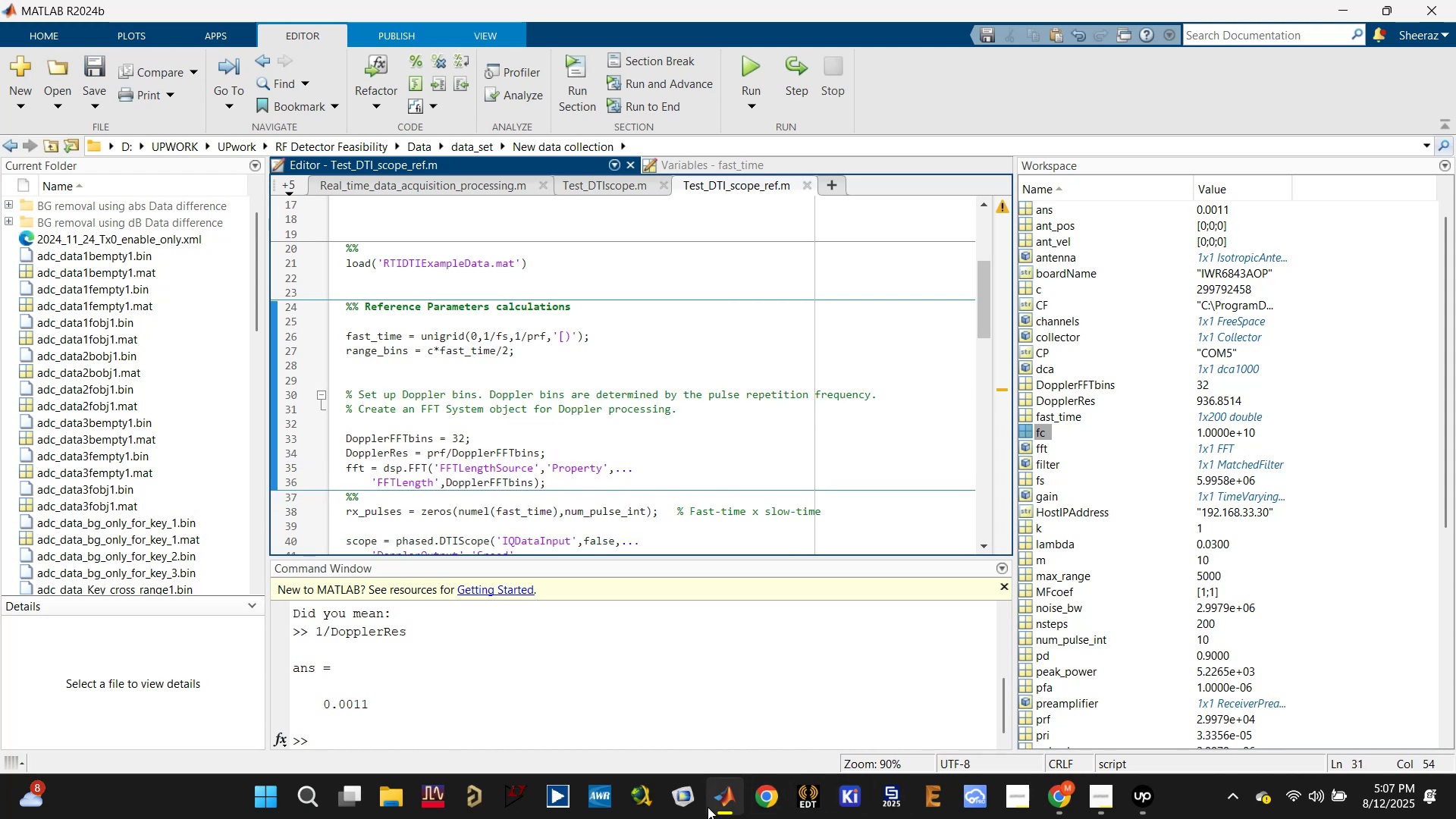 
left_click([718, 803])
 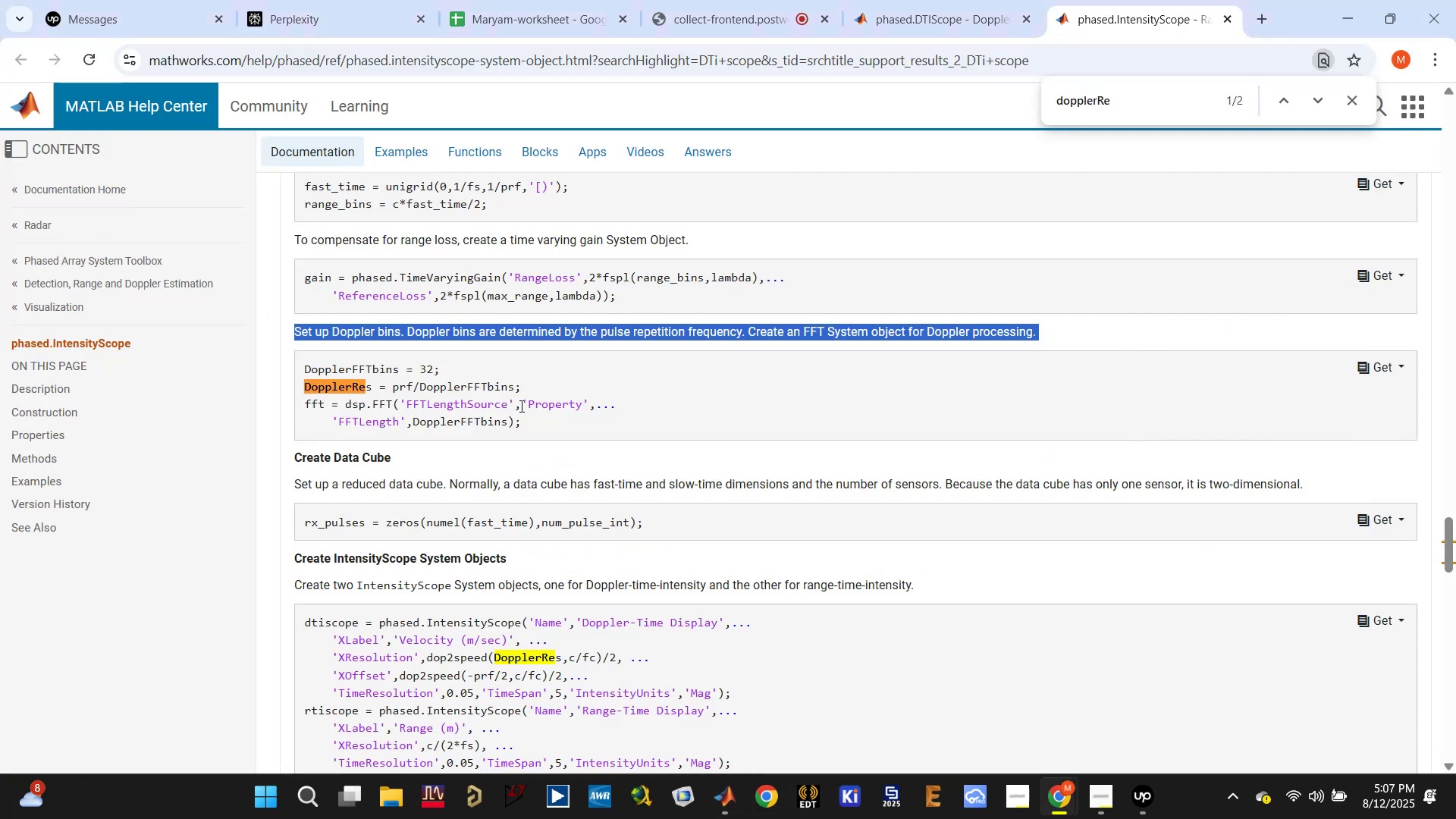 
scroll: coordinate [472, 366], scroll_direction: up, amount: 2.0
 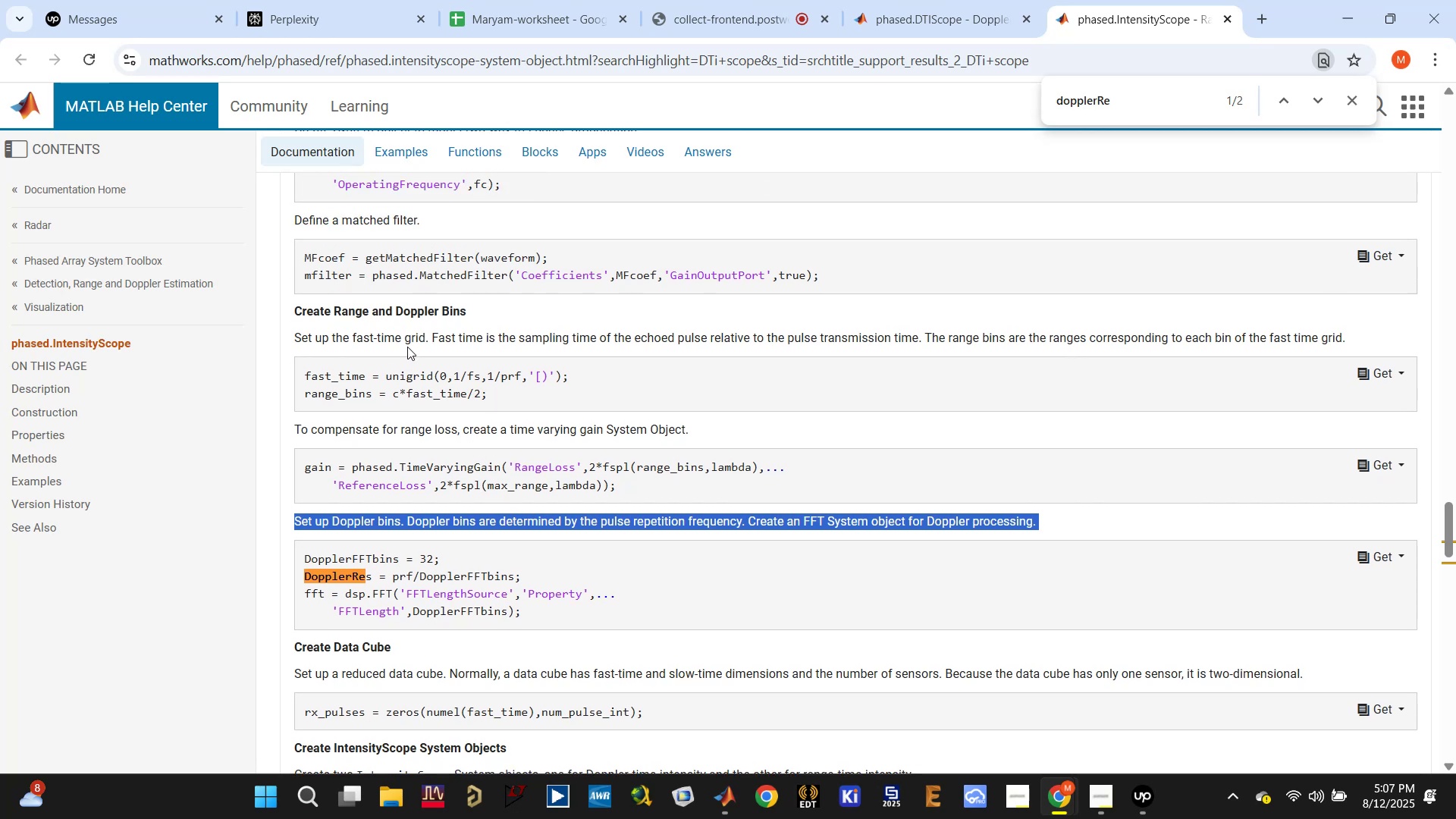 
double_click([418, 338])
 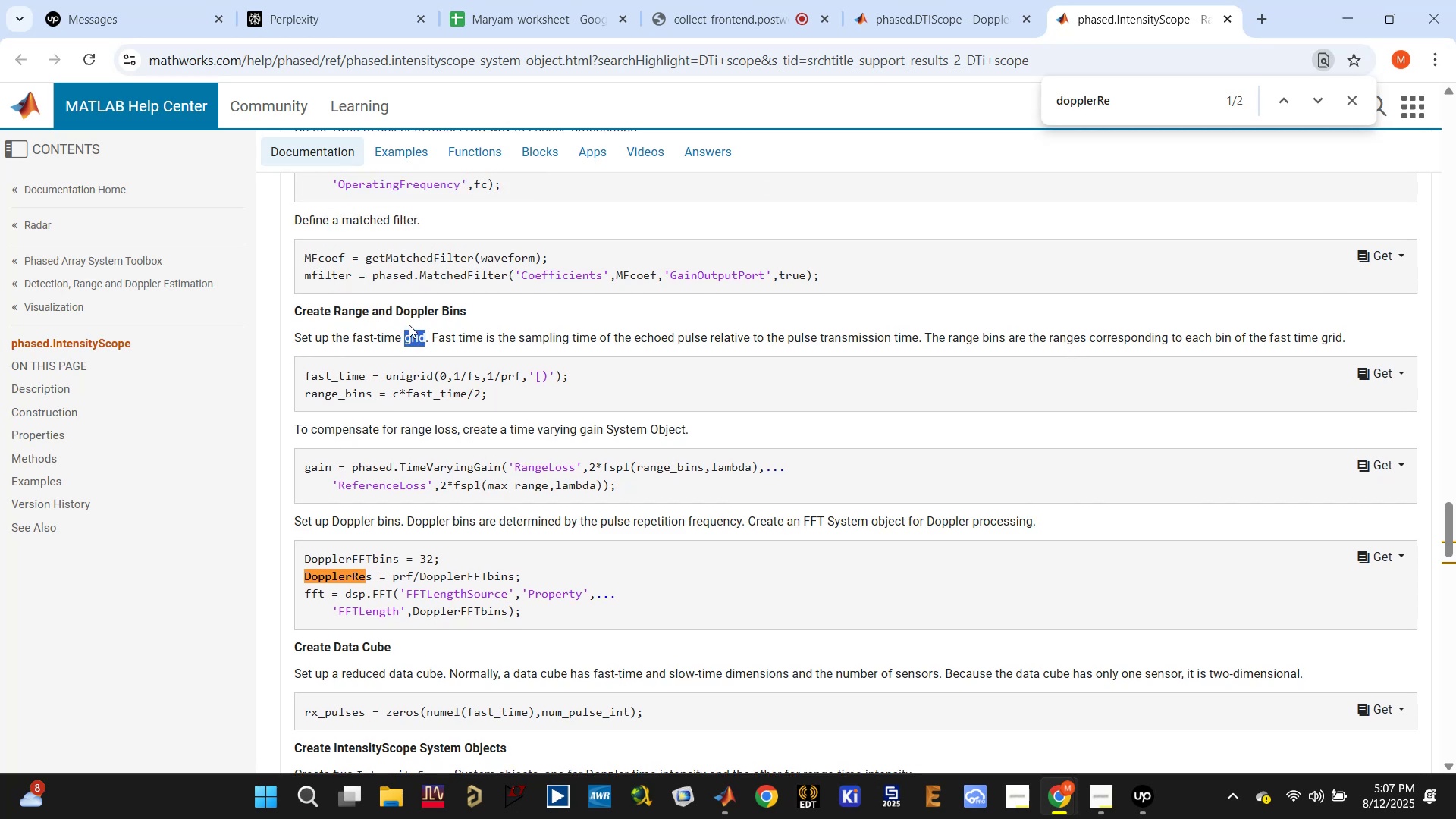 
left_click([398, 321])
 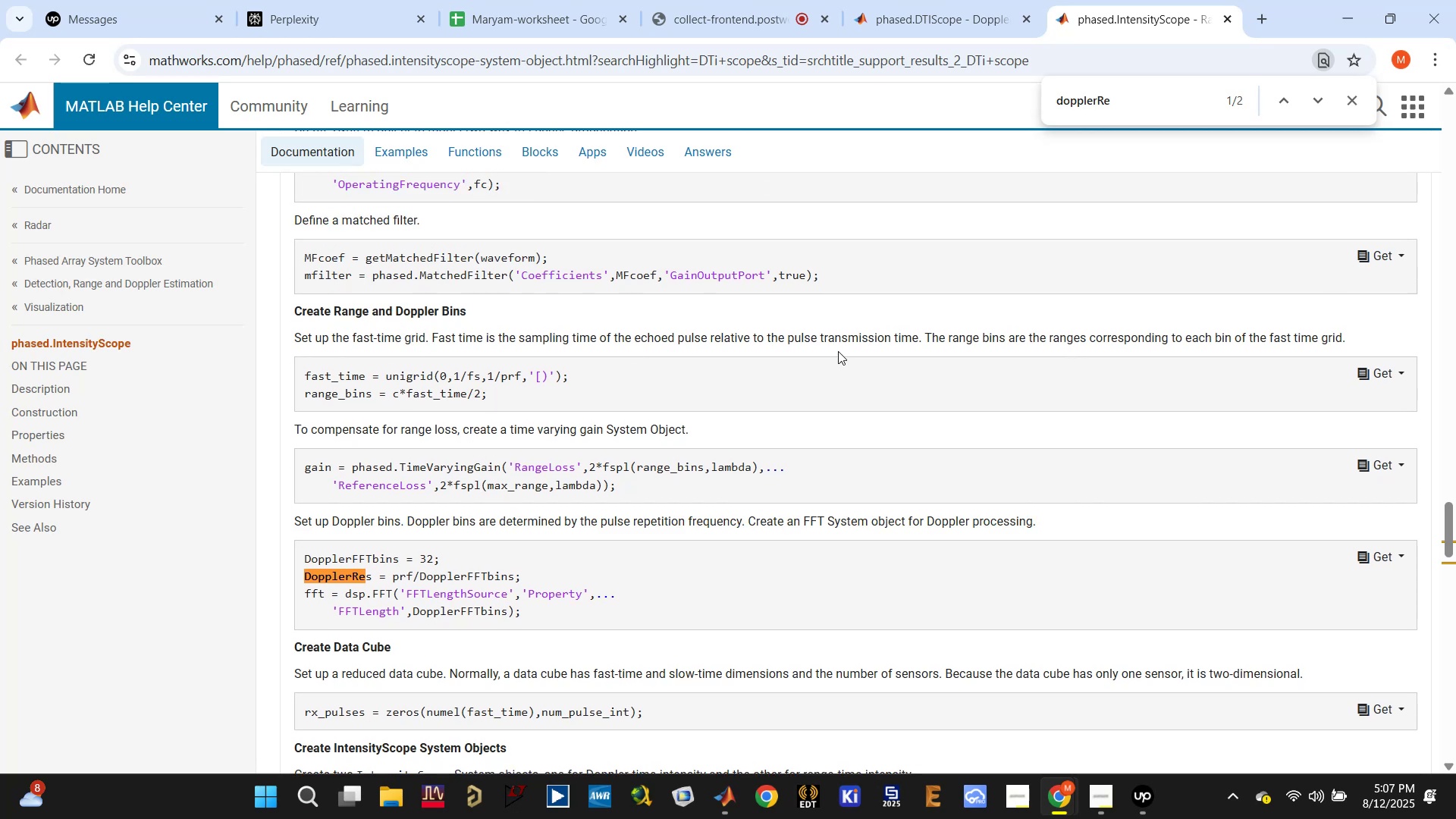 
double_click([844, 344])
 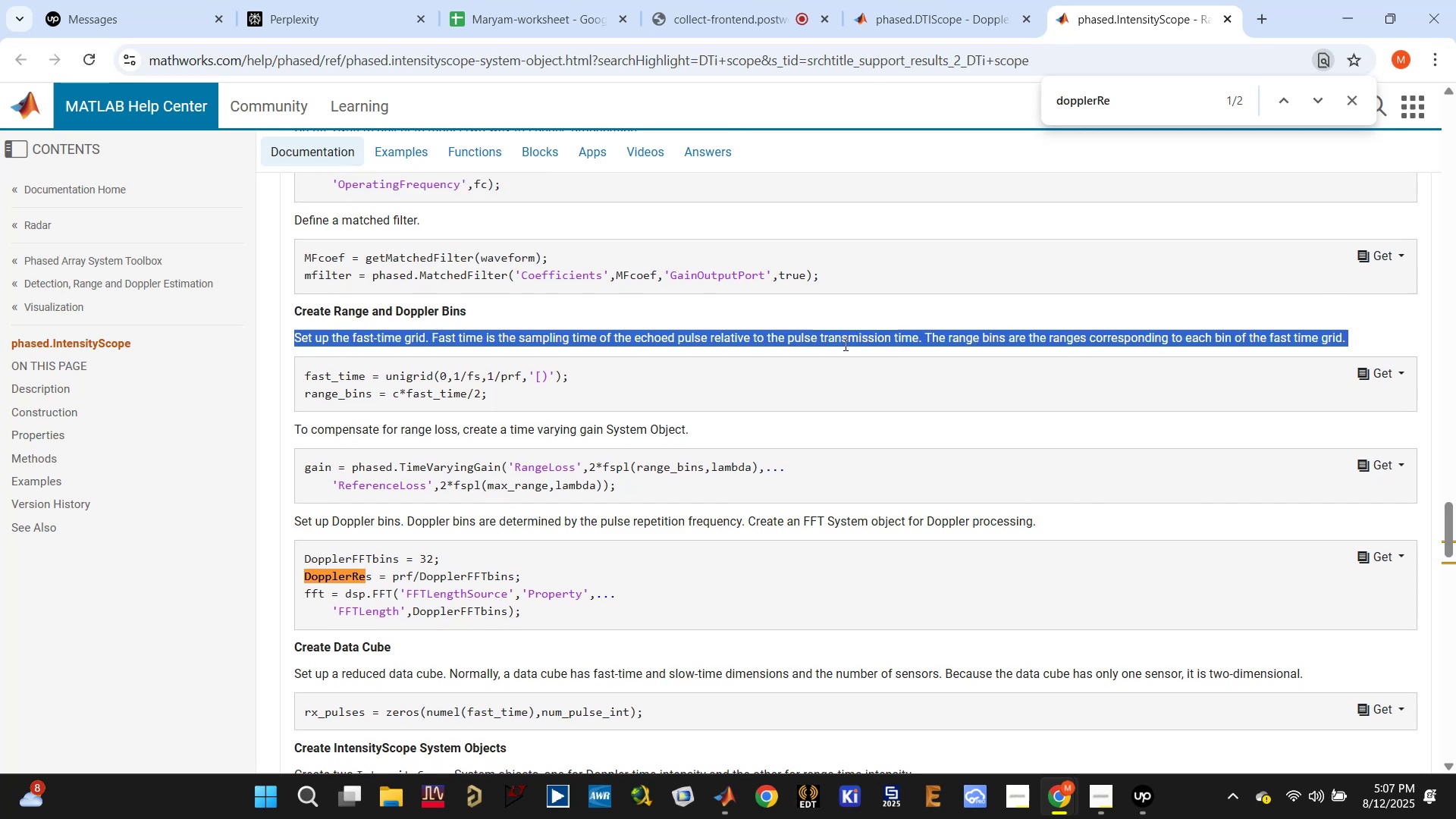 
triple_click([844, 344])
 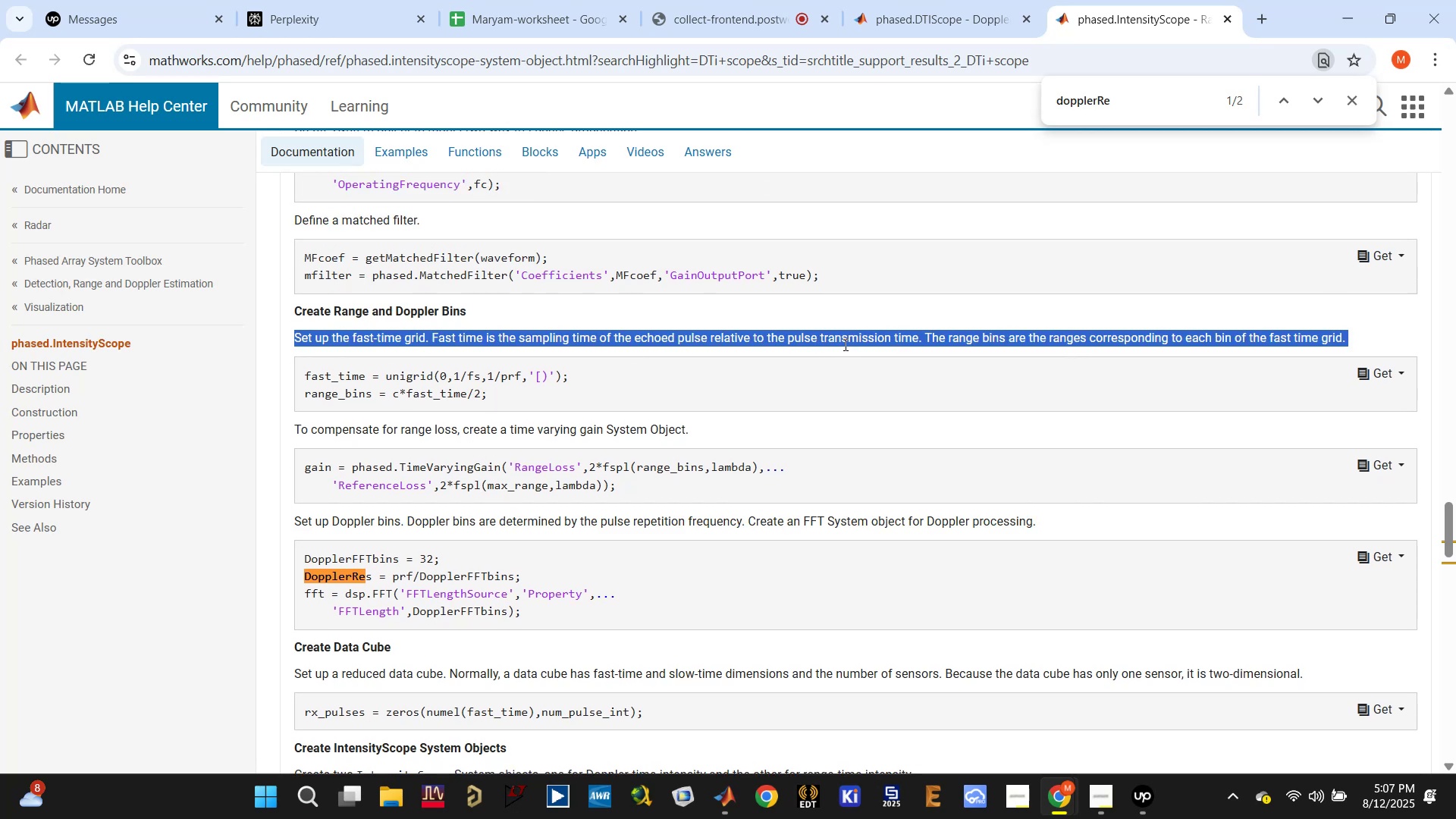 
key(Control+C)
 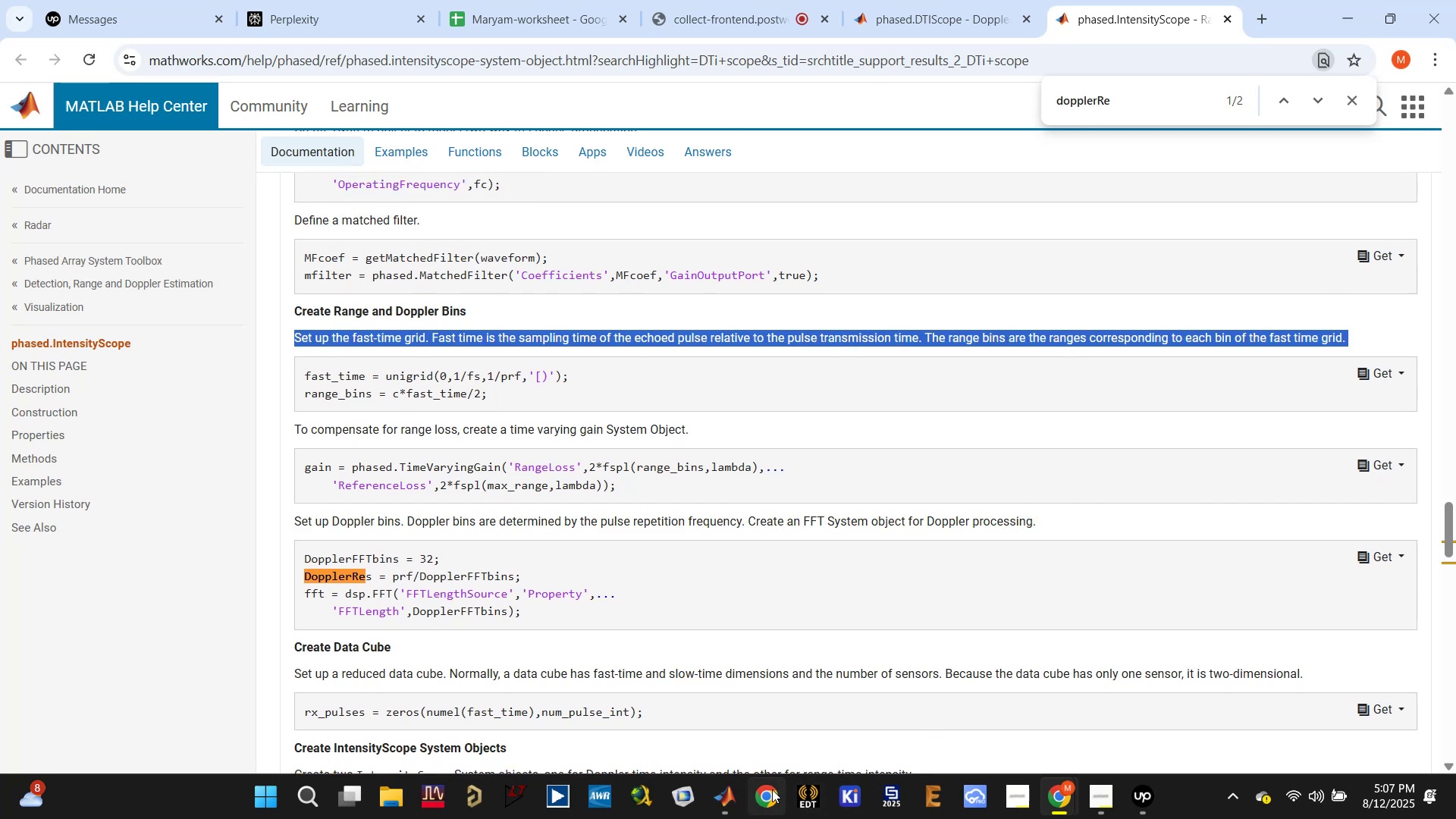 
left_click([730, 797])
 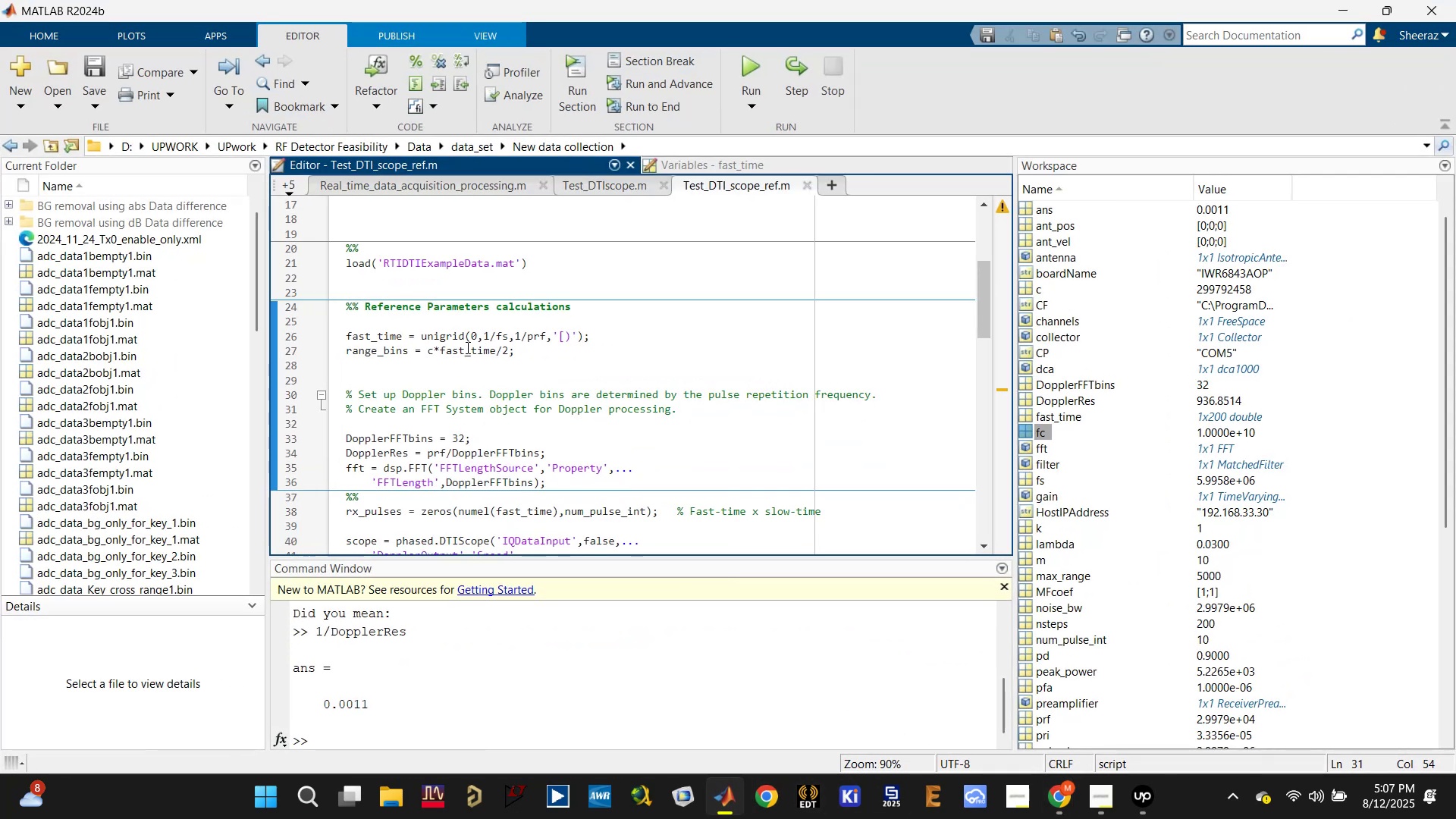 
left_click([469, 328])
 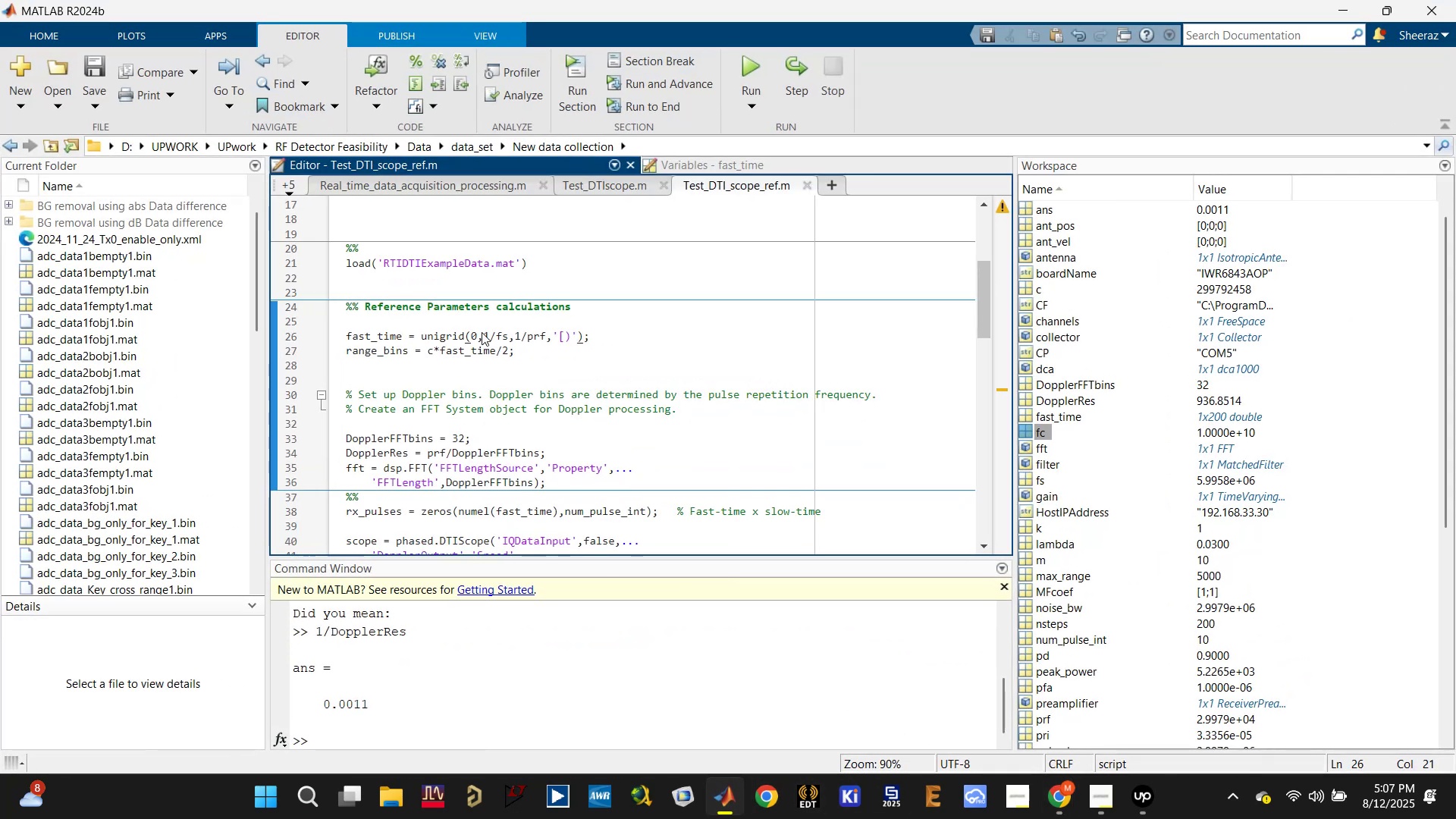 
key(ArrowLeft)
 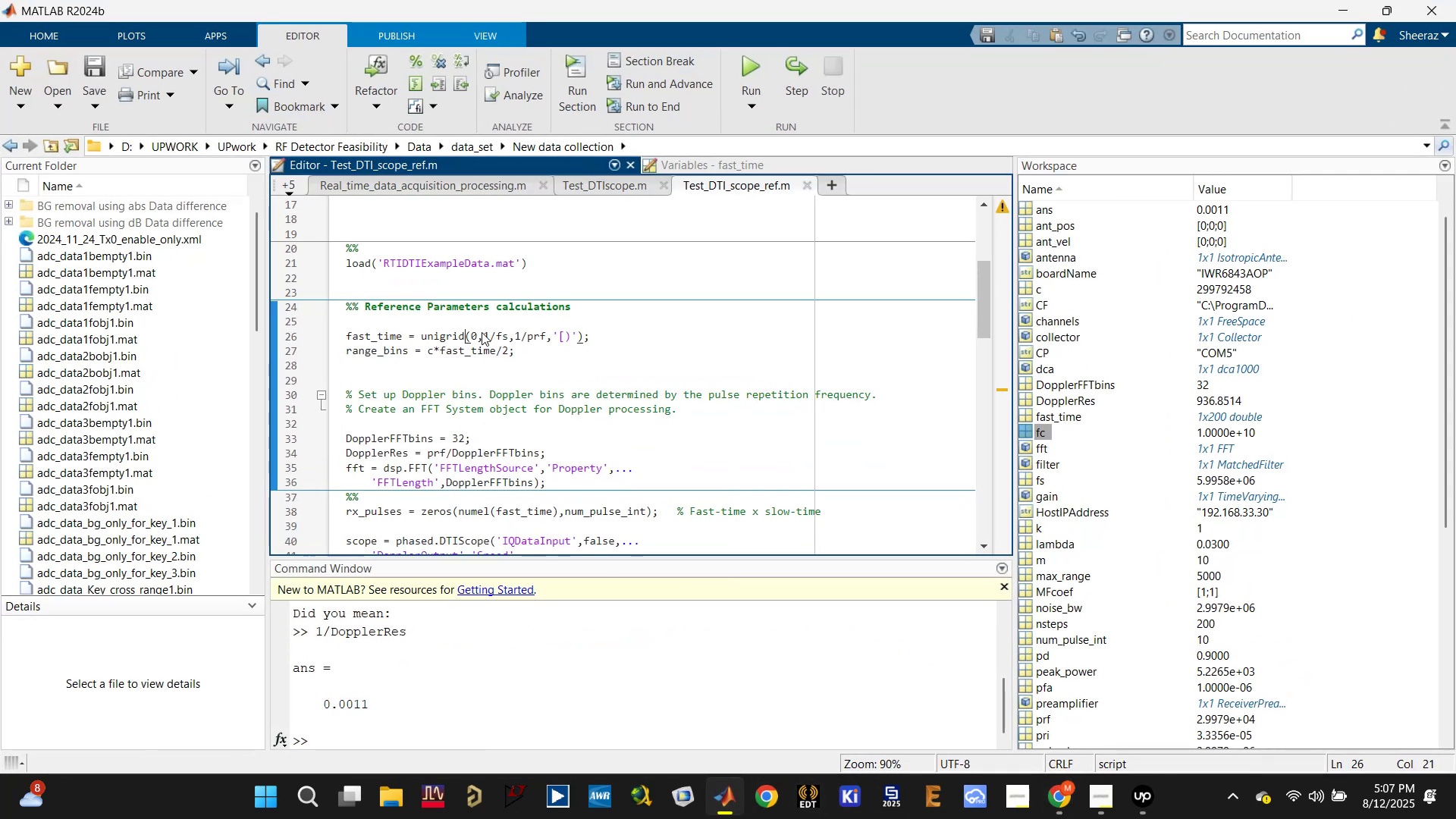 
key(ArrowLeft)
 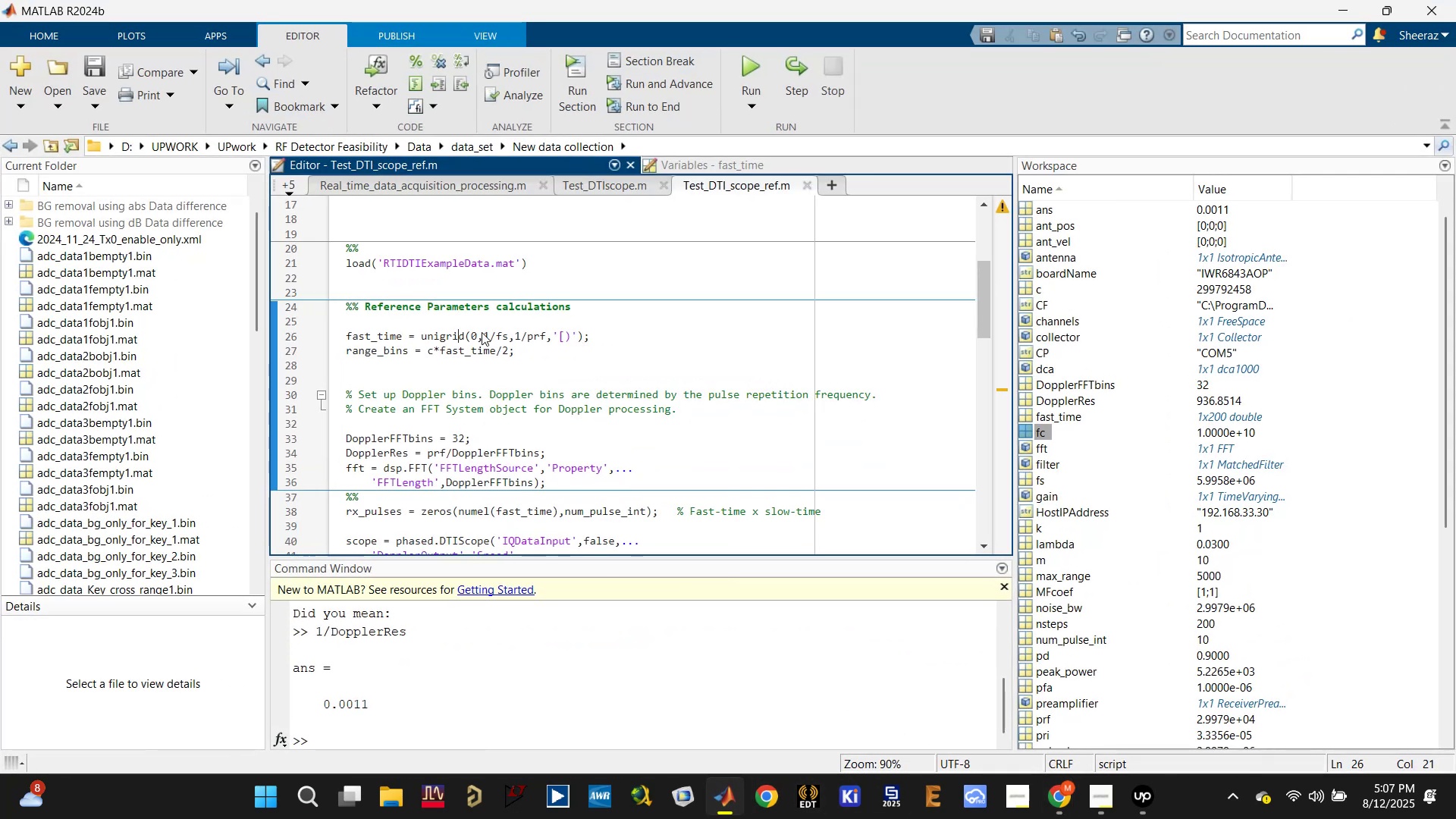 
key(ArrowLeft)
 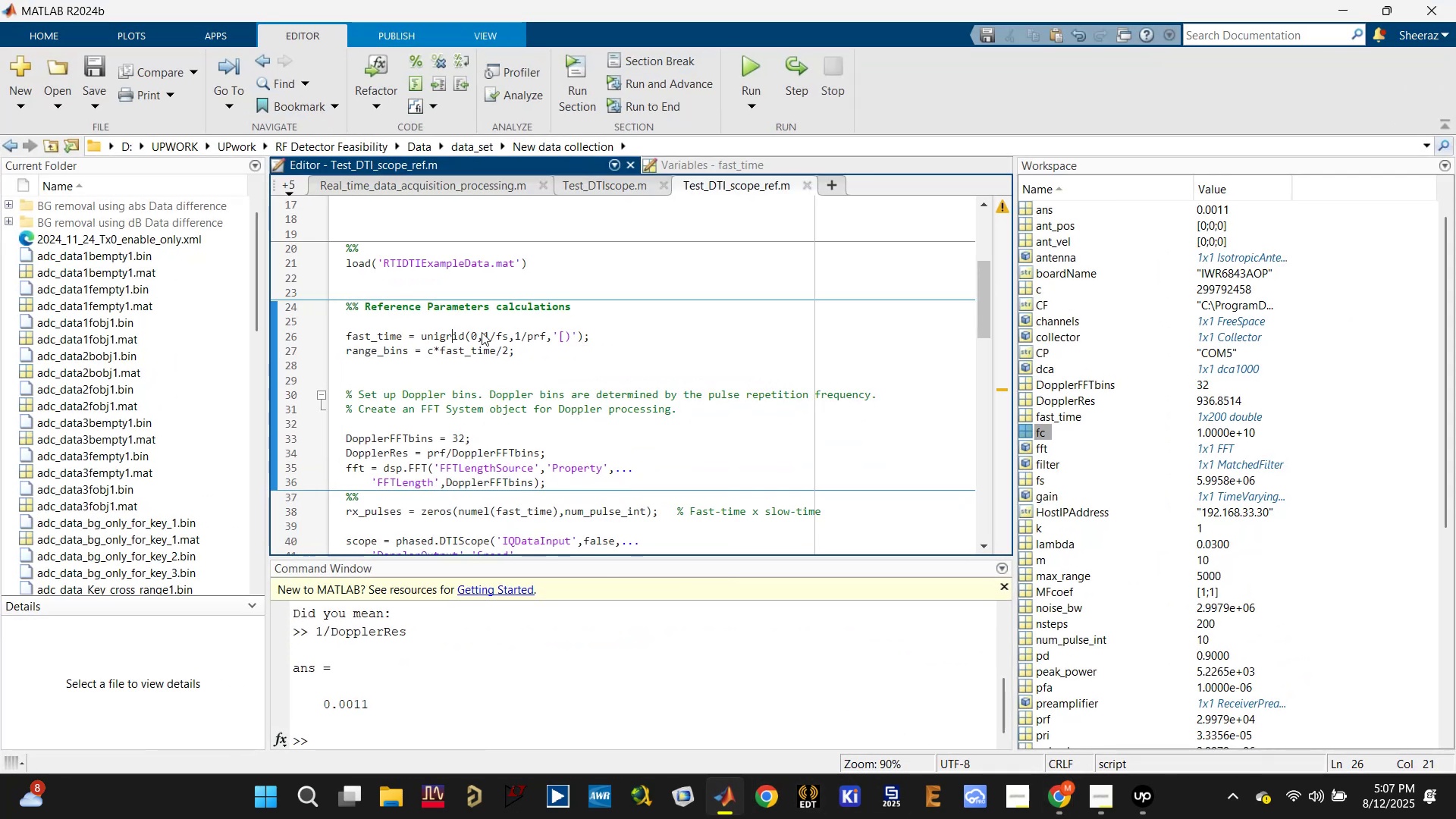 
key(ArrowLeft)
 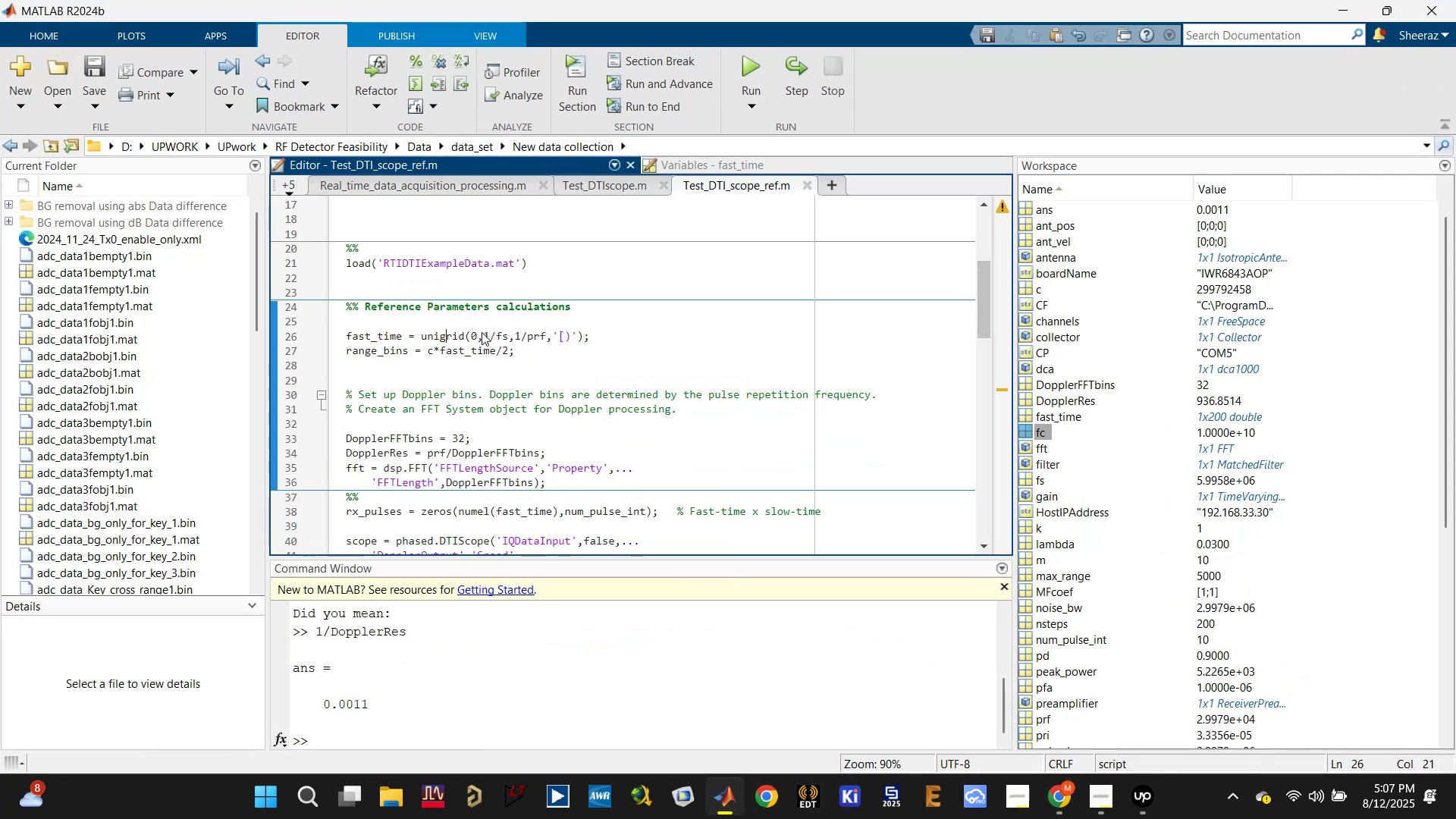 
key(ArrowLeft)
 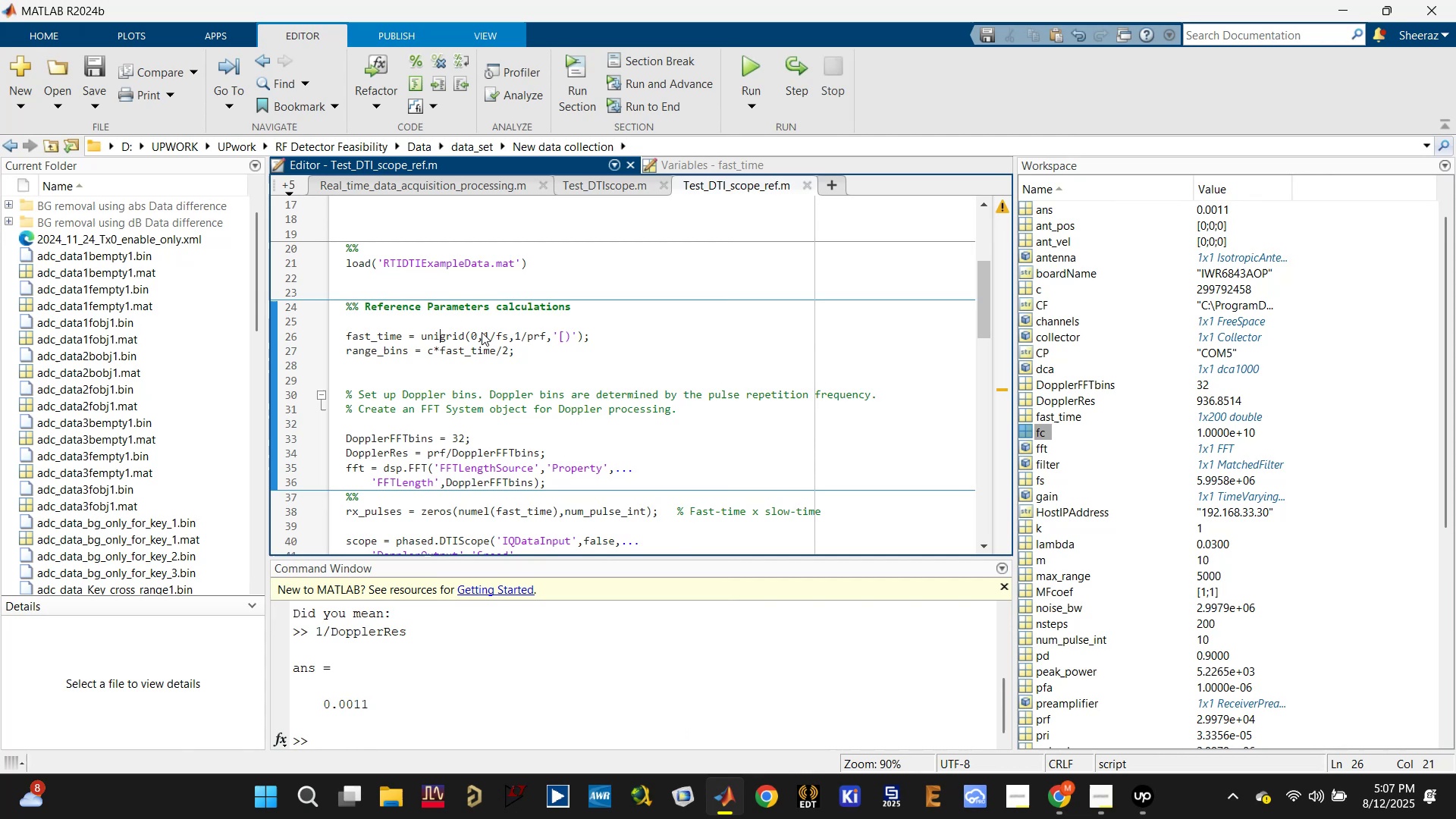 
key(ArrowLeft)
 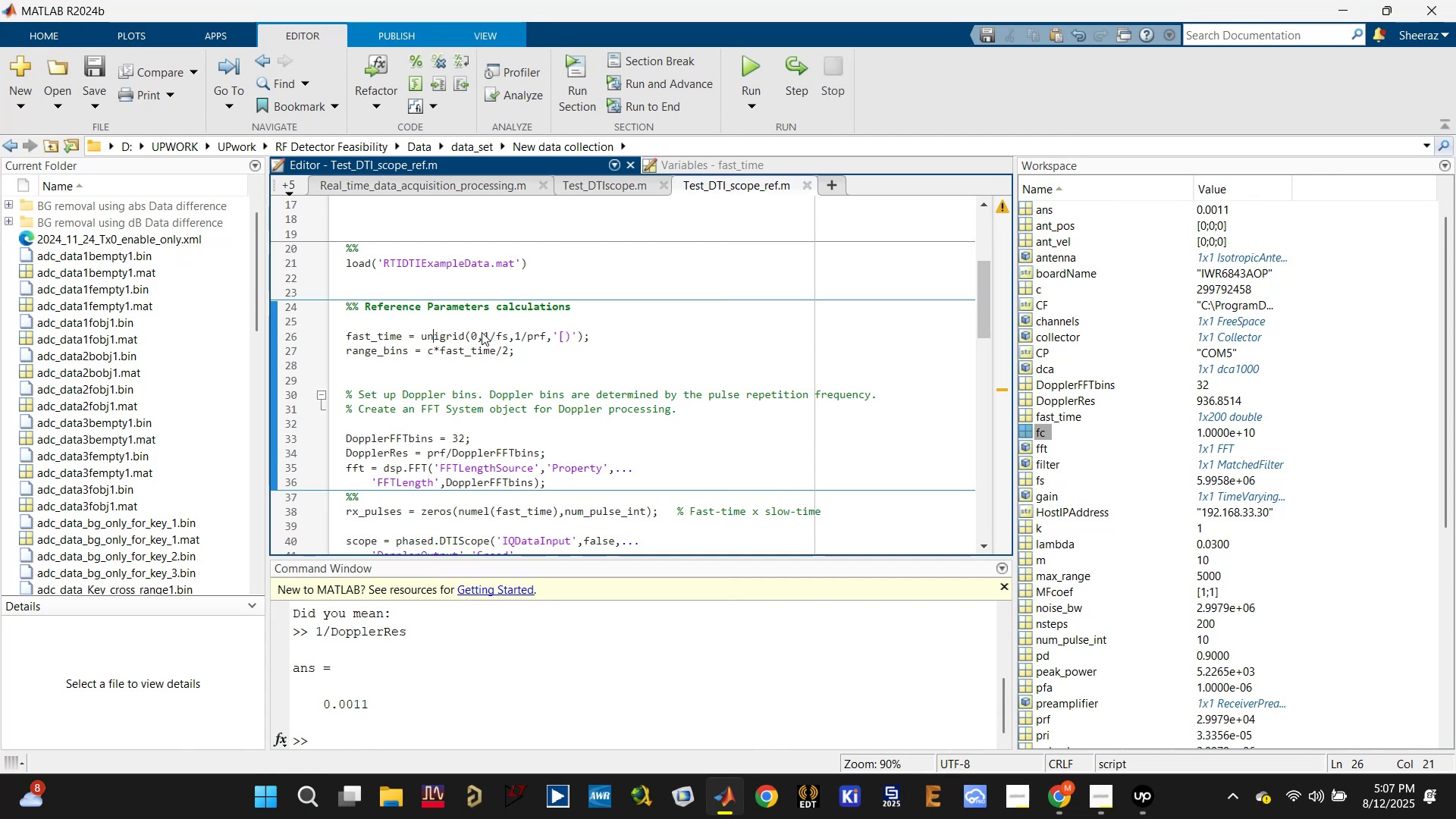 
key(Shift+ShiftRight)
 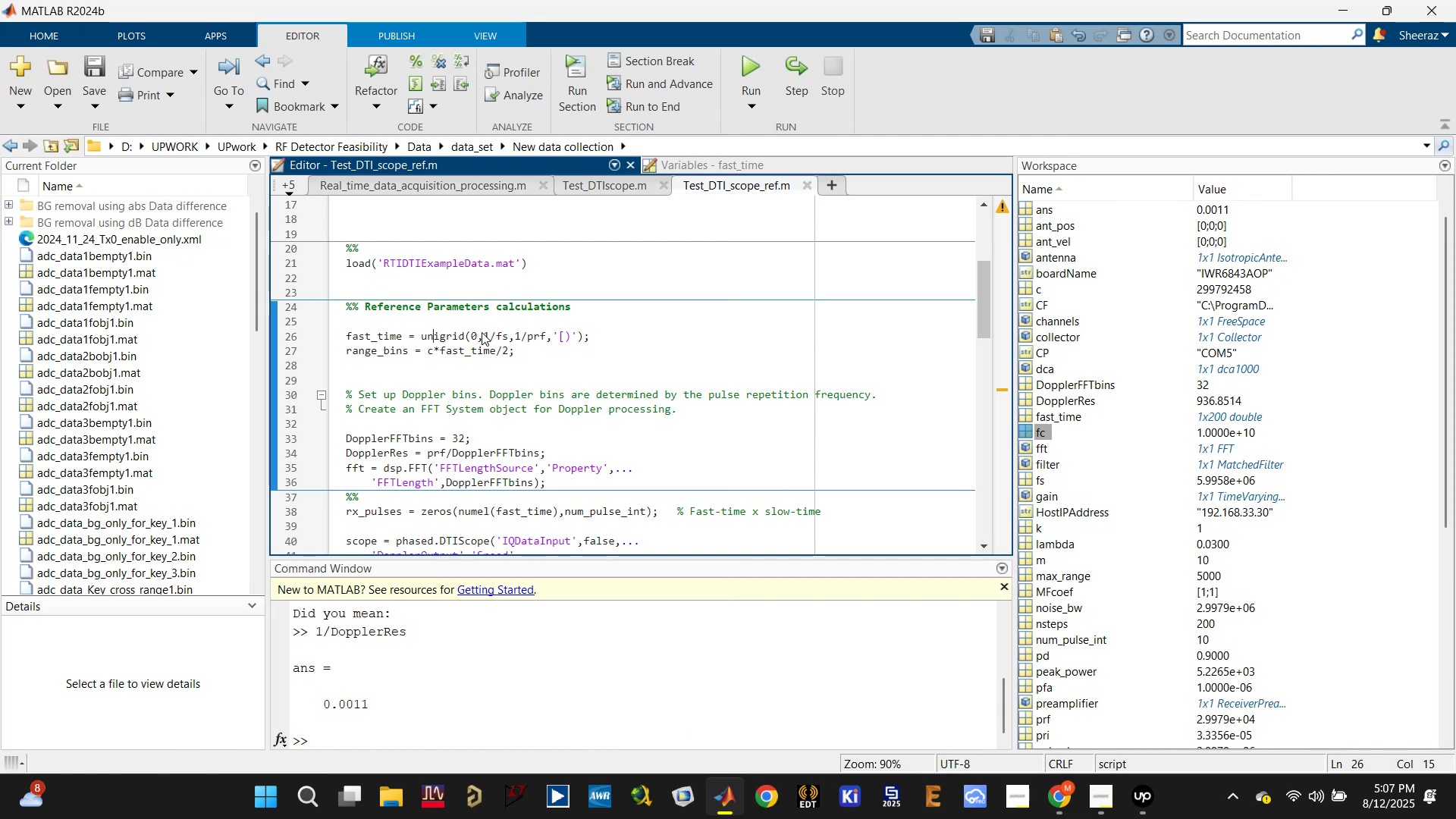 
left_click([609, 304])
 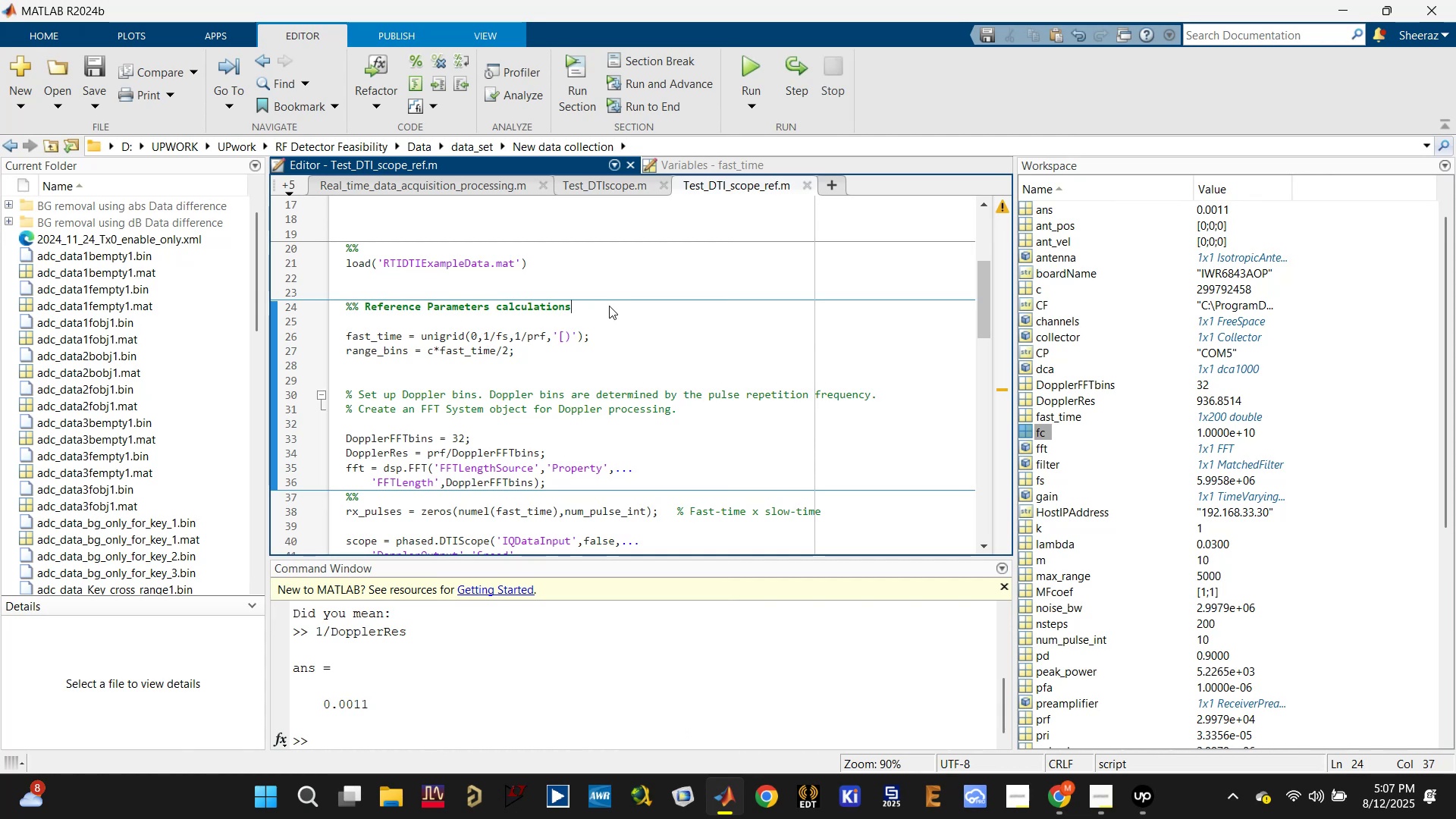 
key(Enter)
 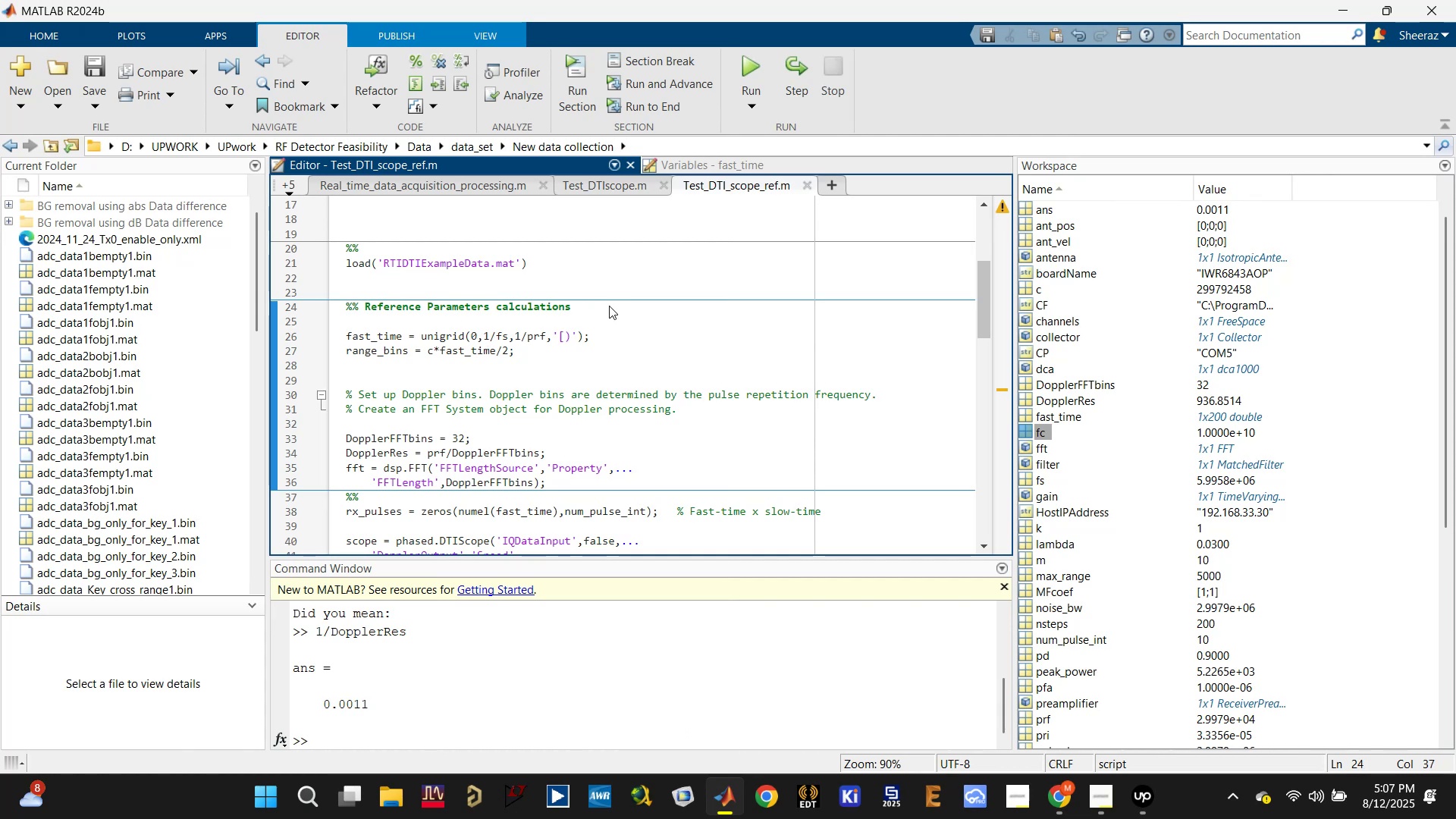 
key(Enter)
 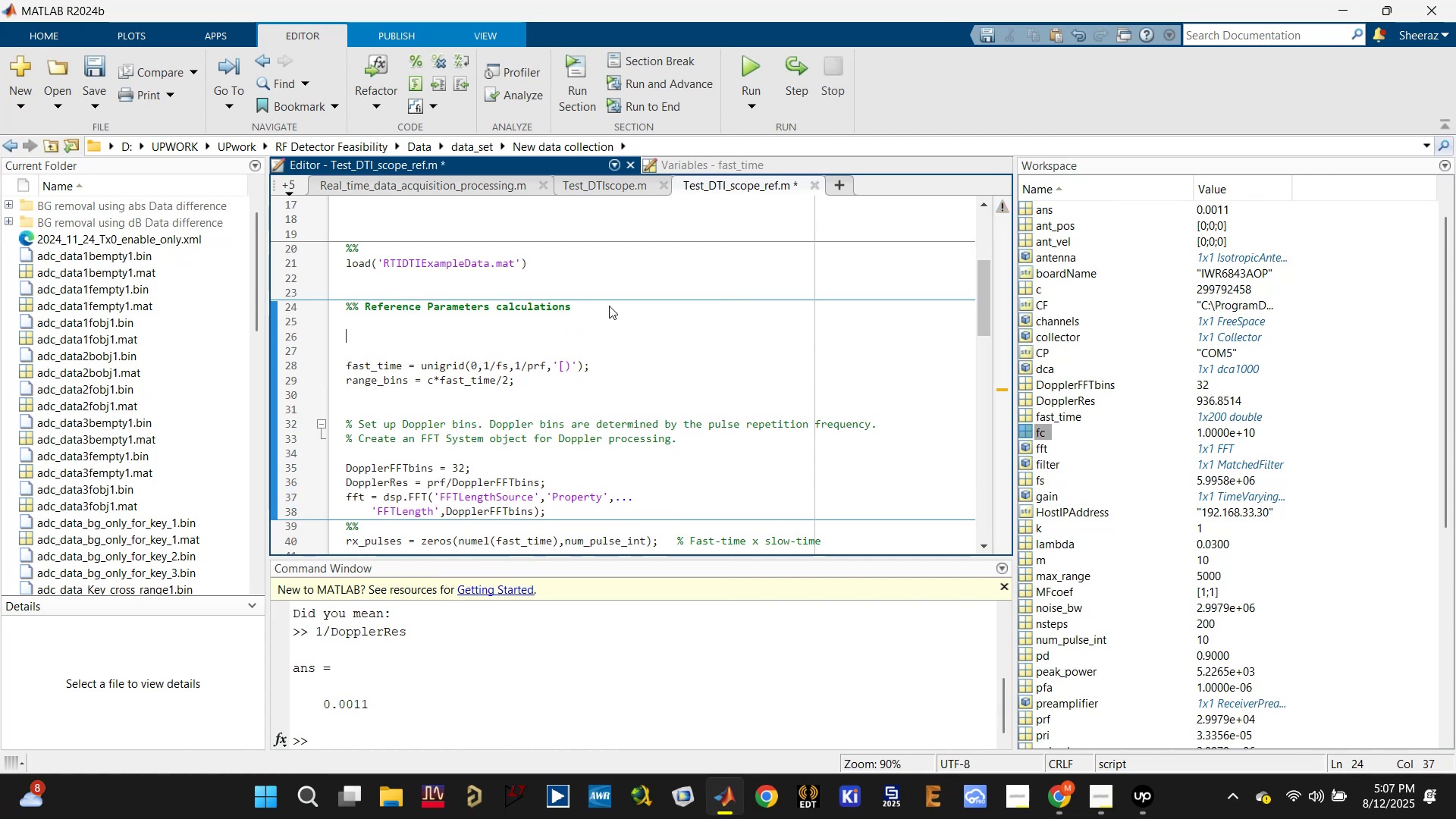 
key(Shift+5)
 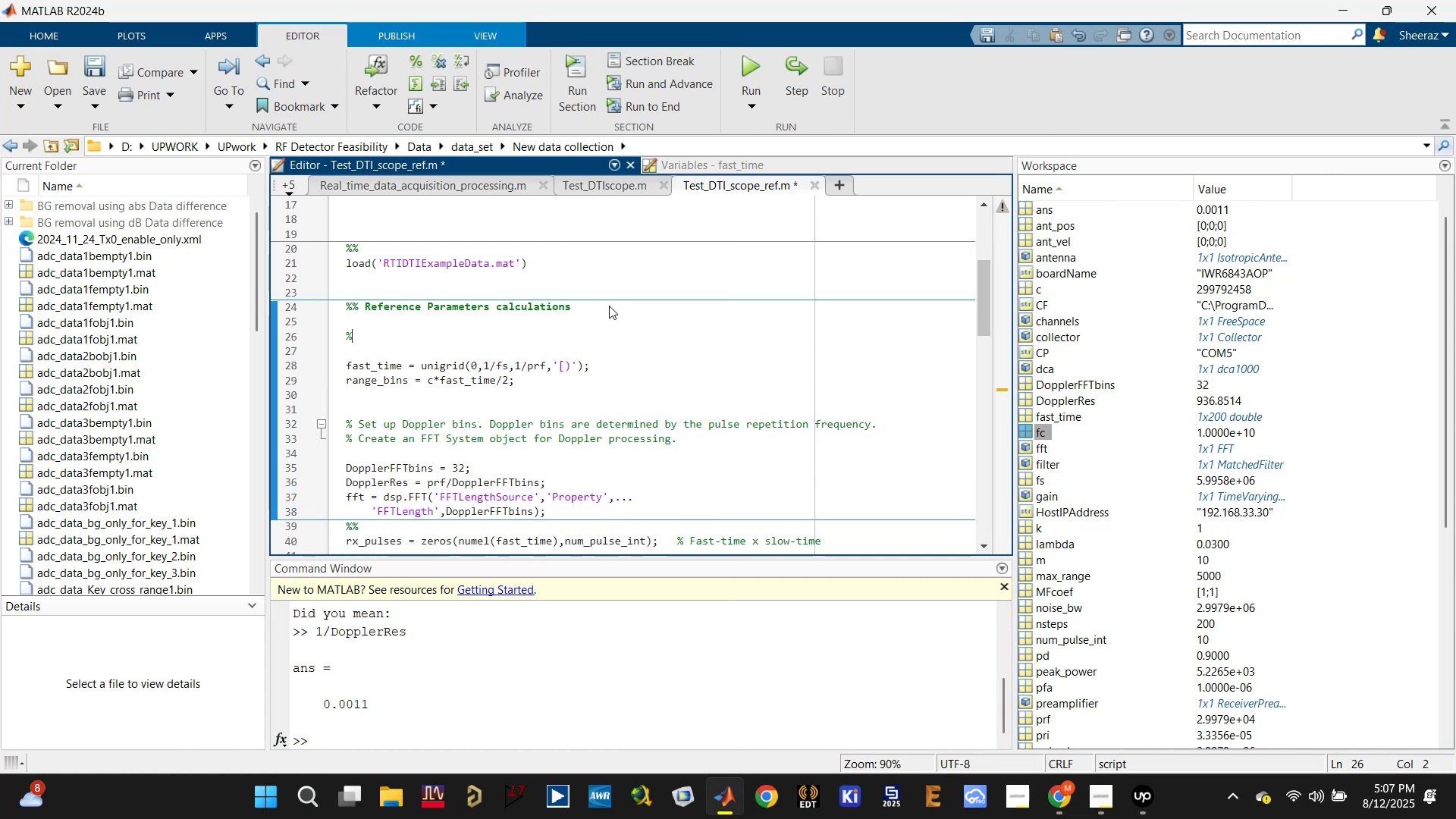 
key(Control+ControlLeft)
 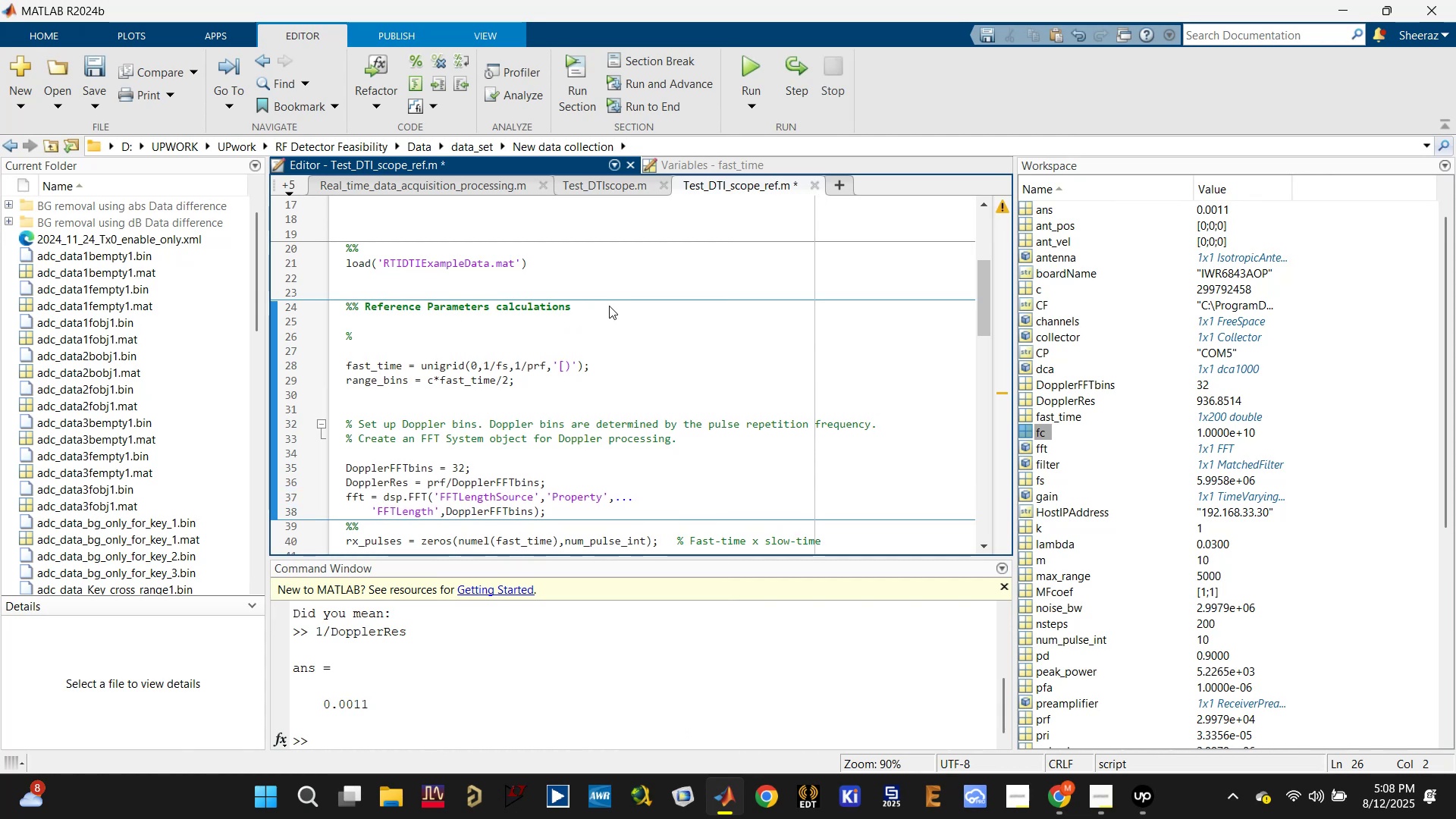 
key(Space)
 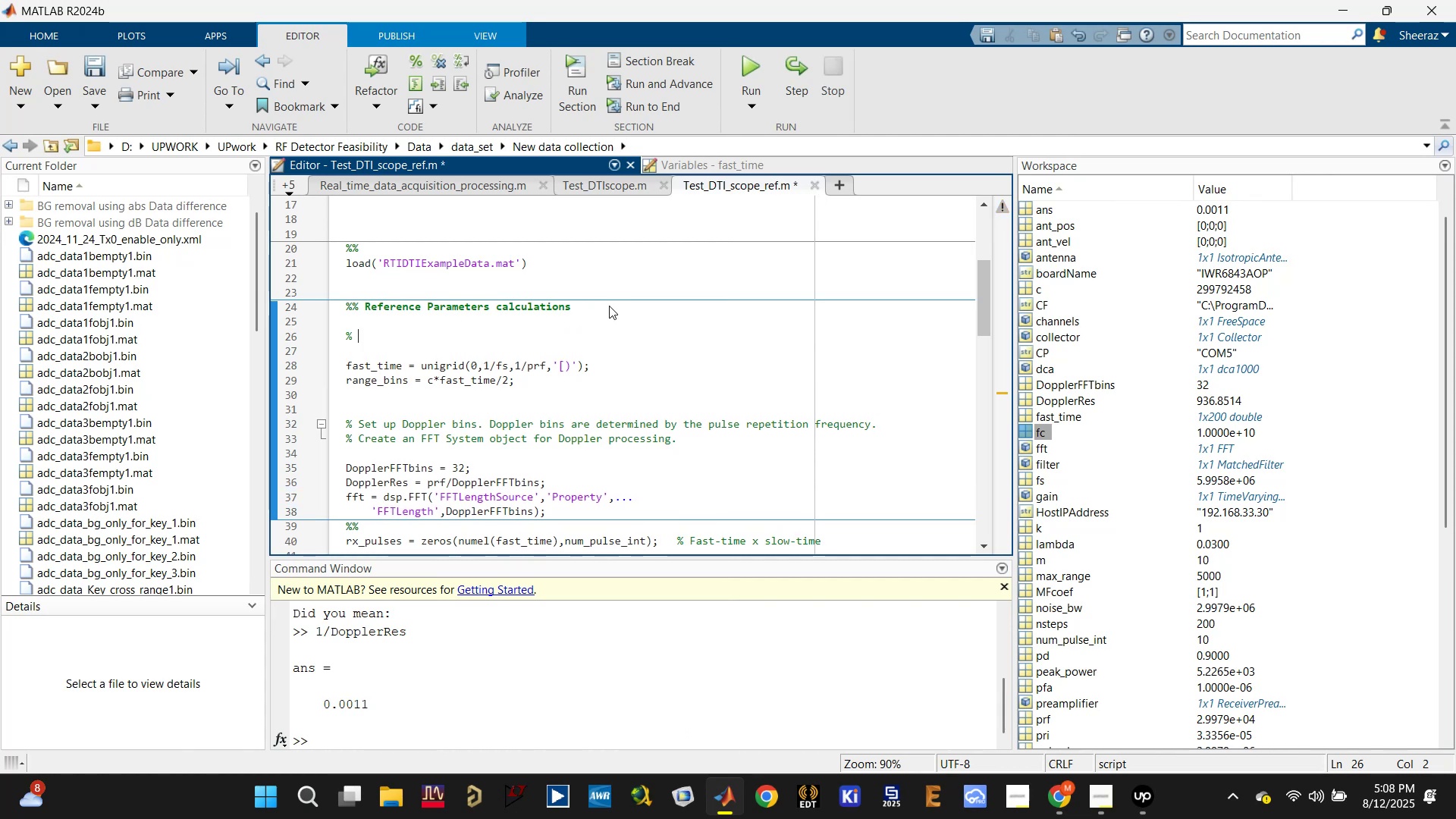 
key(Control+V)
 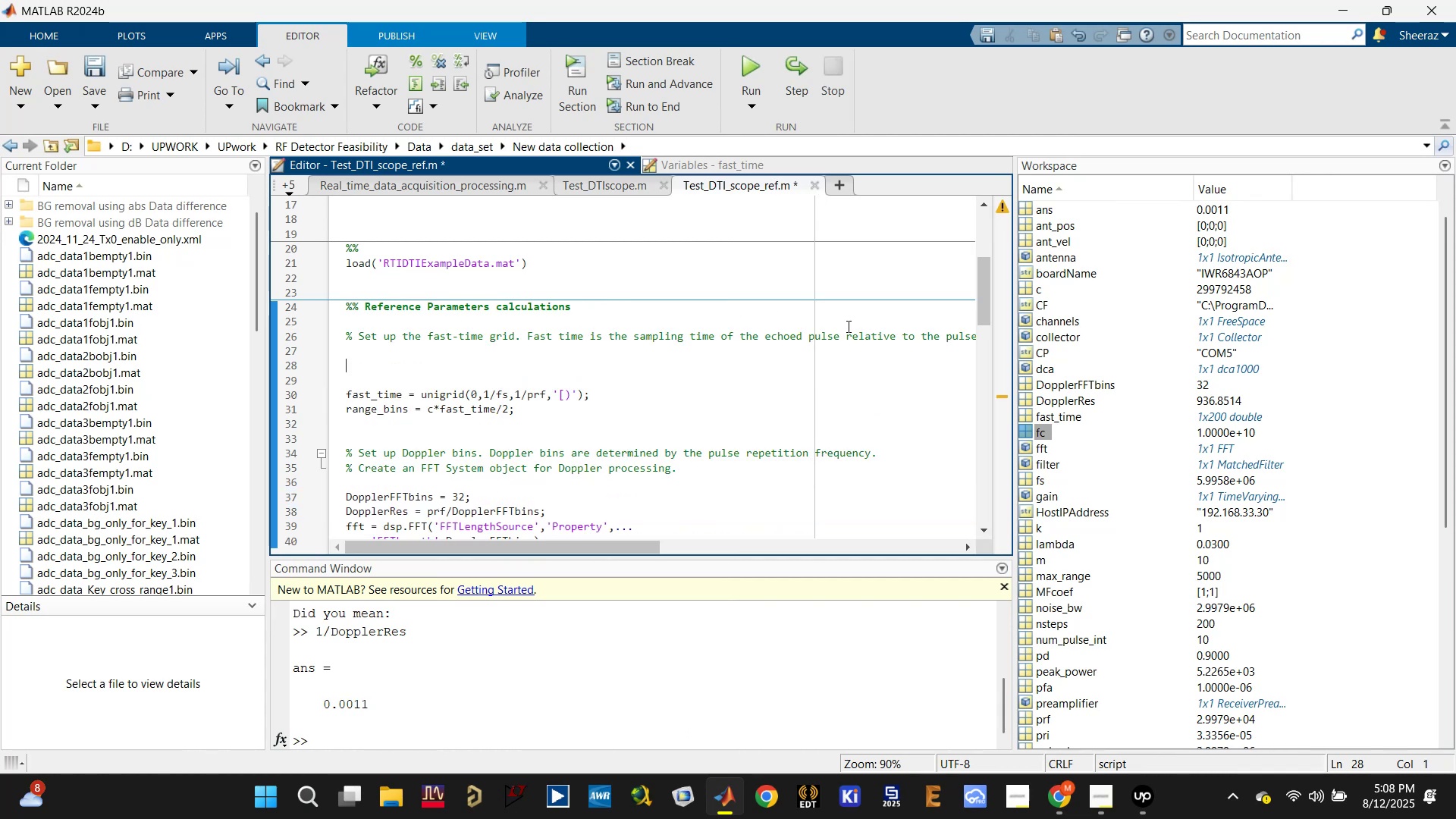 
left_click([846, 338])
 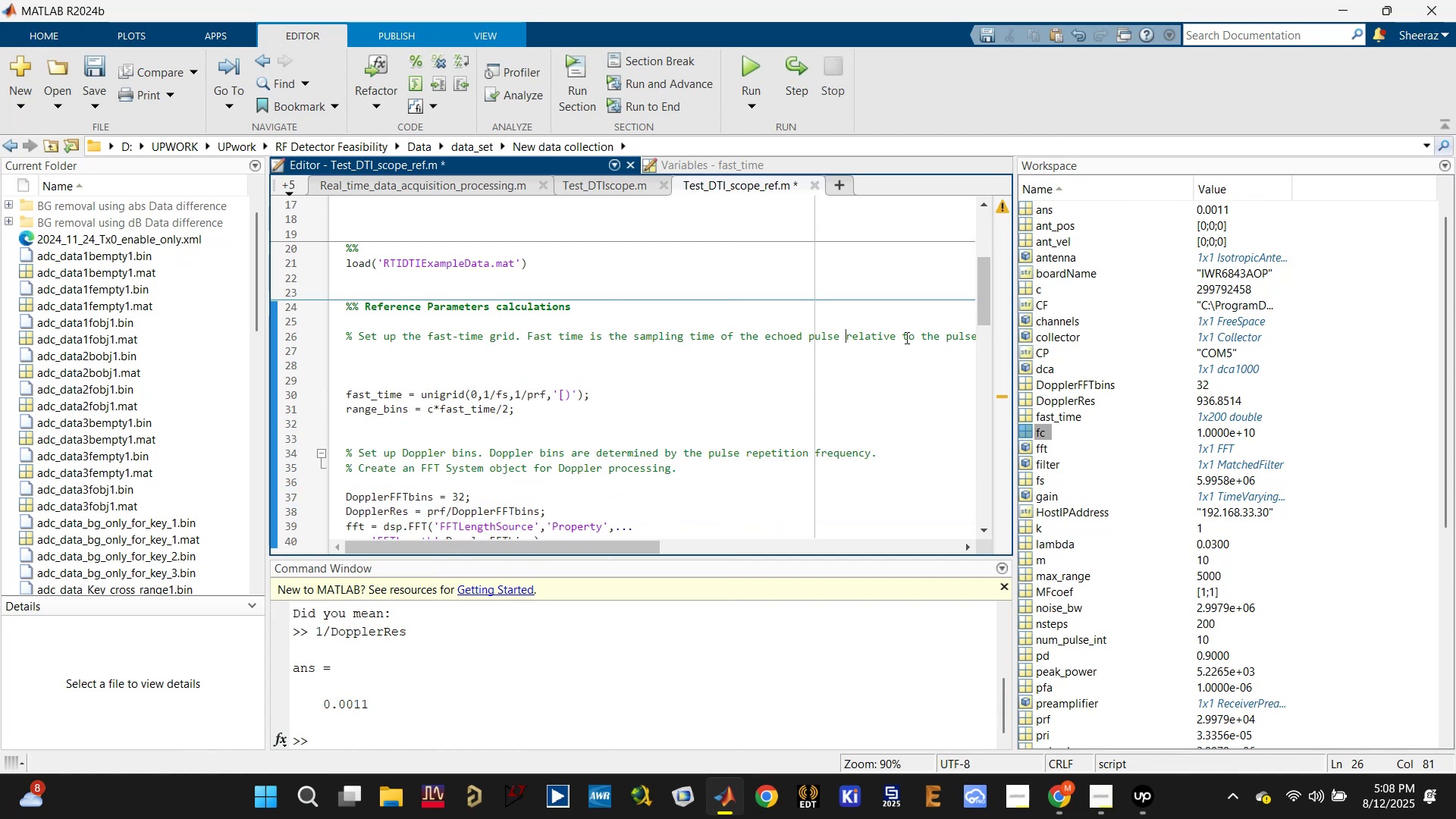 
left_click([904, 336])
 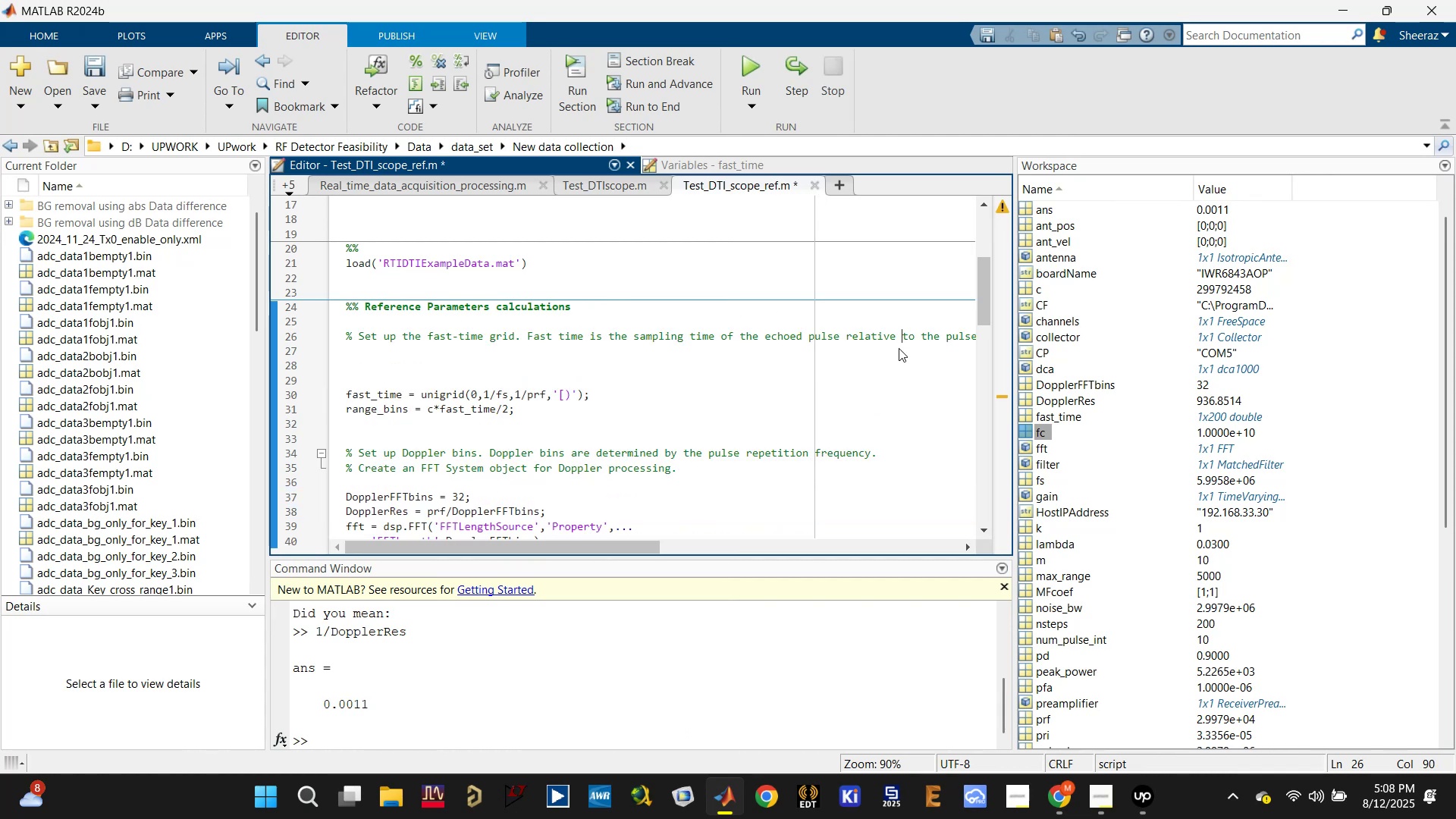 
key(Enter)
 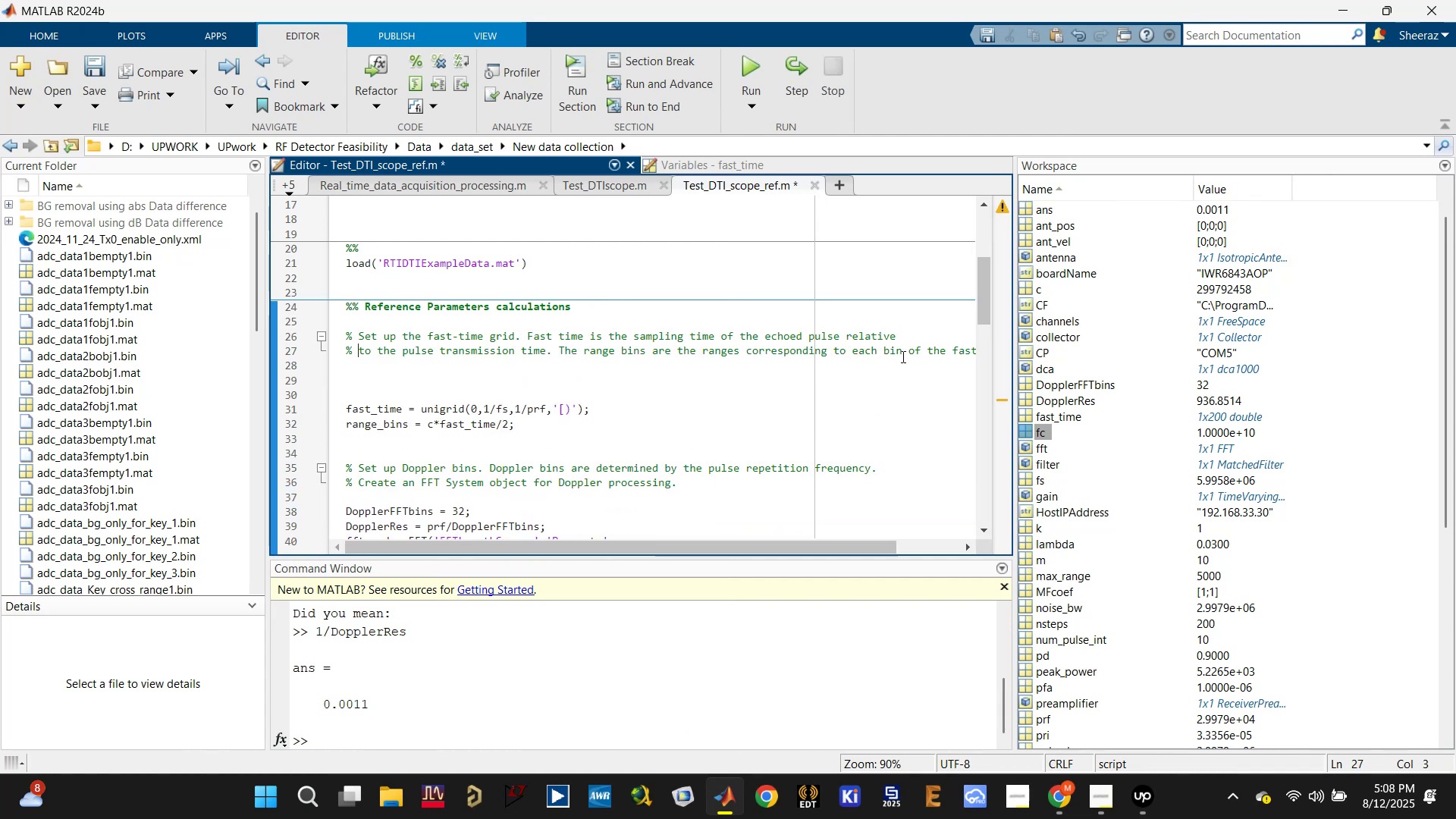 
left_click([910, 349])
 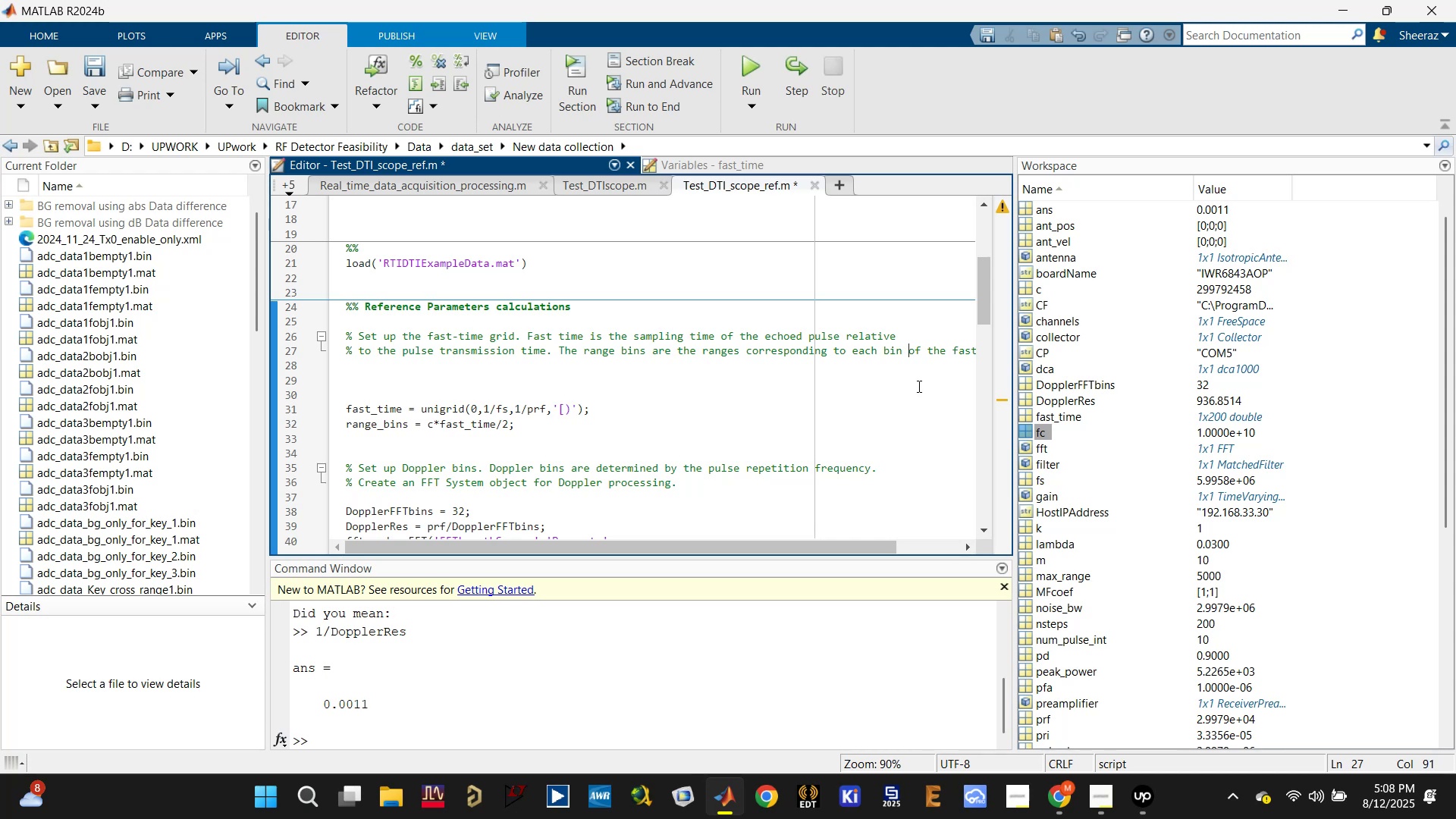 
key(Enter)
 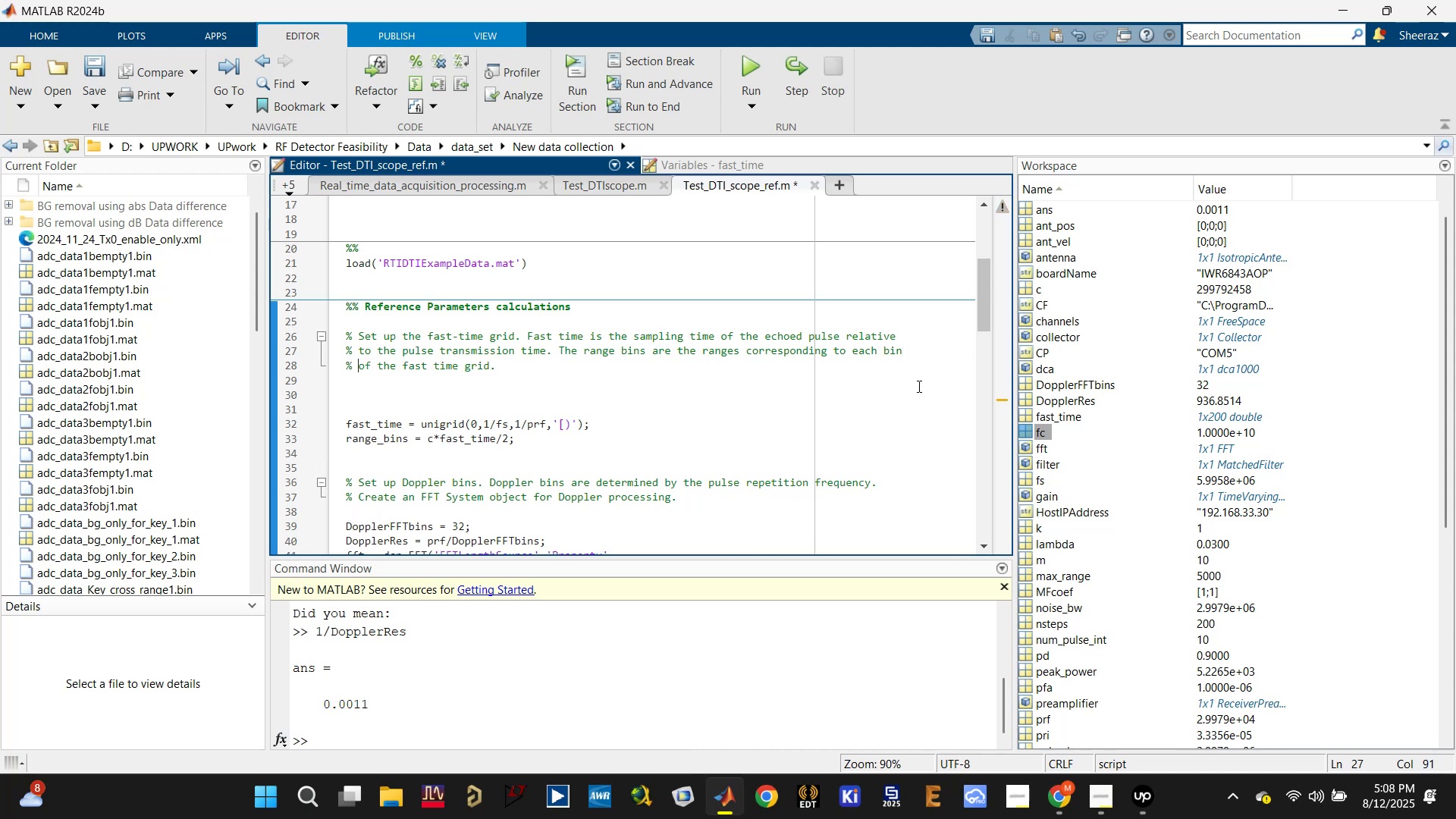 
key(Control+S)
 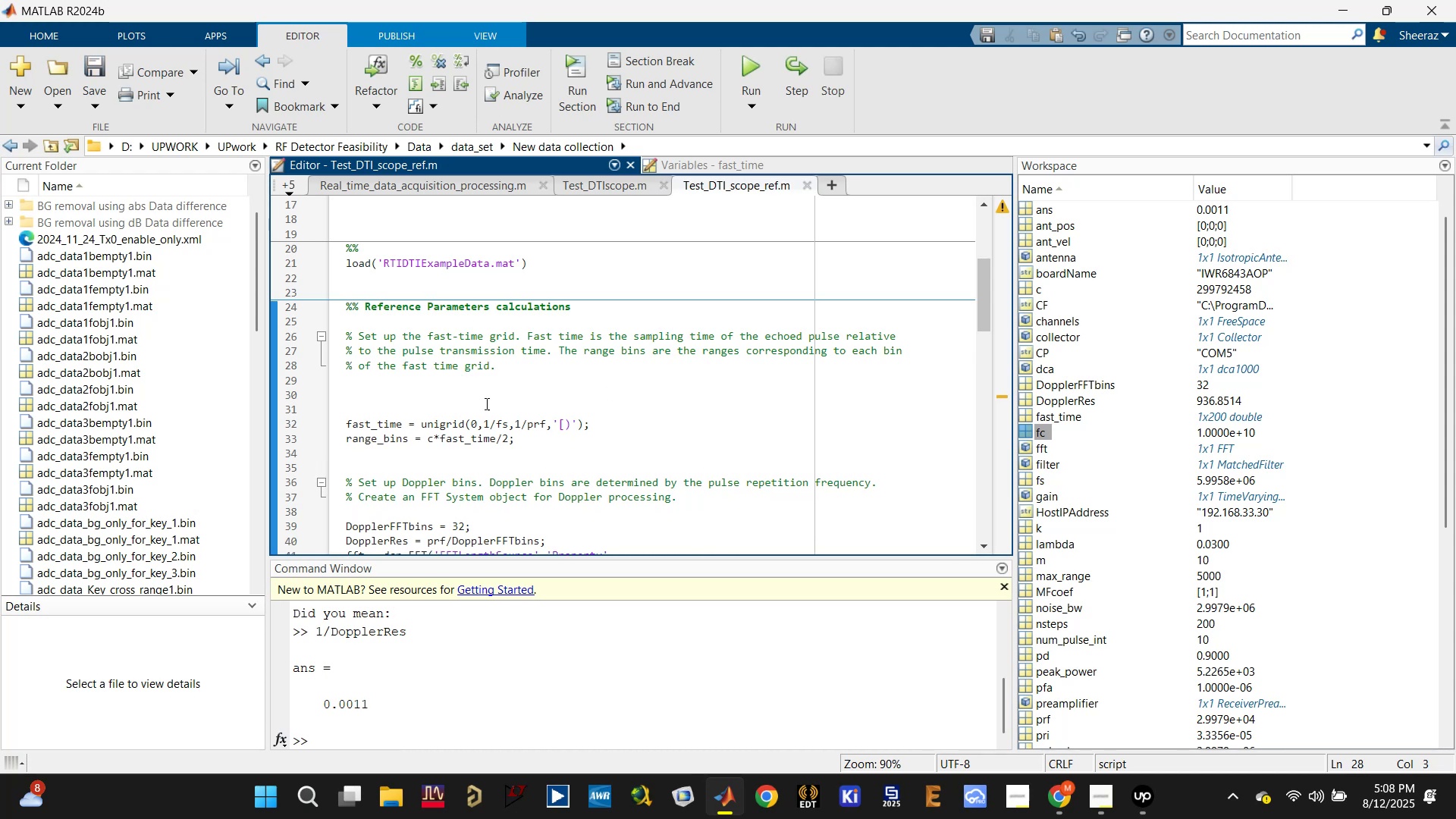 
left_click([482, 403])
 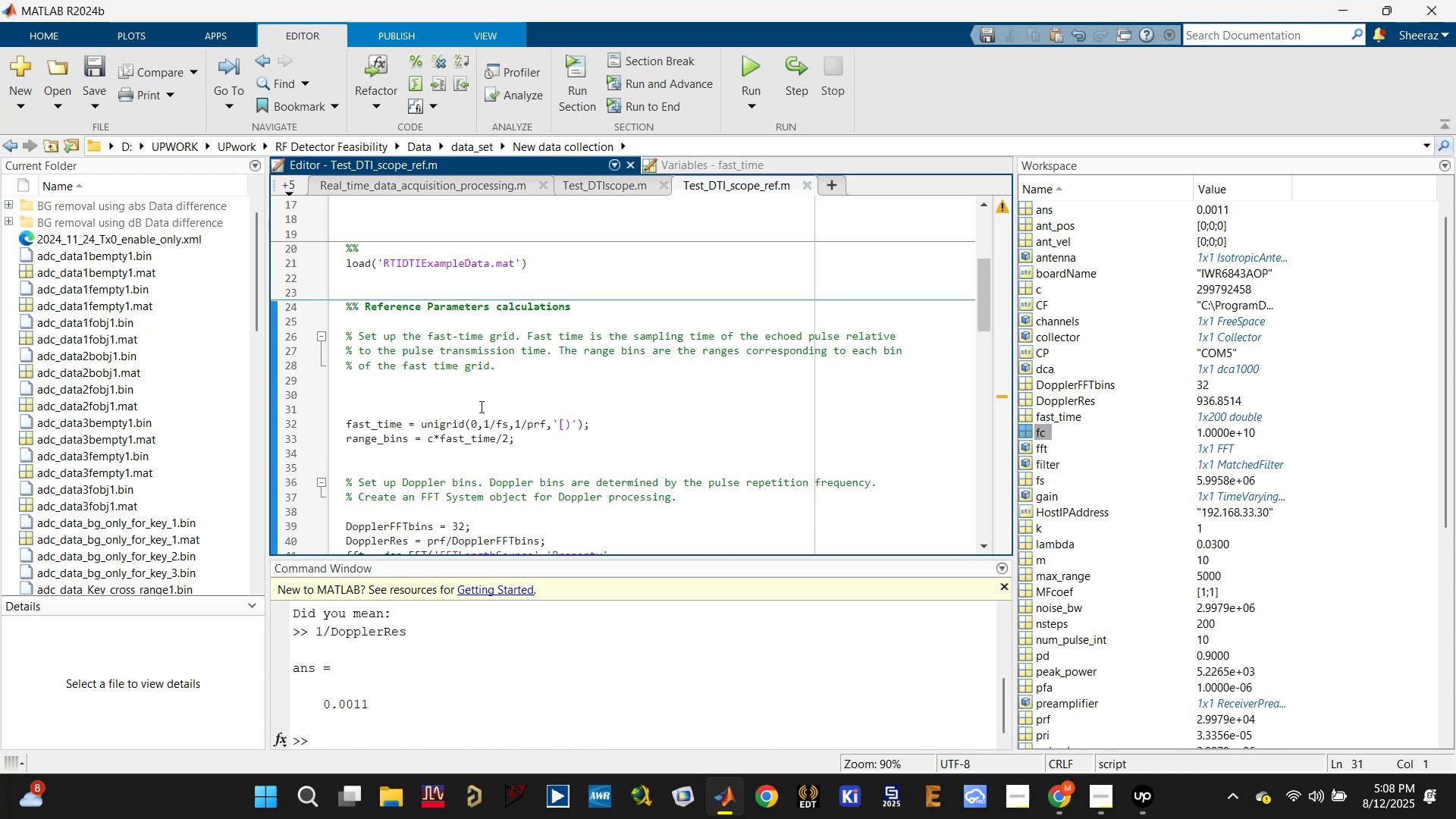 
key(Backspace)
 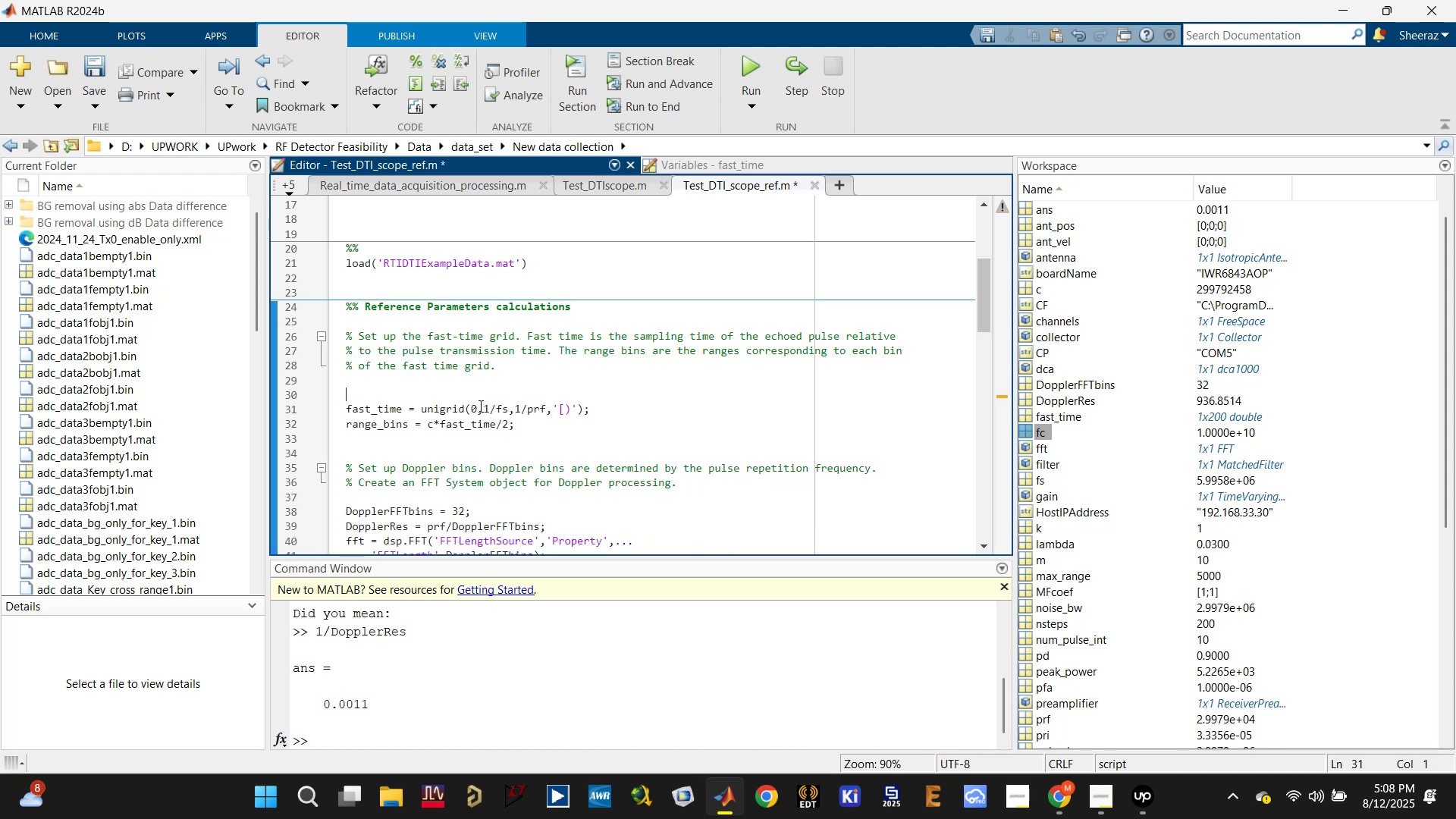 
key(Backspace)
 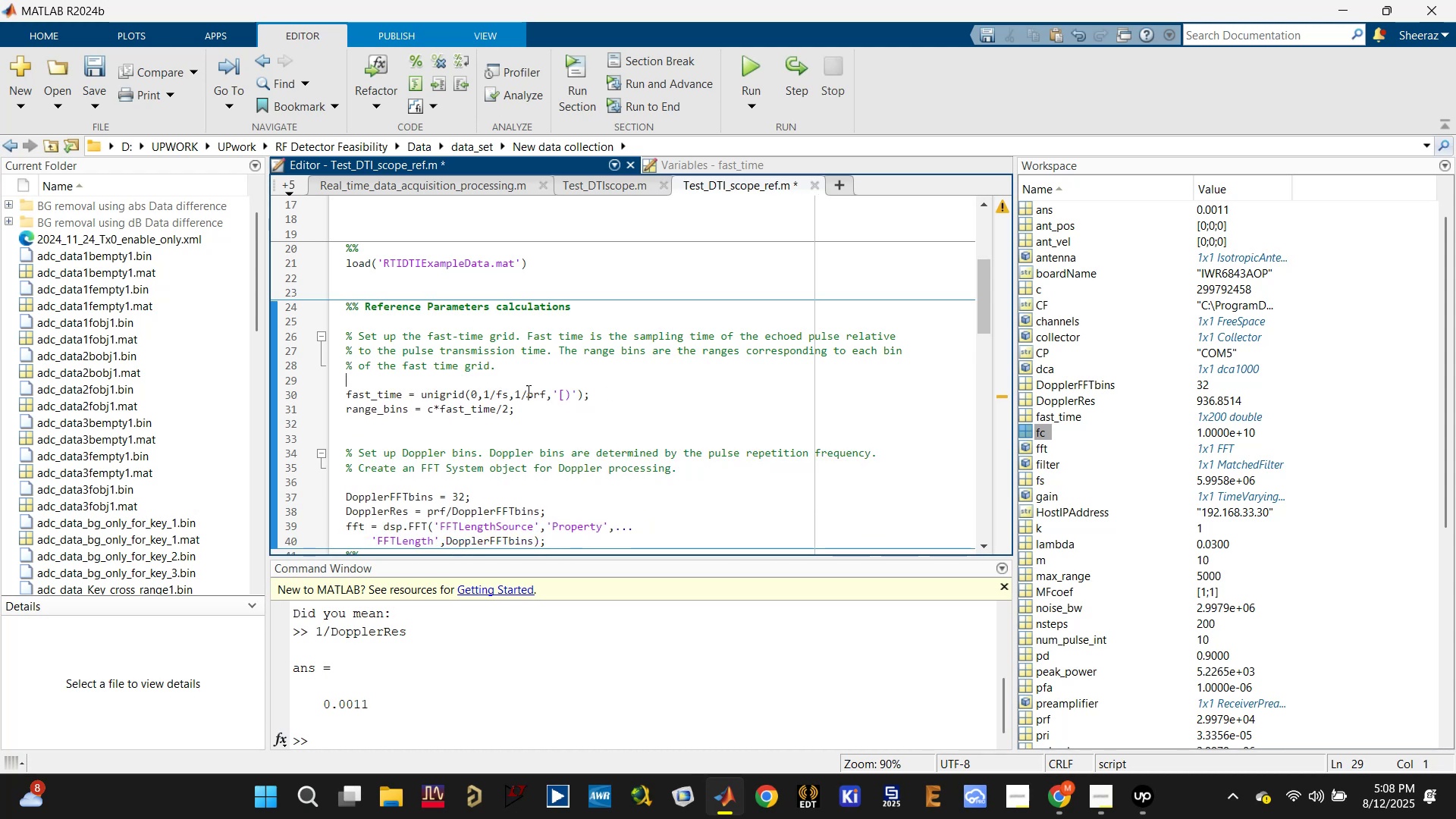 
left_click([563, 360])
 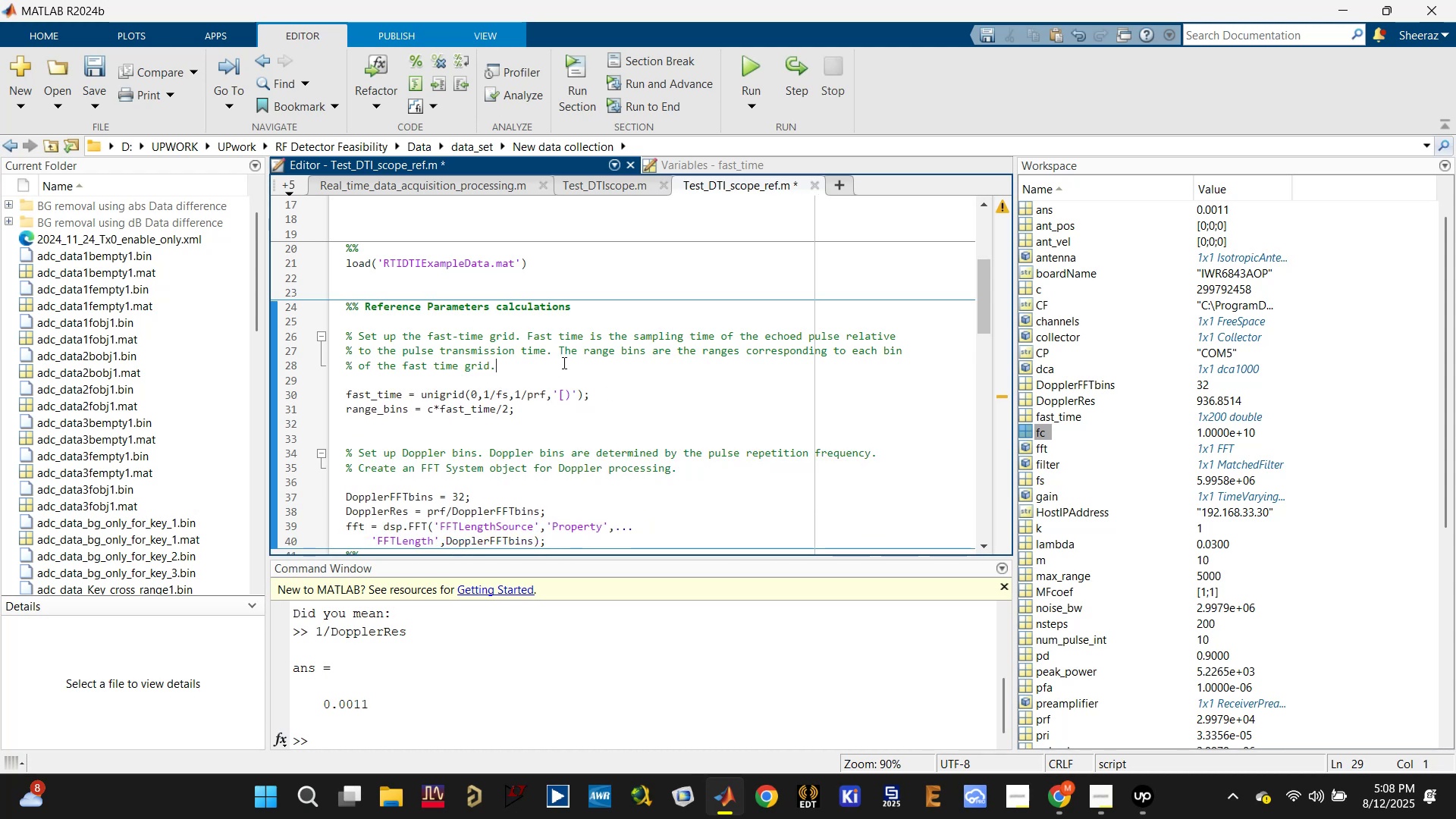 
key(Control+S)
 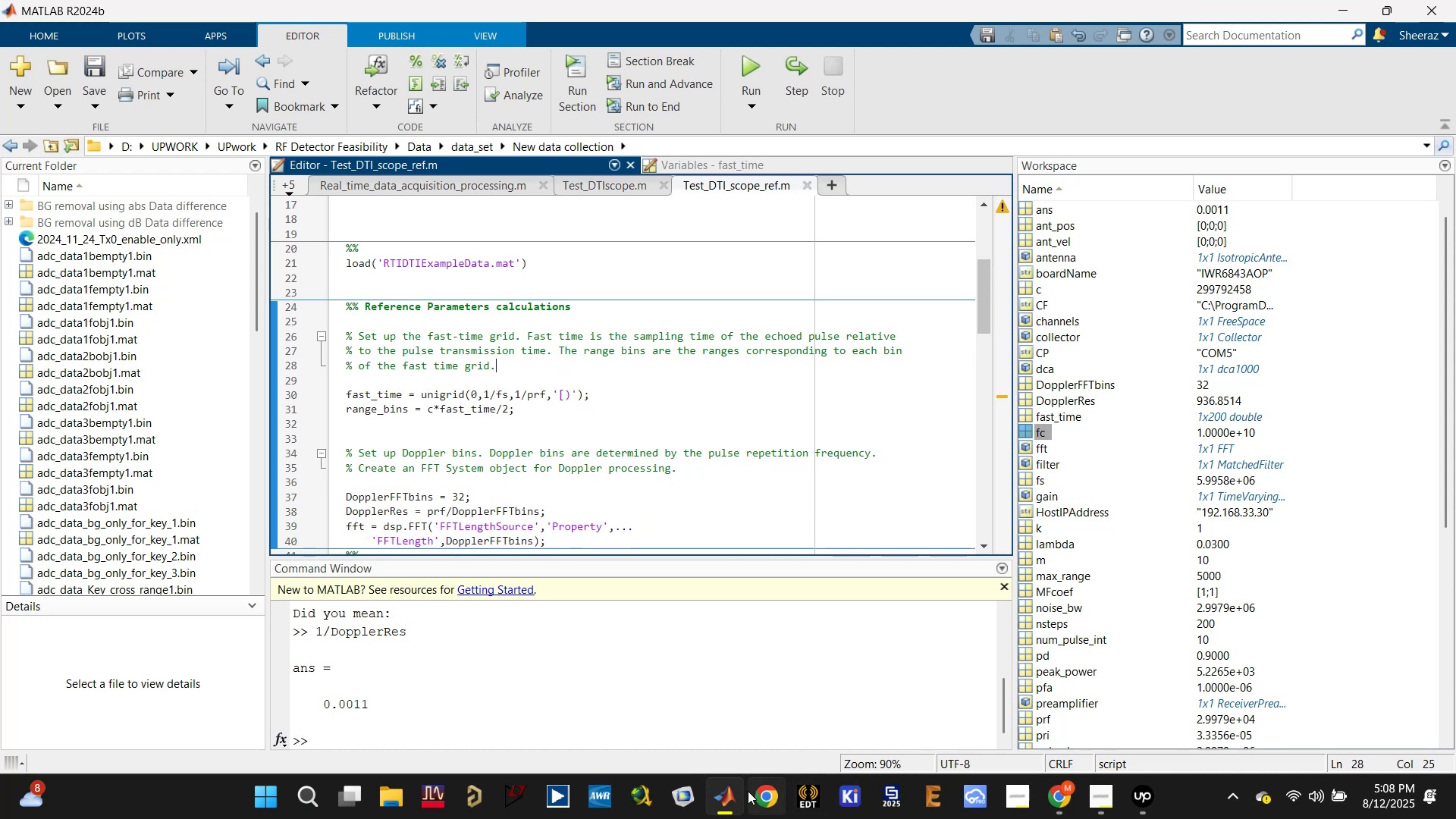 
left_click([729, 797])
 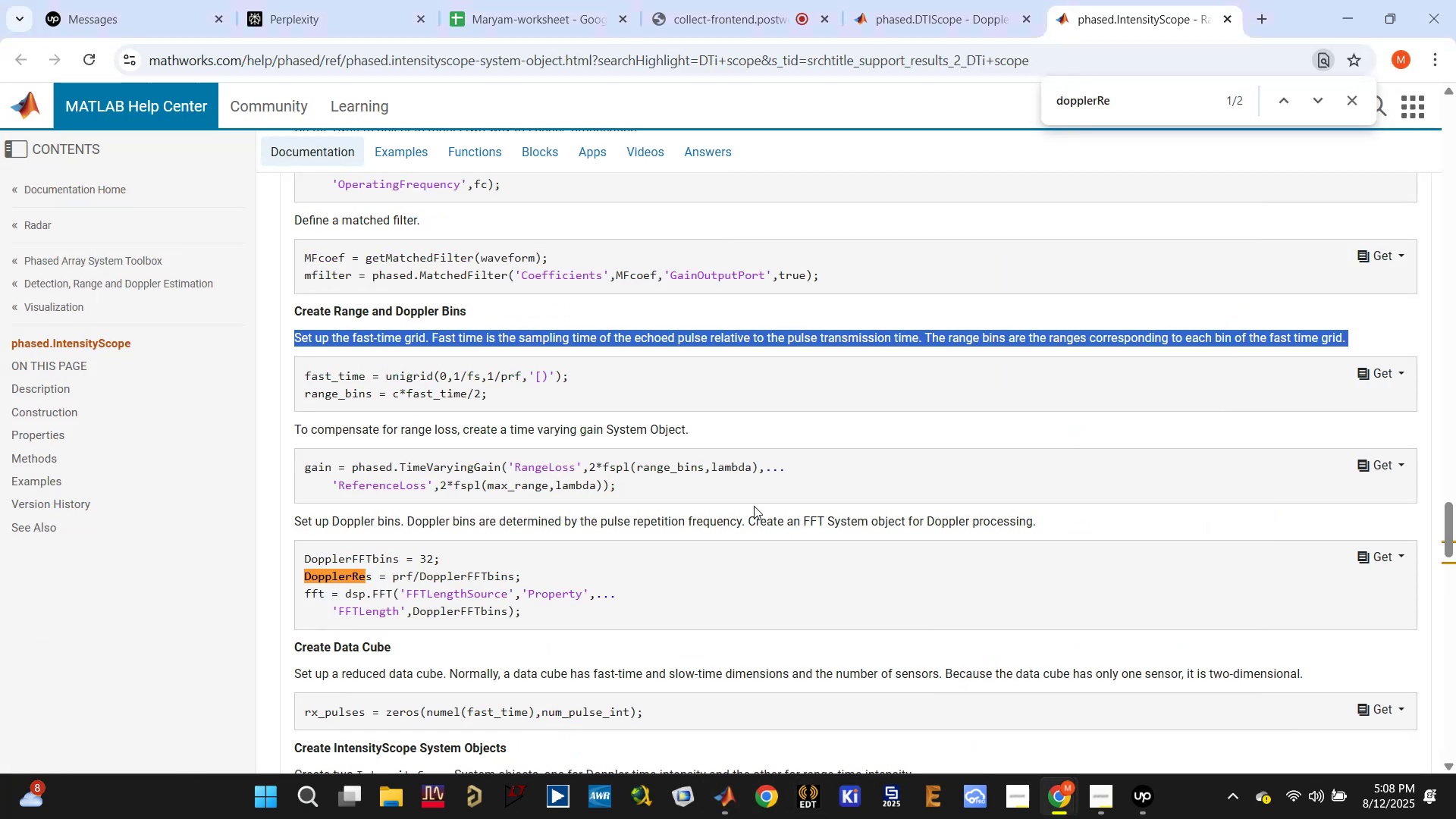 
scroll: coordinate [749, 502], scroll_direction: up, amount: 1.0
 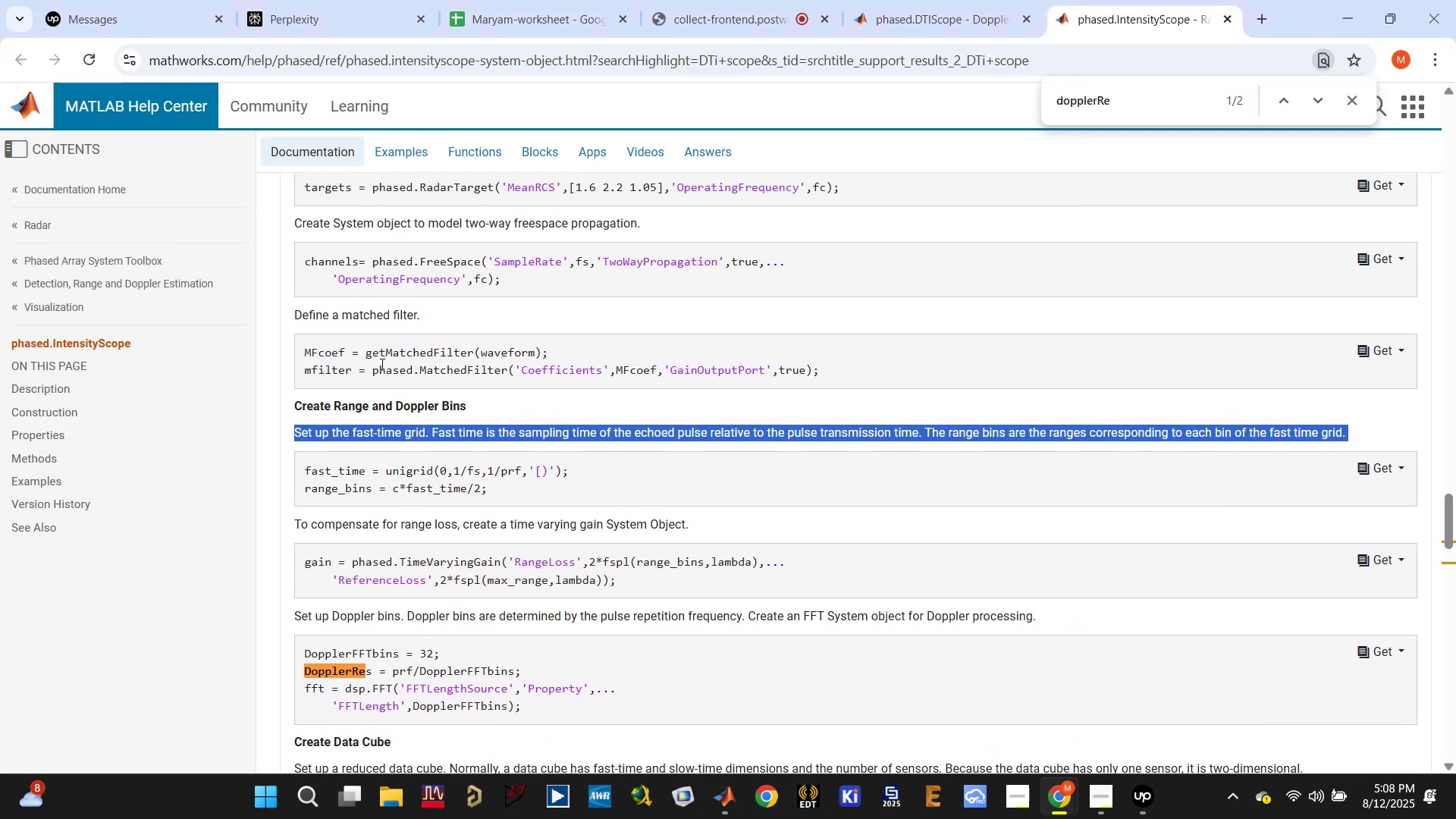 
left_click([359, 353])
 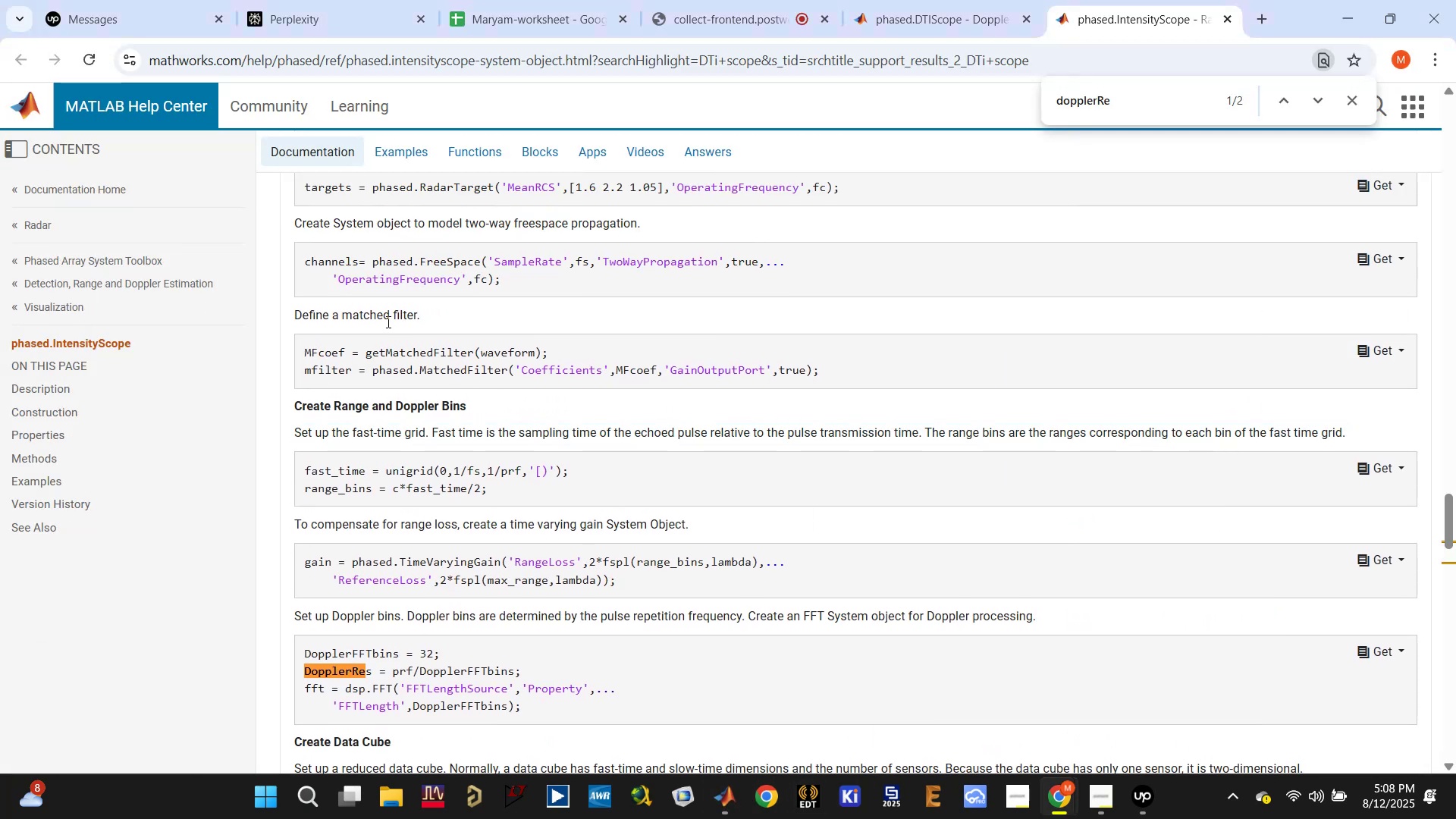 
scroll: coordinate [411, 366], scroll_direction: down, amount: 5.0
 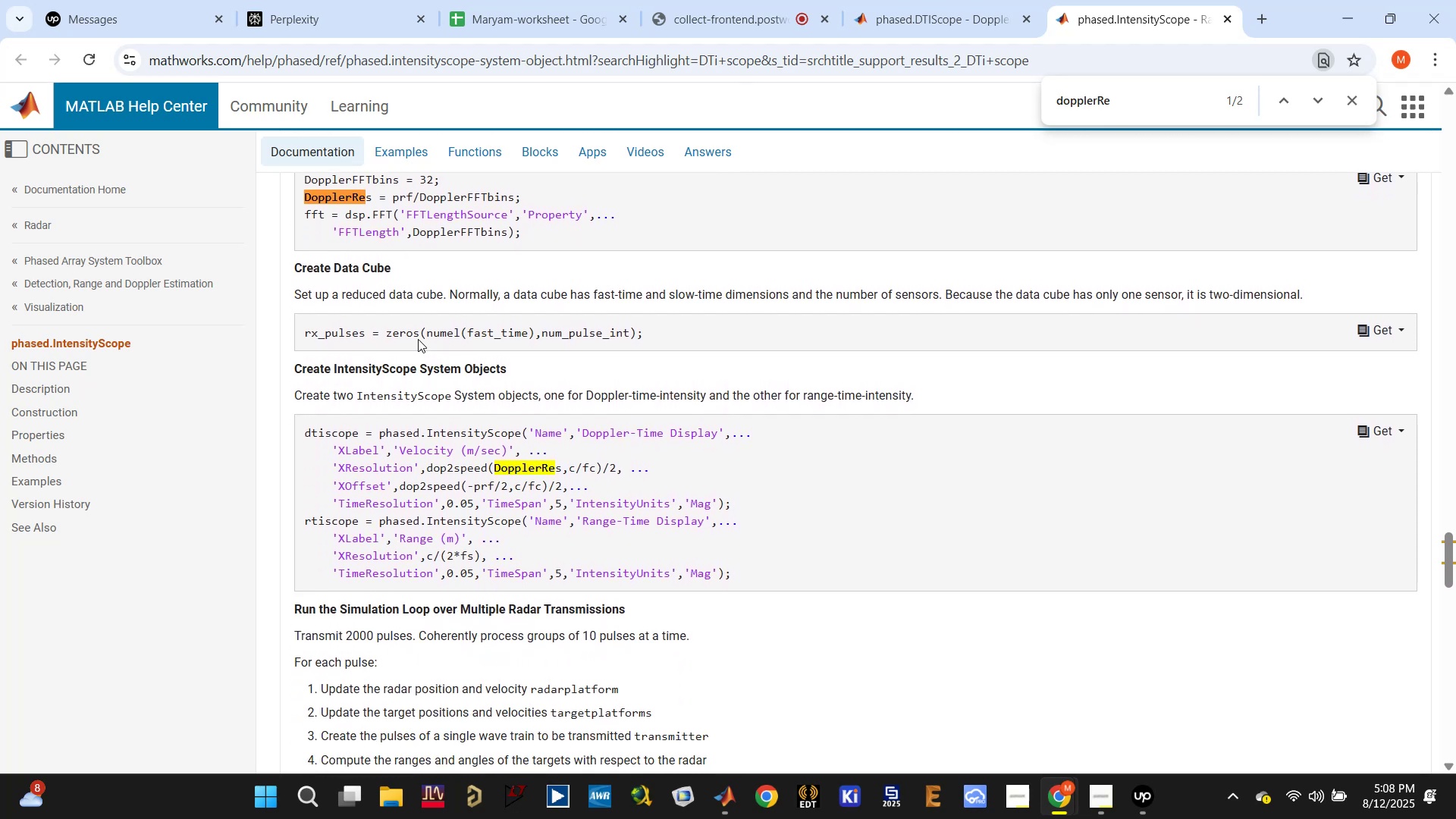 
double_click([419, 337])
 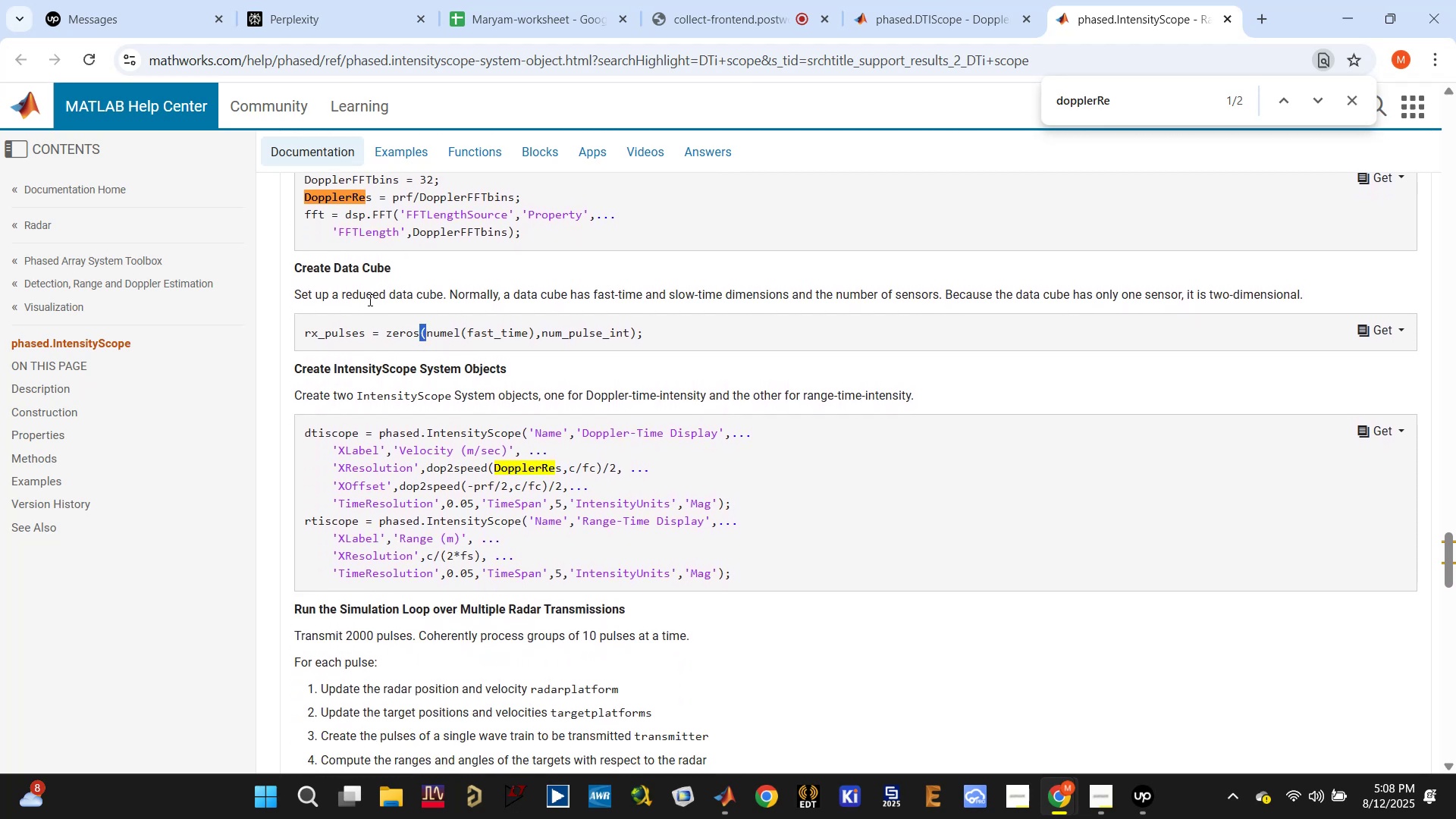 
left_click_drag(start_coordinate=[358, 296], to_coordinate=[469, 301])
 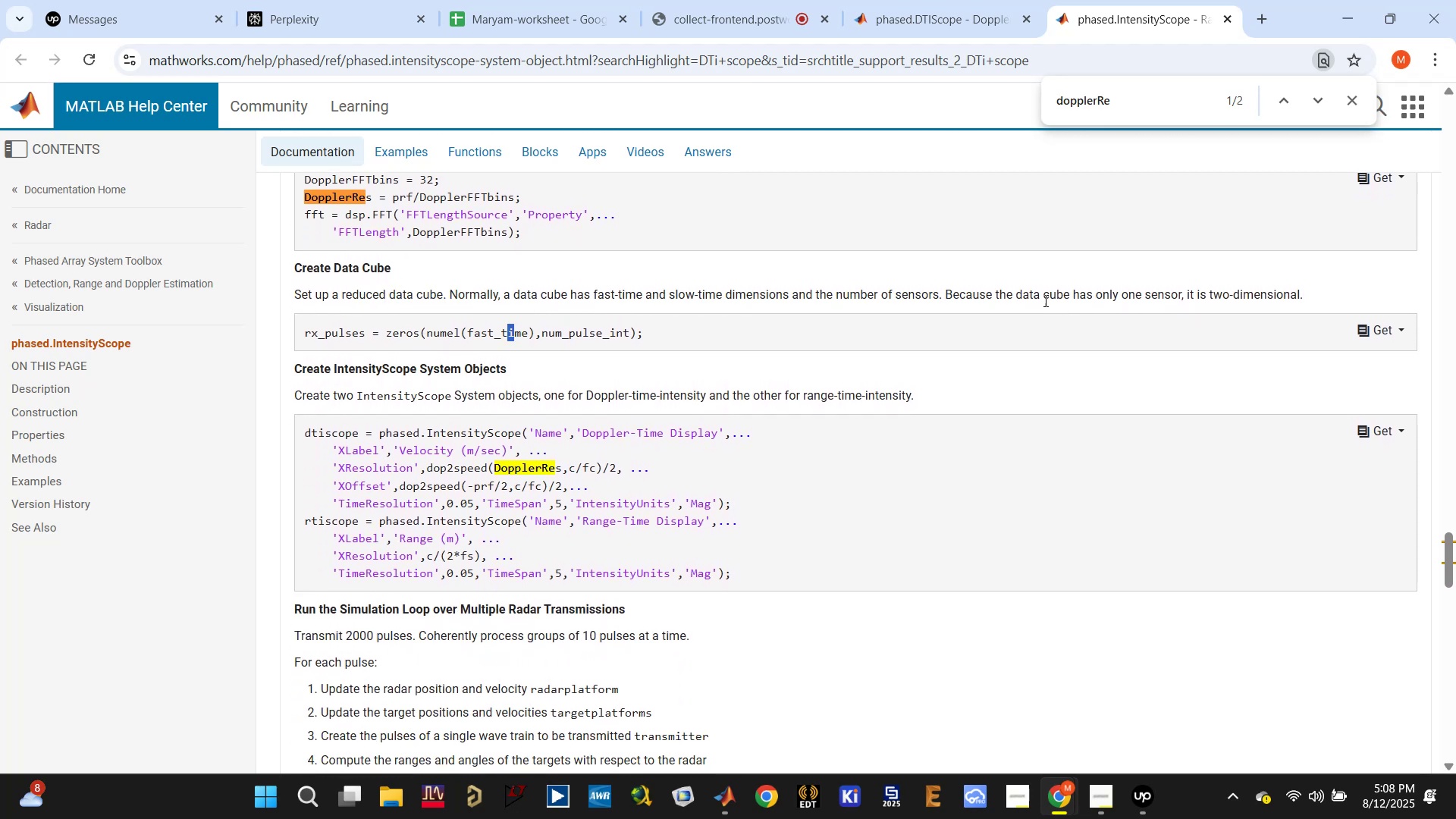 
left_click_drag(start_coordinate=[1303, 296], to_coordinate=[592, 289])
 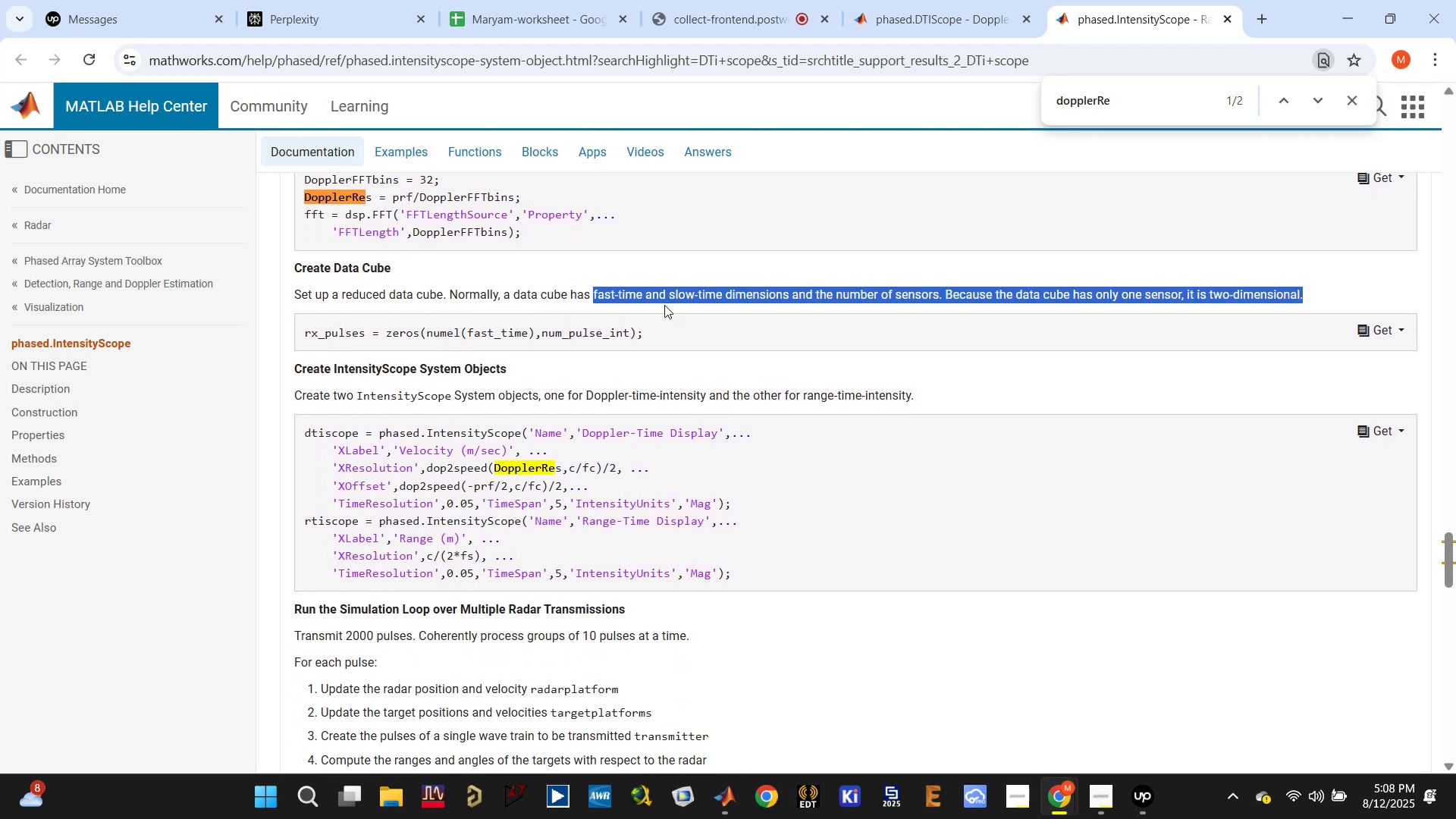 
left_click([534, 305])
 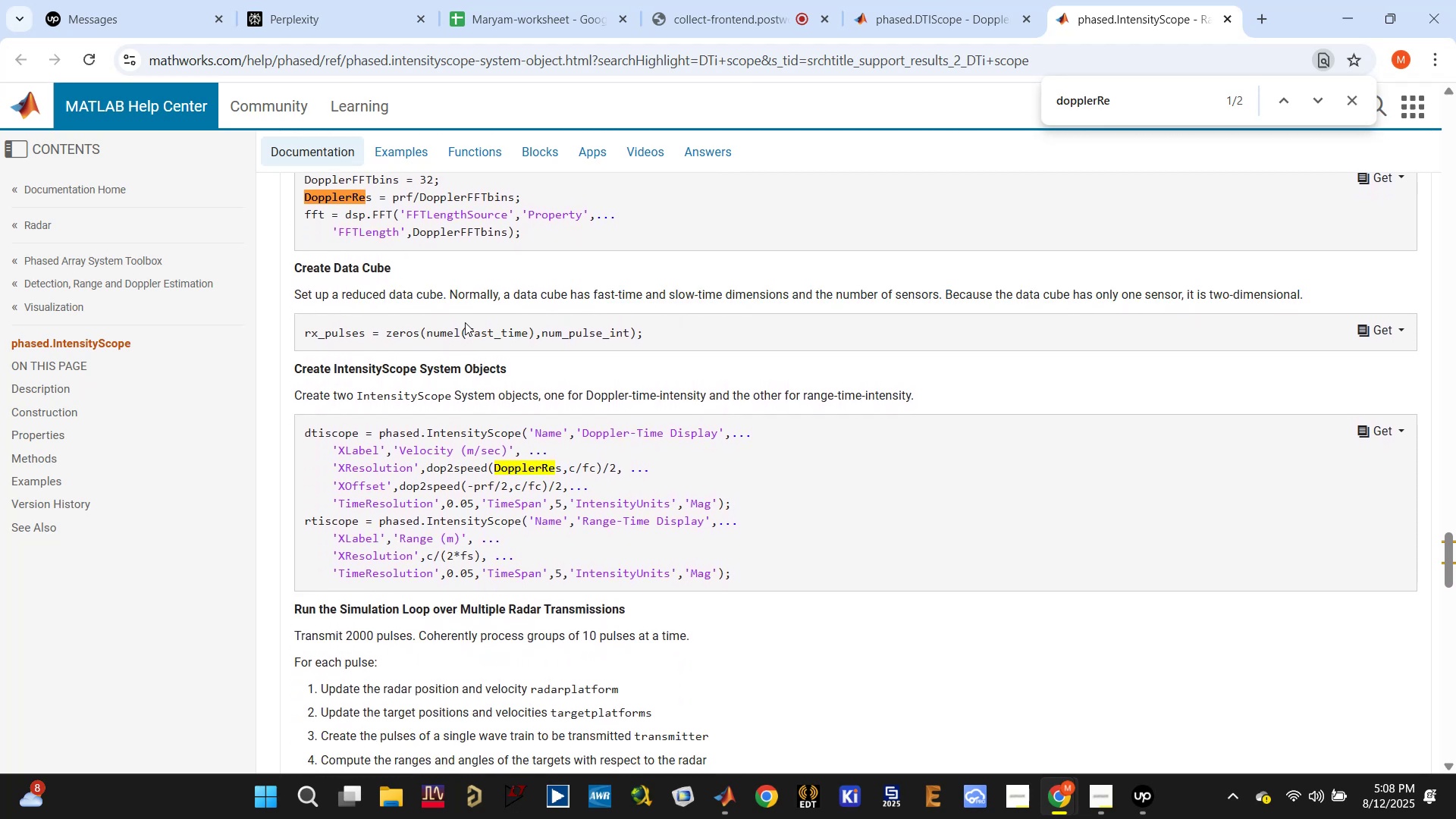 
triple_click([465, 323])
 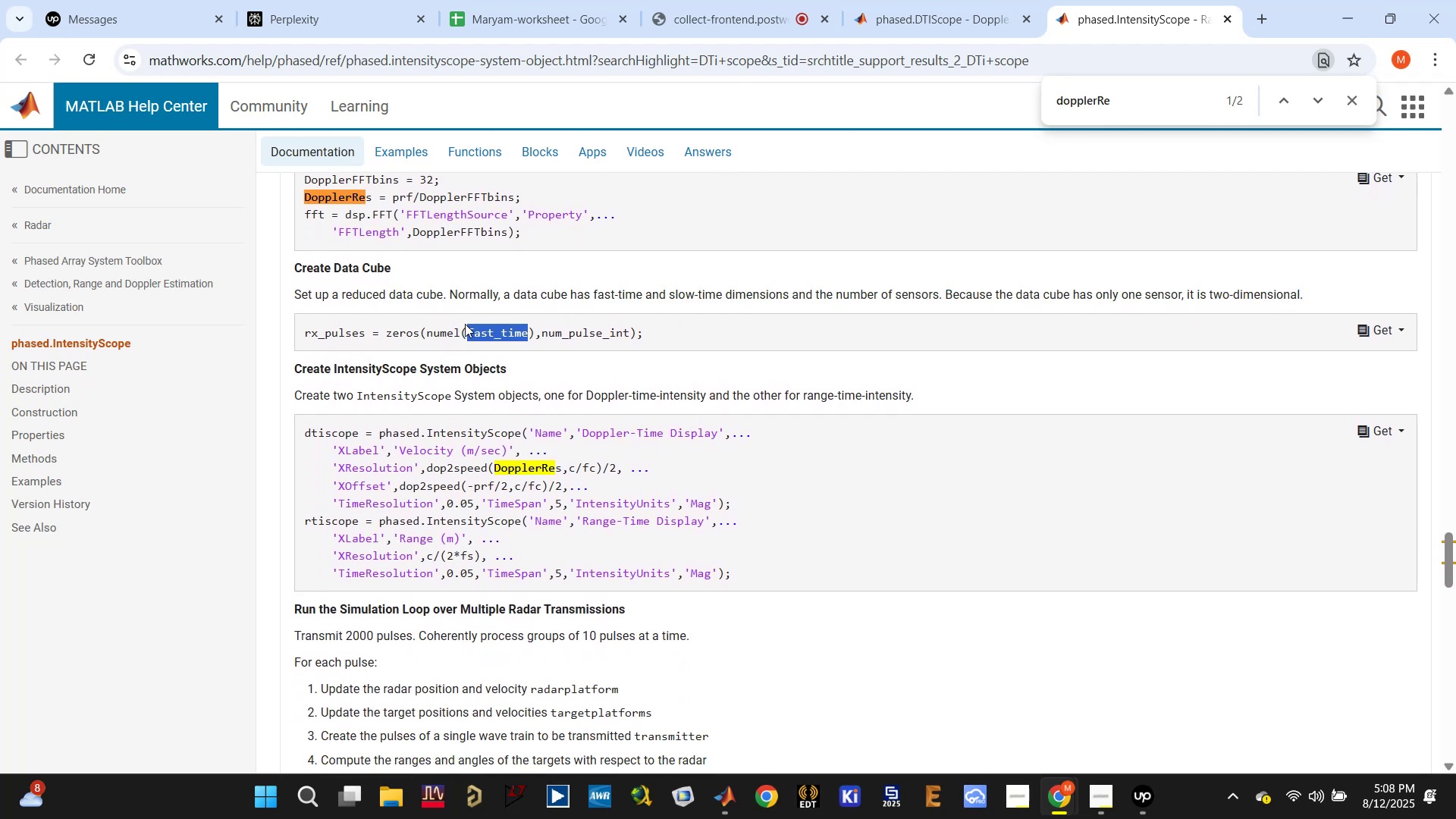 
triple_click([465, 324])
 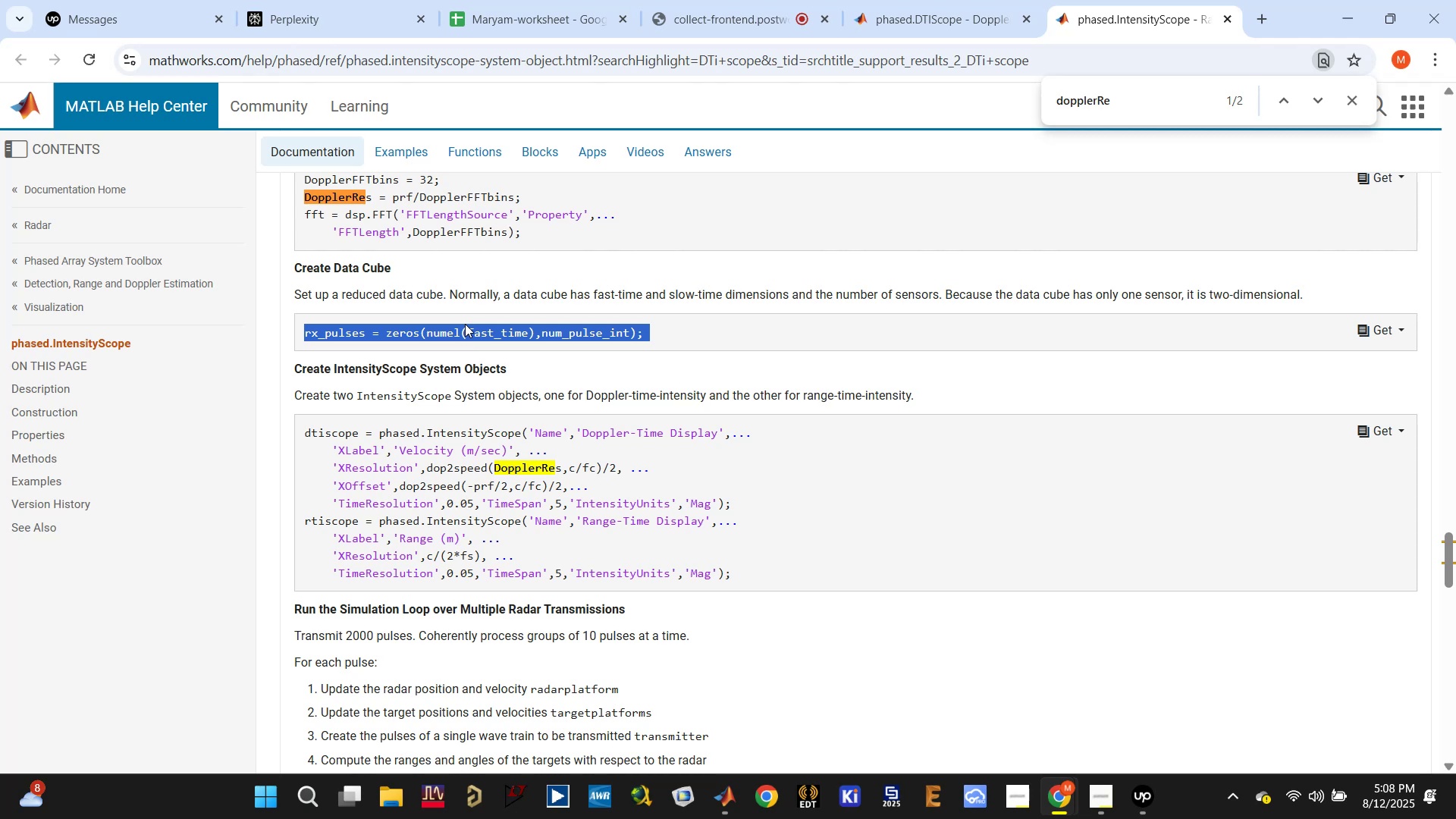 
wait(5.2)
 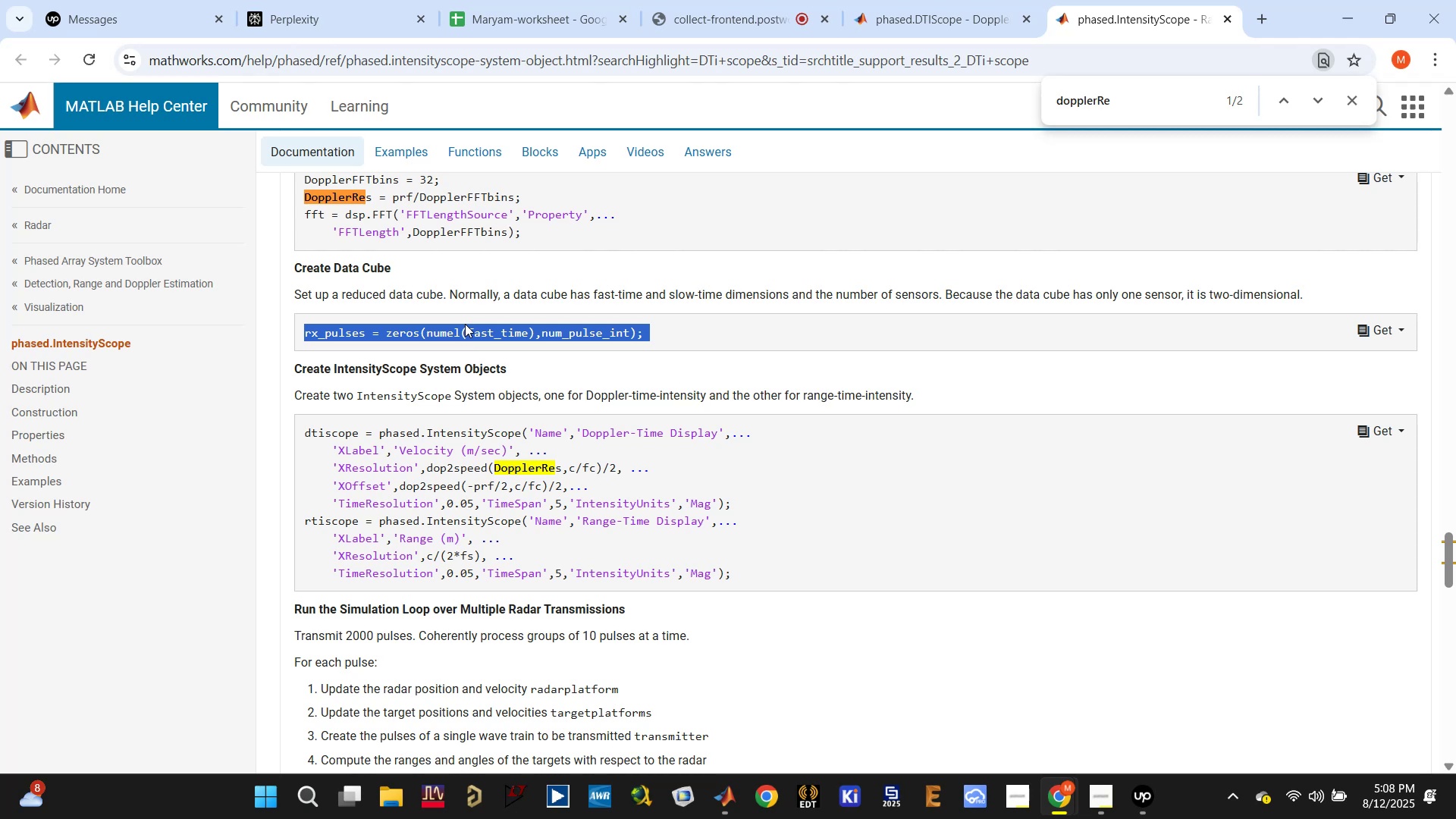 
scroll: coordinate [472, 340], scroll_direction: down, amount: 2.0
 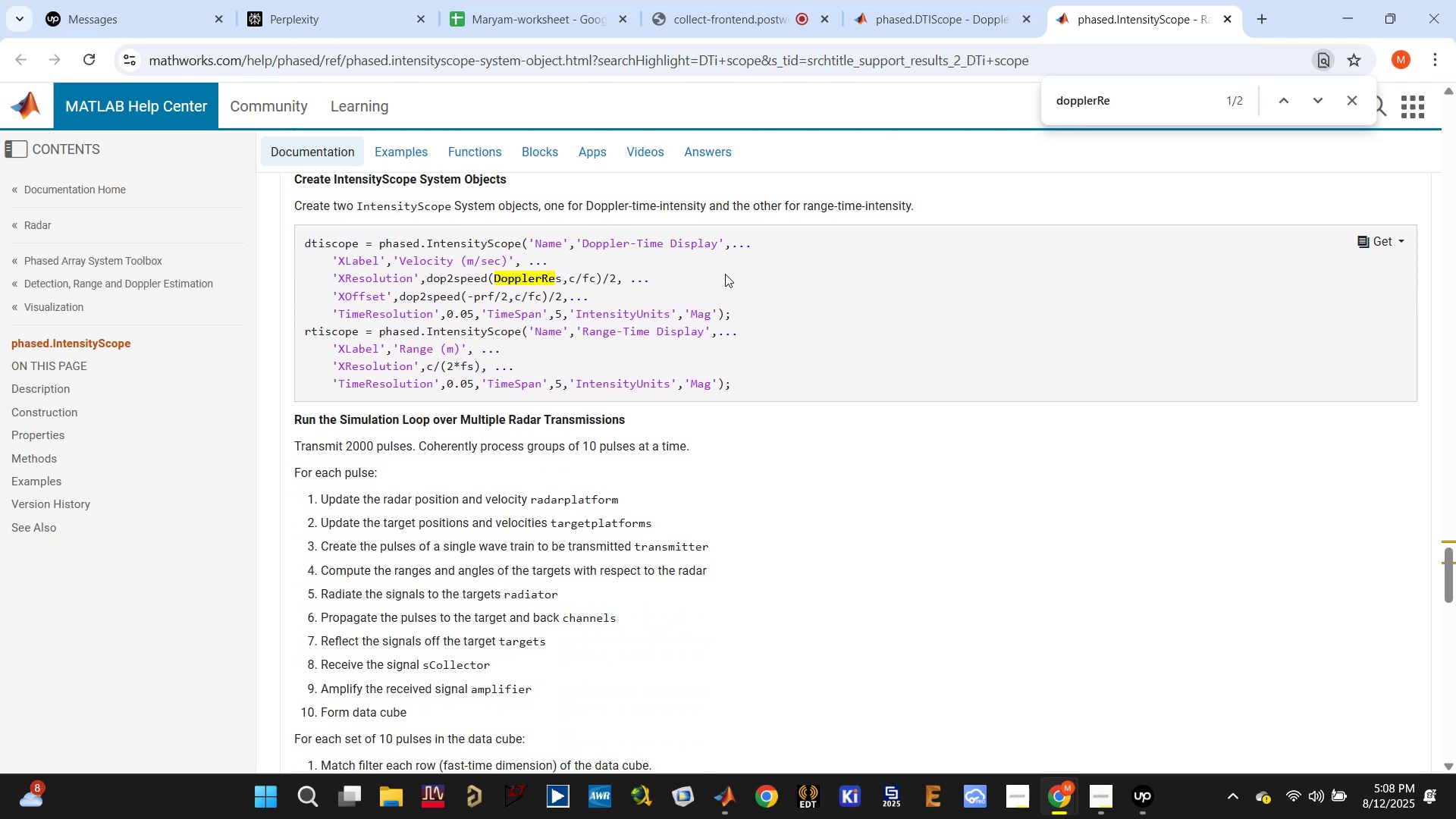 
left_click([725, 274])
 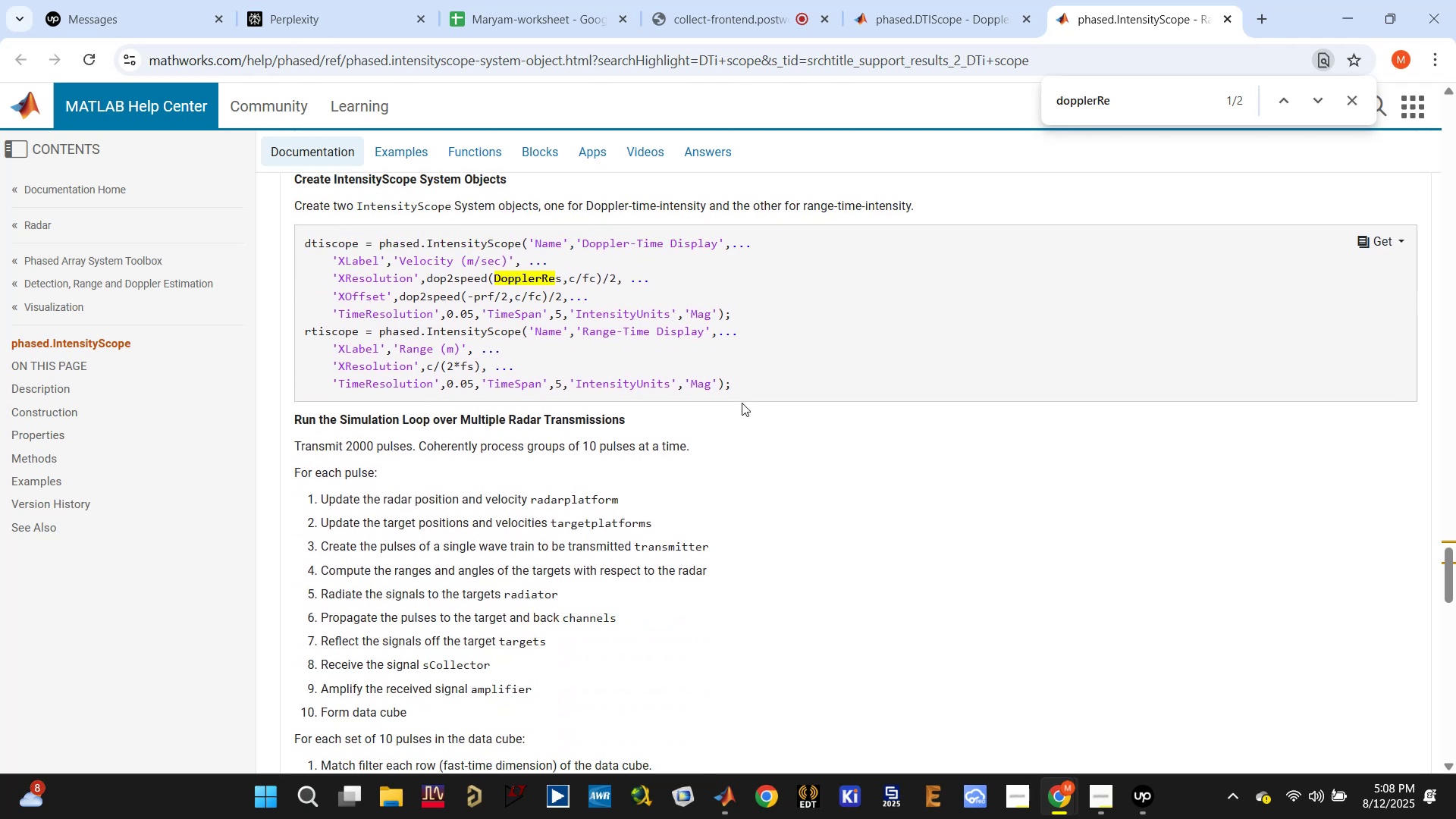 
left_click_drag(start_coordinate=[748, 382], to_coordinate=[290, 241])
 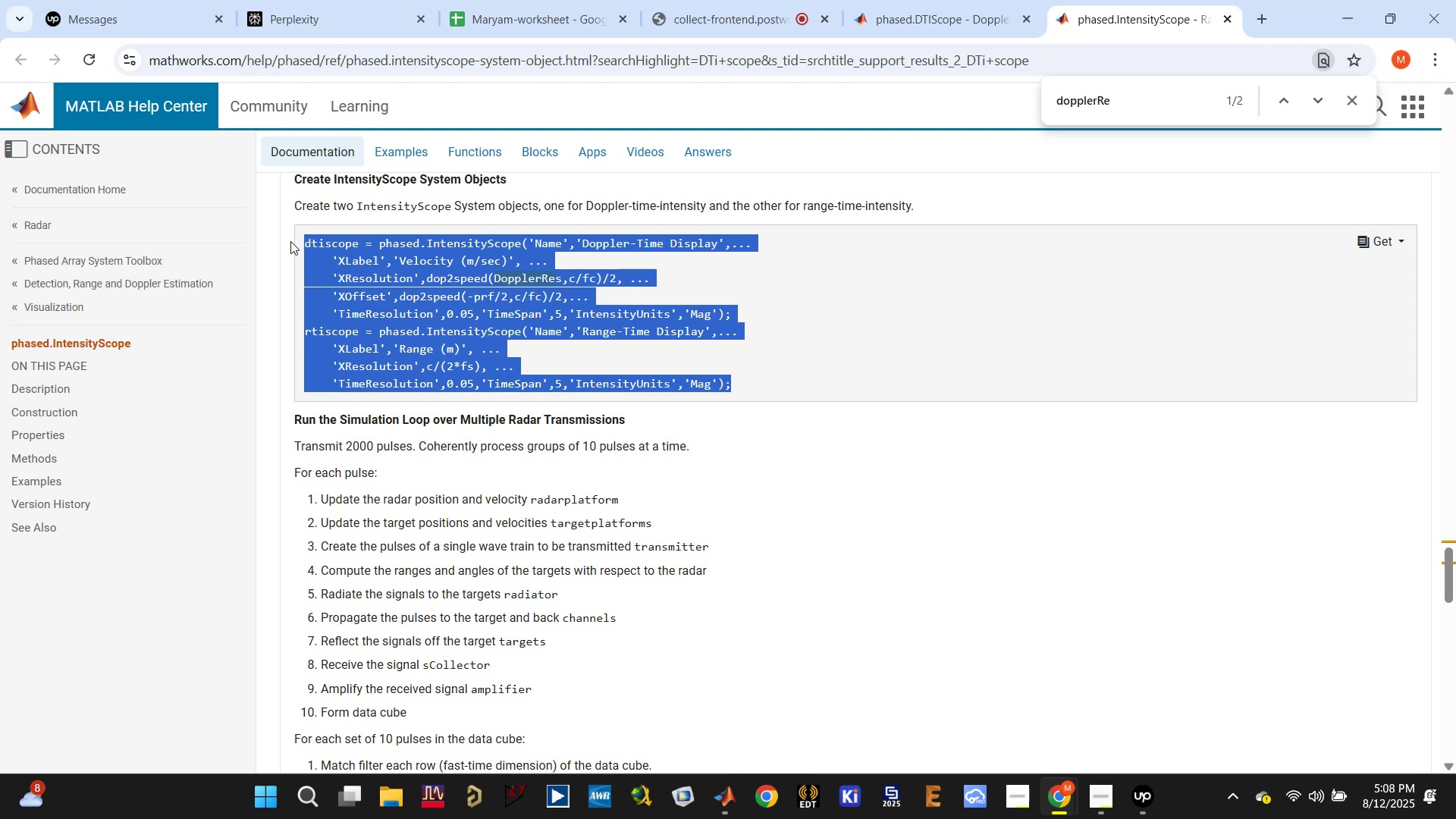 
key(Control+C)
 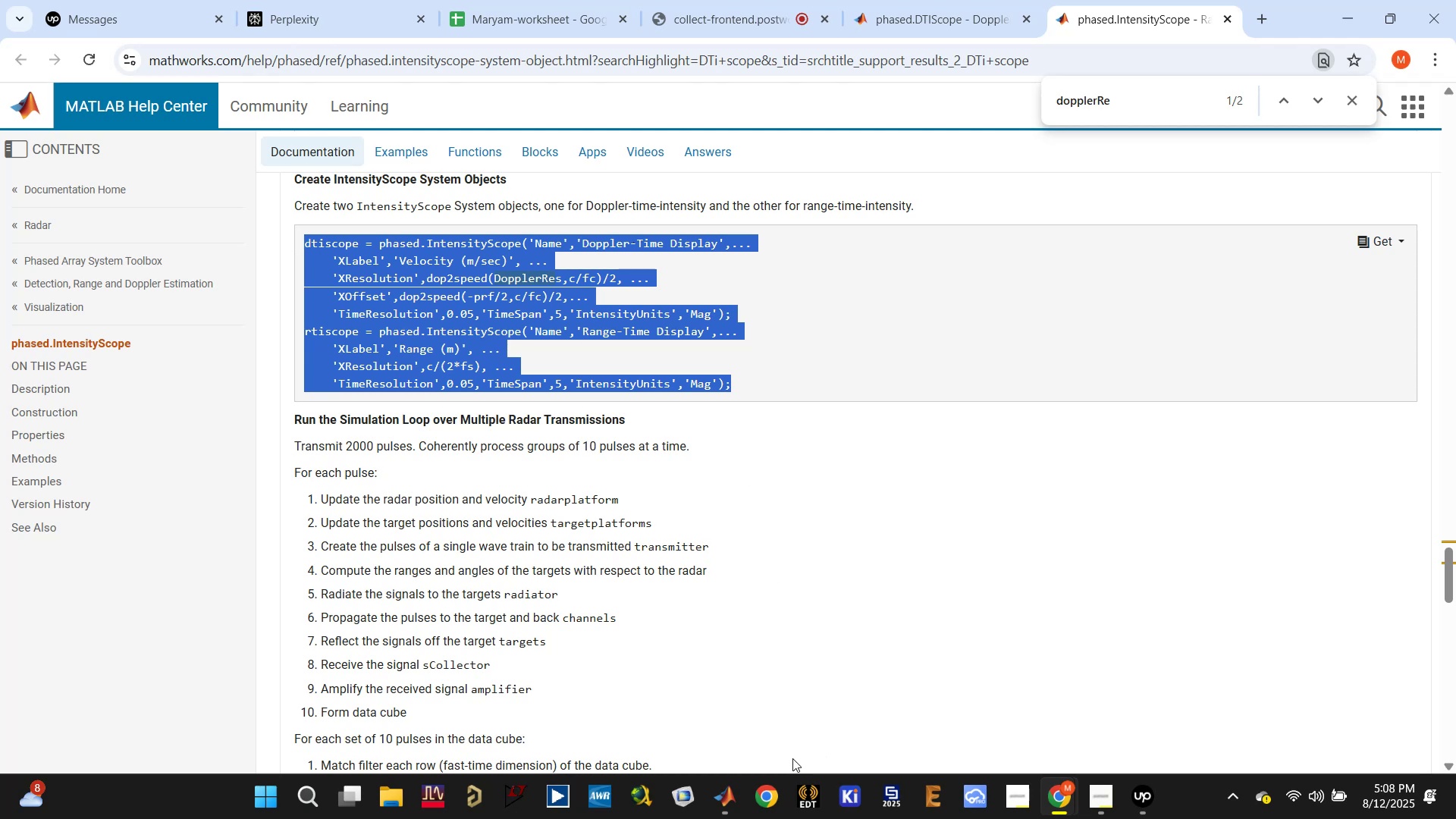 
left_click([722, 792])
 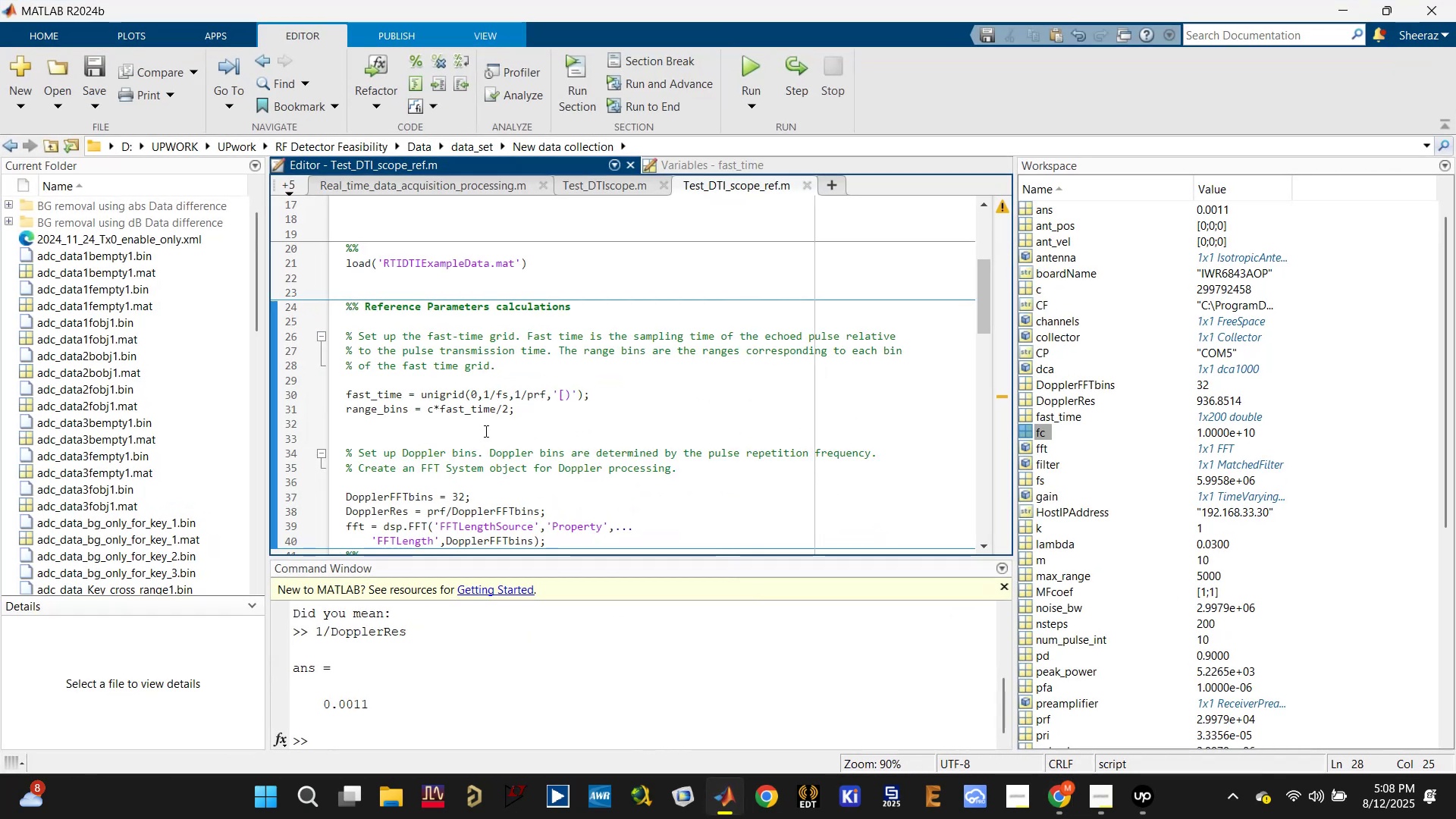 
scroll: coordinate [485, 431], scroll_direction: down, amount: 1.0
 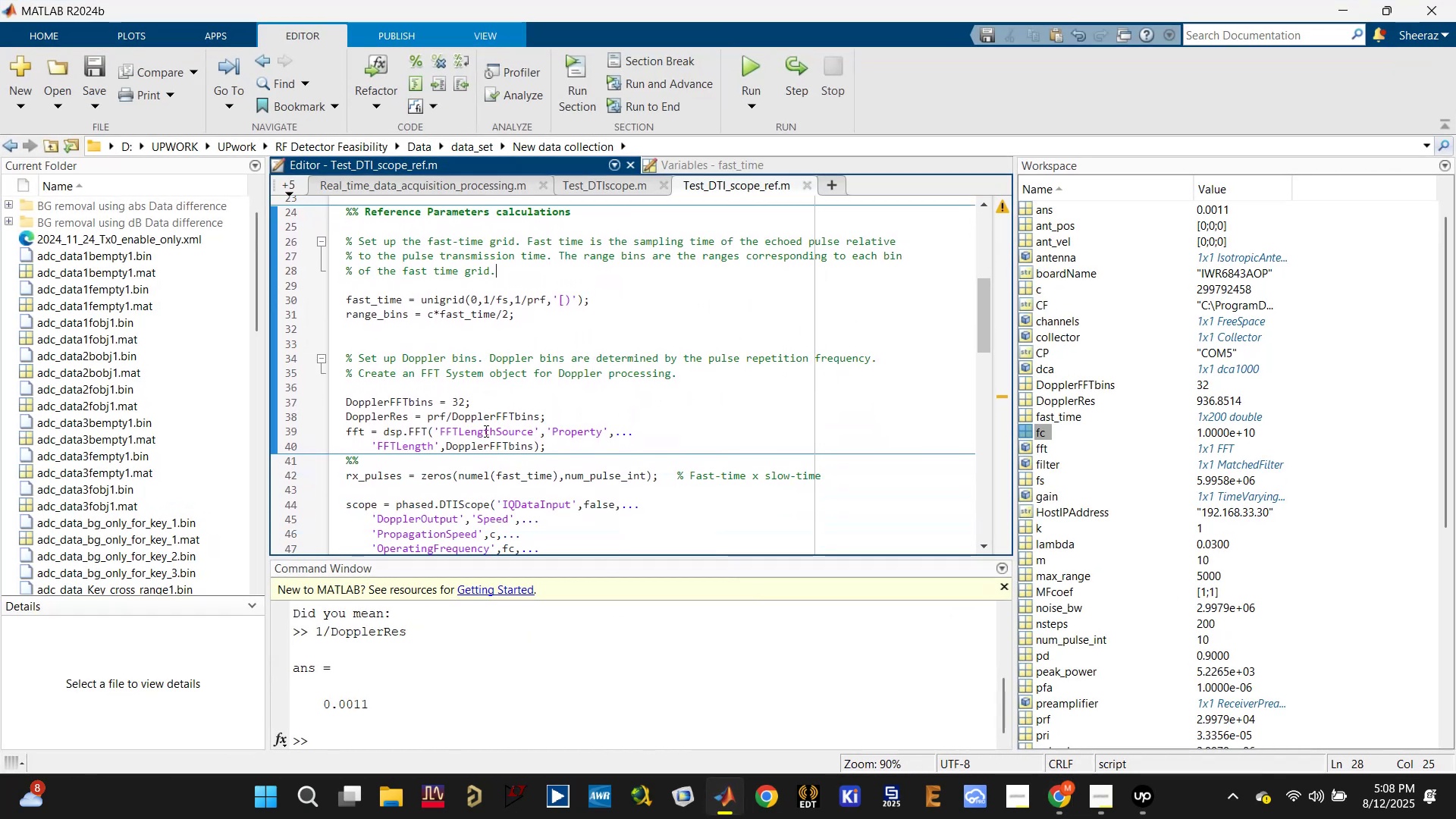 
scroll: coordinate [485, 431], scroll_direction: up, amount: 1.0
 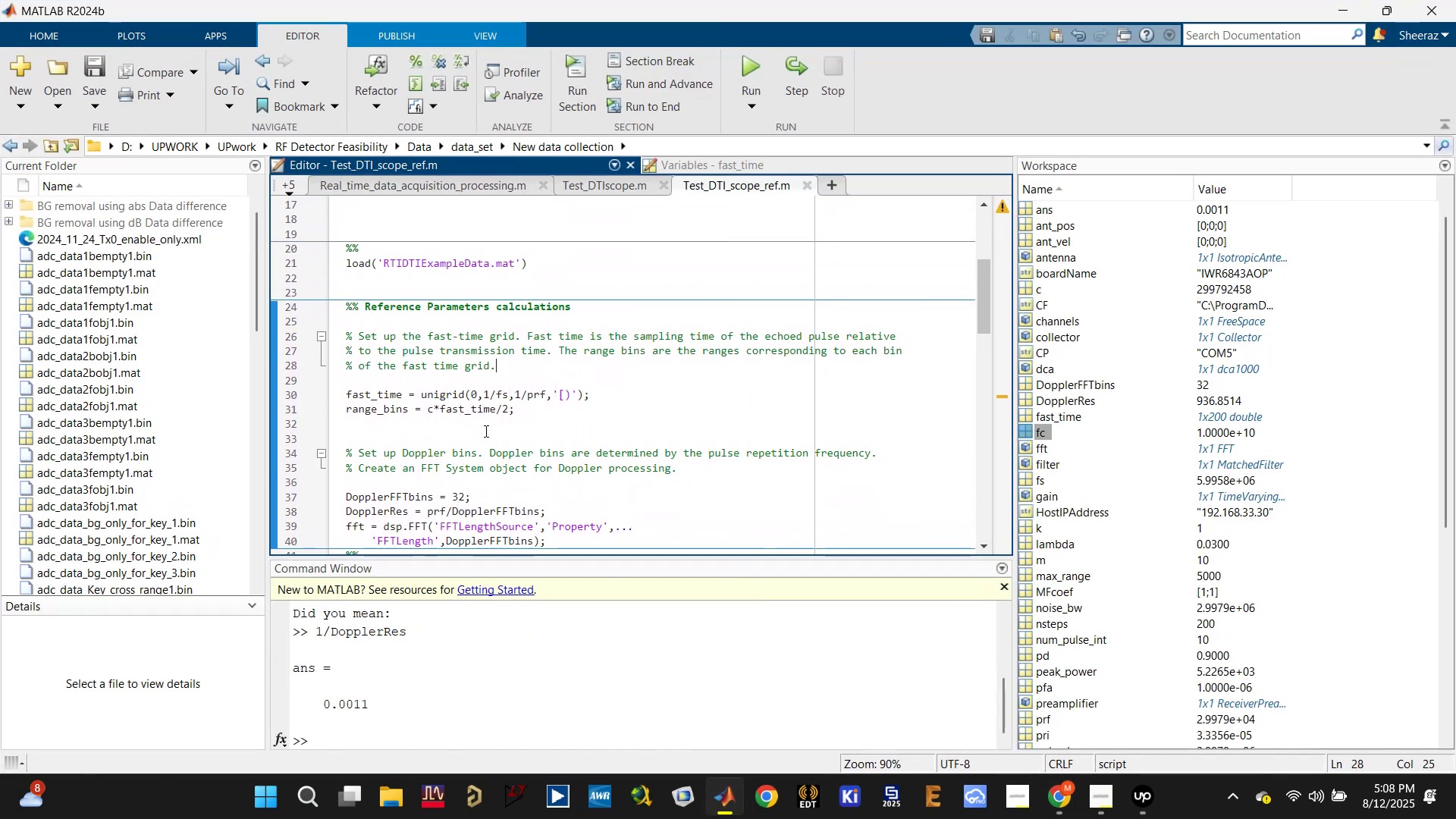 
scroll: coordinate [490, 441], scroll_direction: down, amount: 1.0
 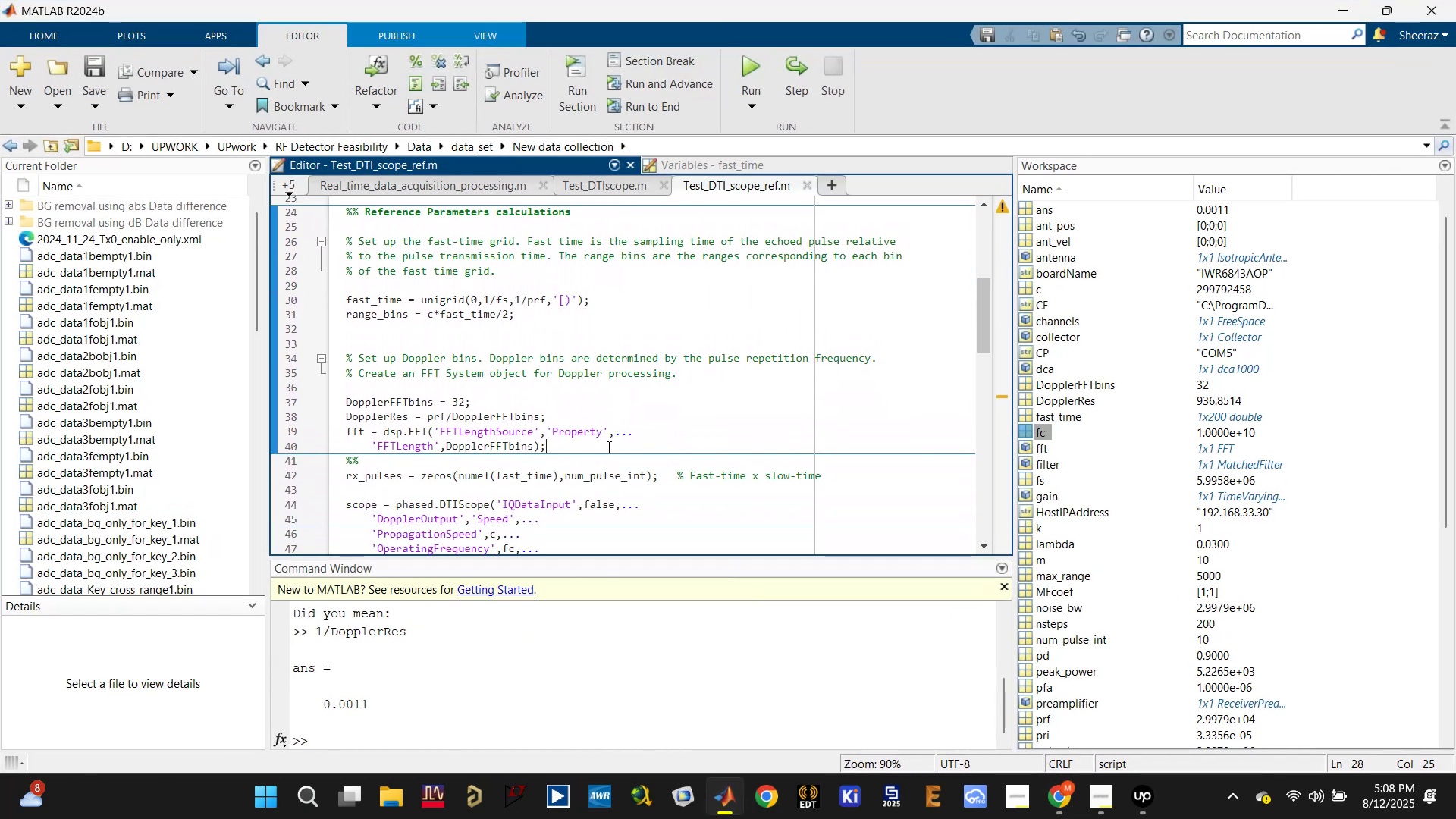 
key(Enter)
 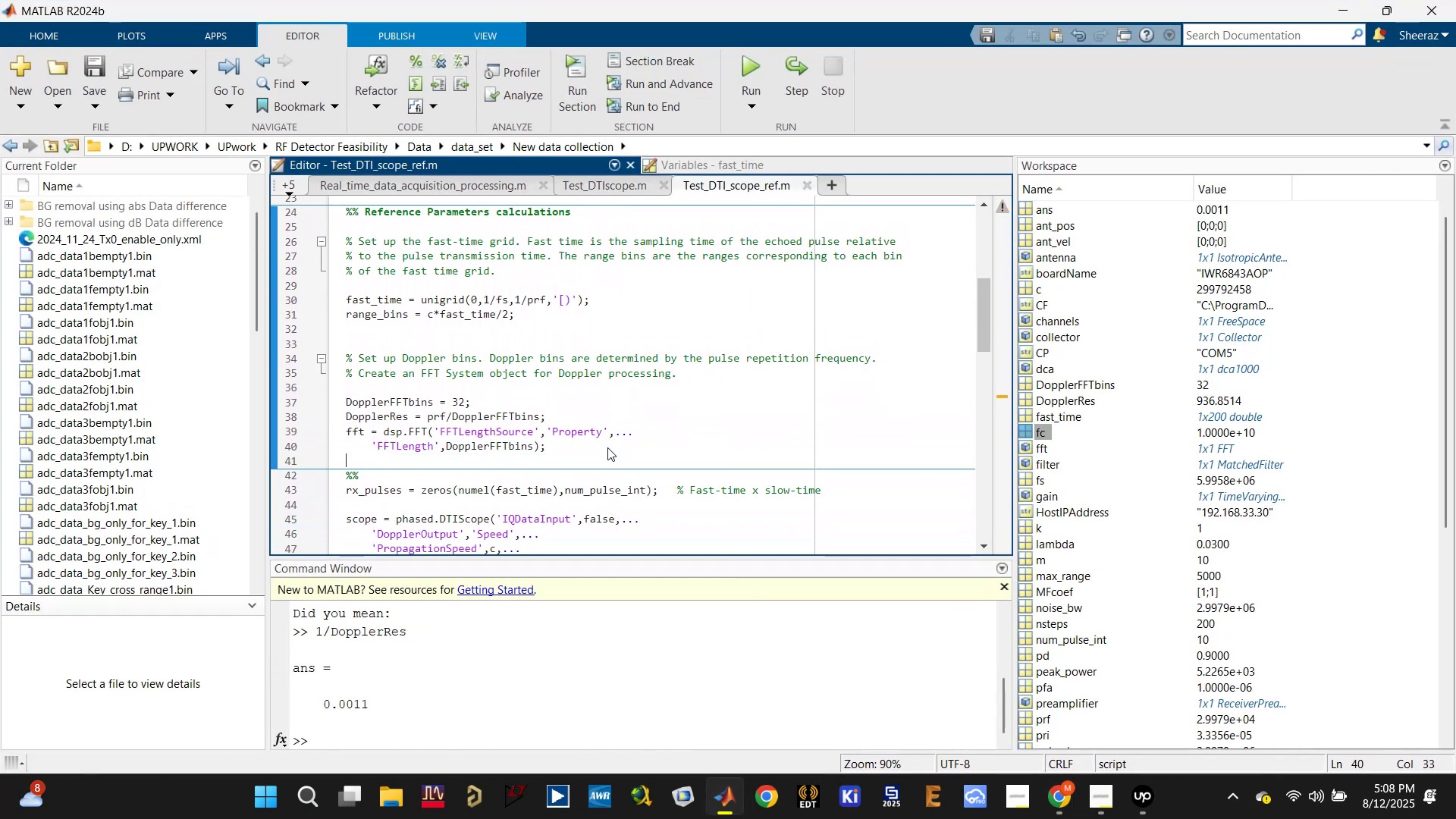 
key(Enter)
 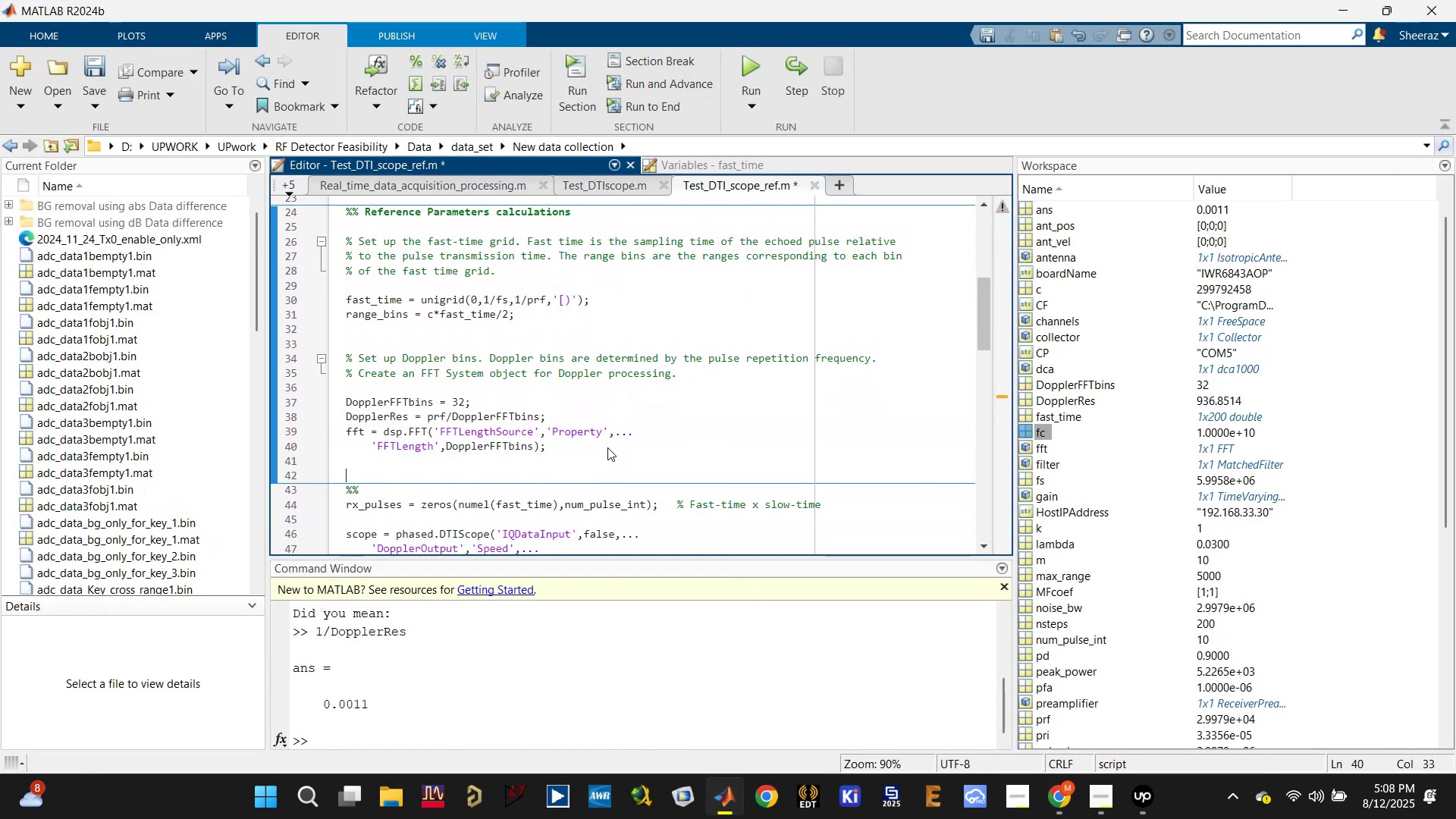 
key(Enter)
 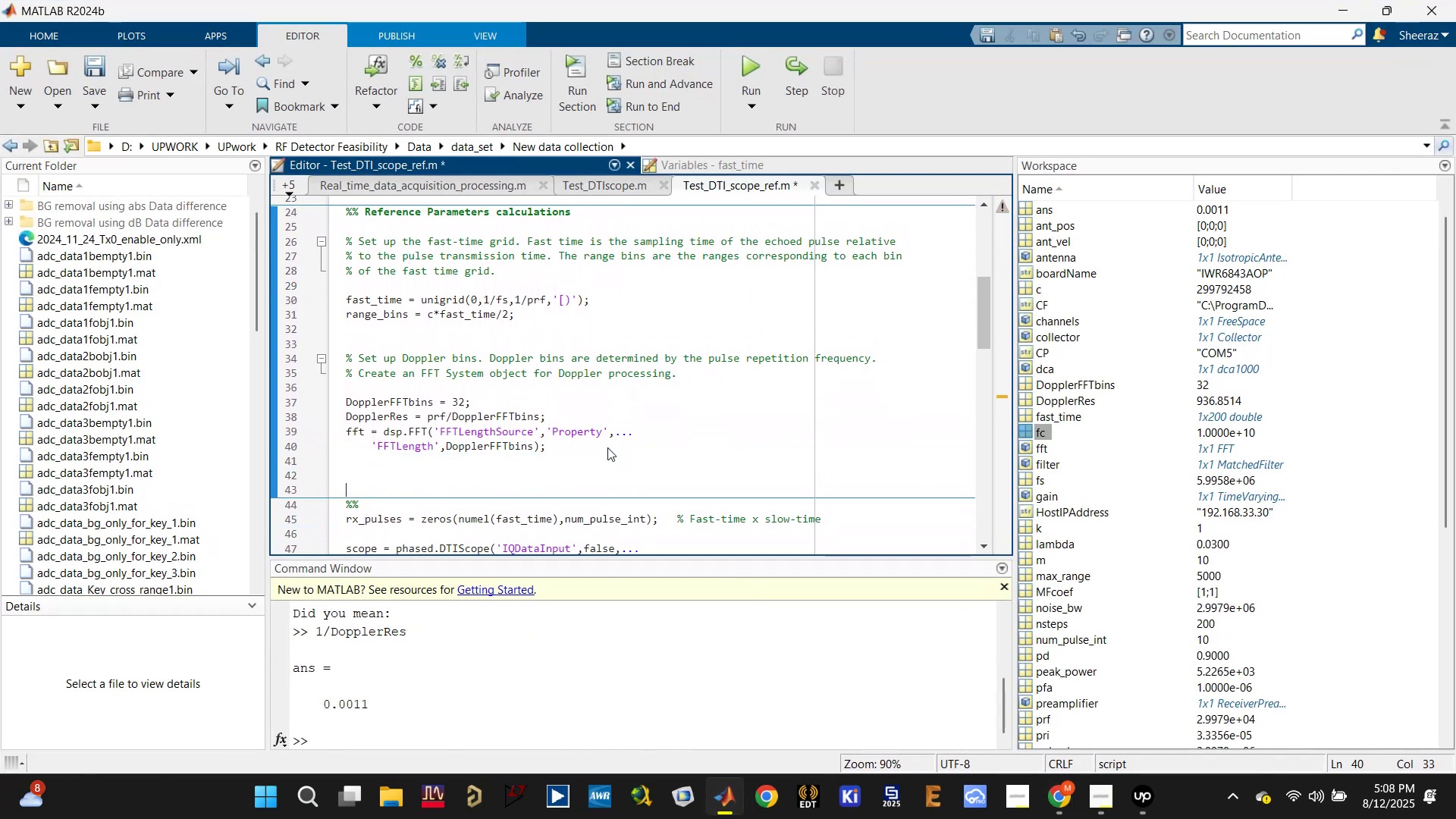 
type(%%)
 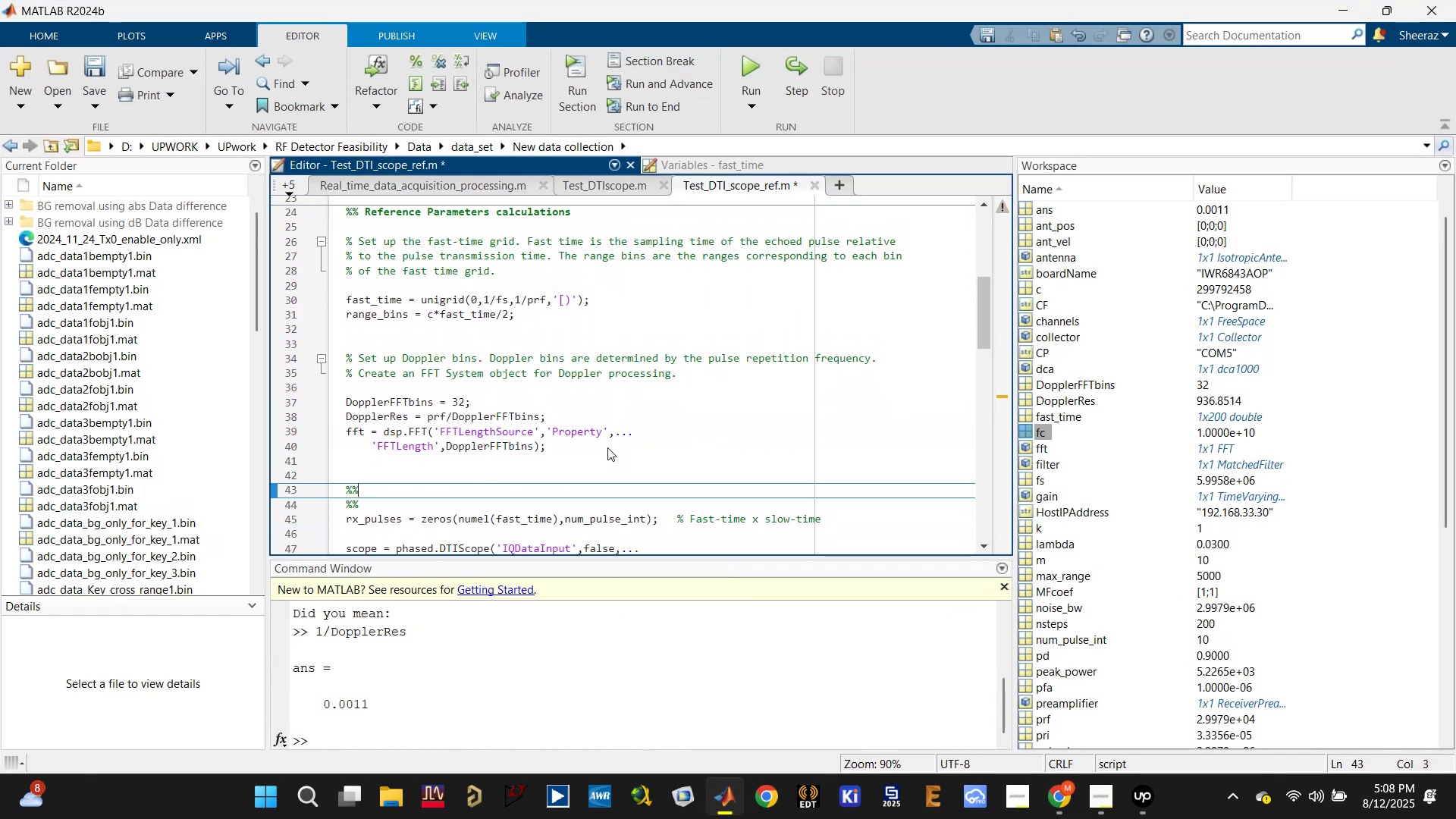 
key(Enter)
 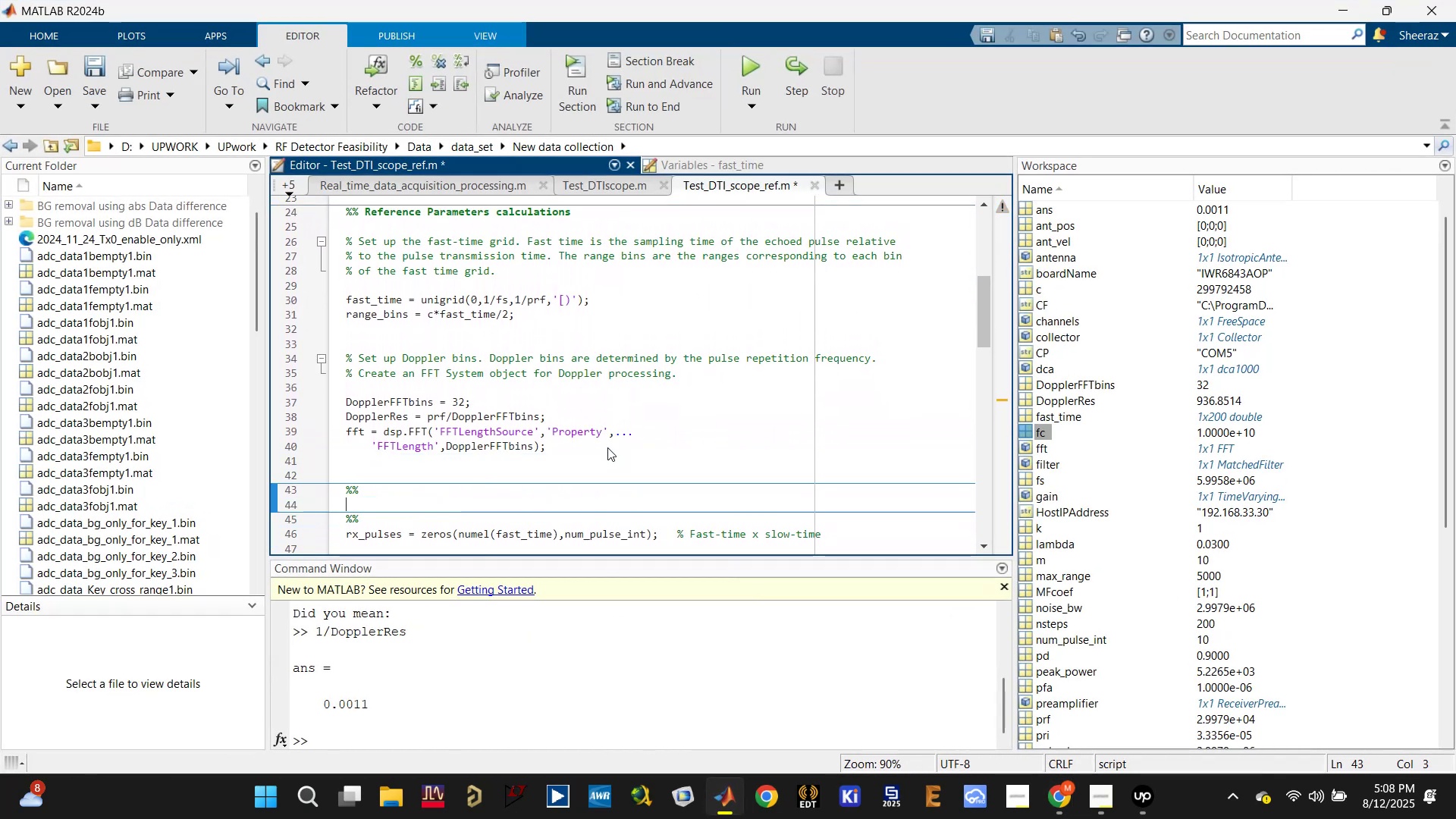 
key(Enter)
 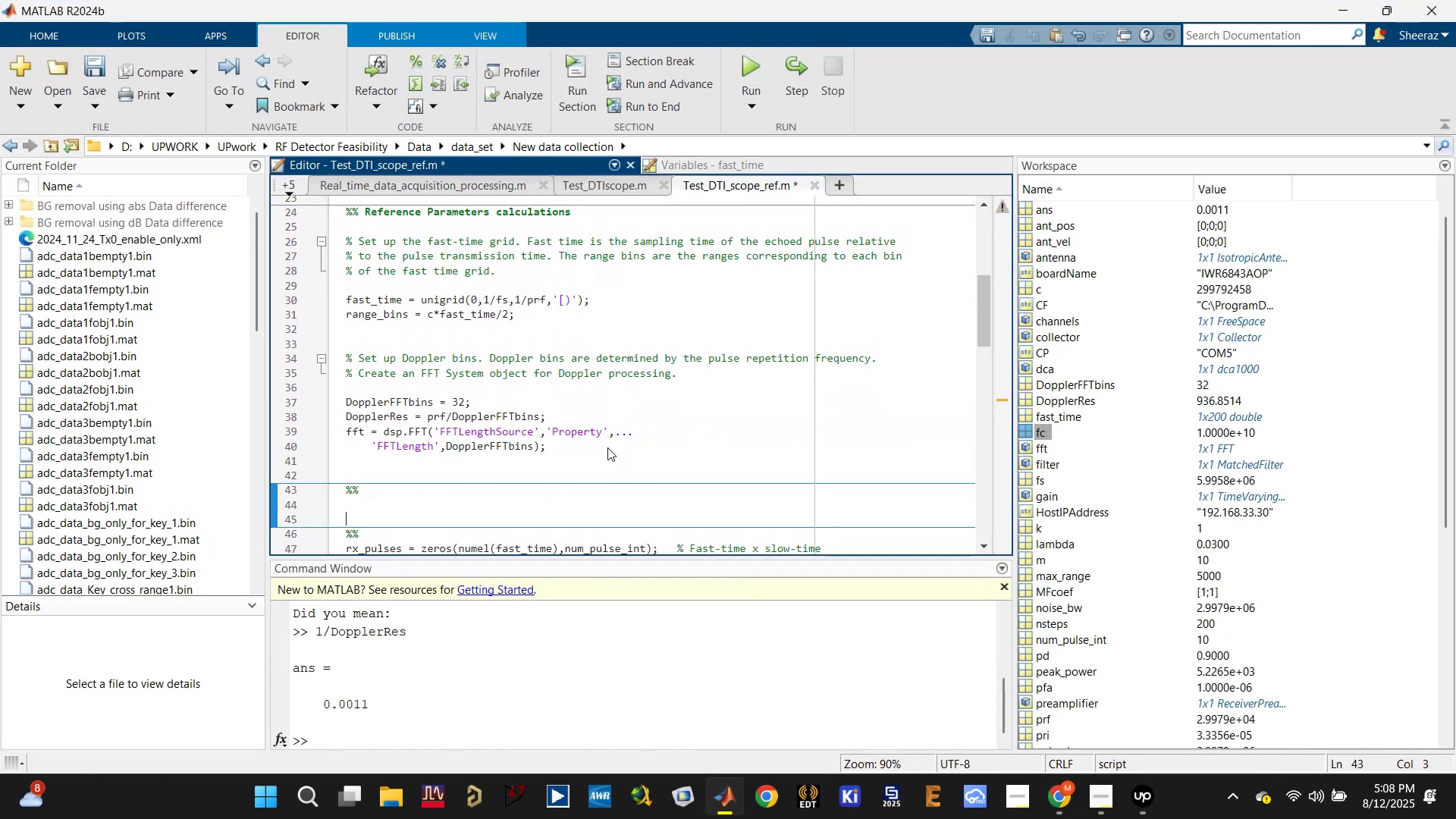 
key(Enter)
 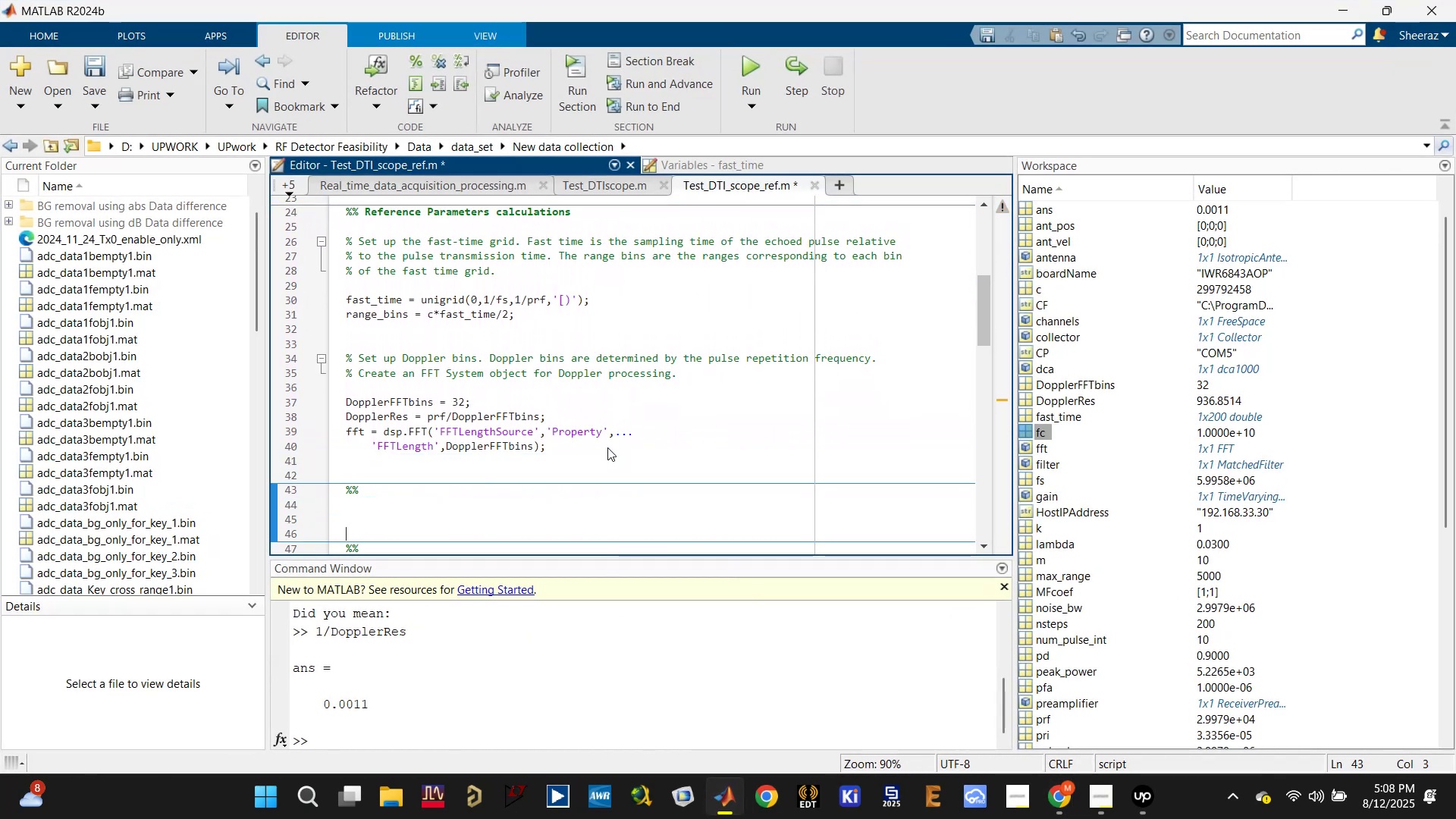 
key(Enter)
 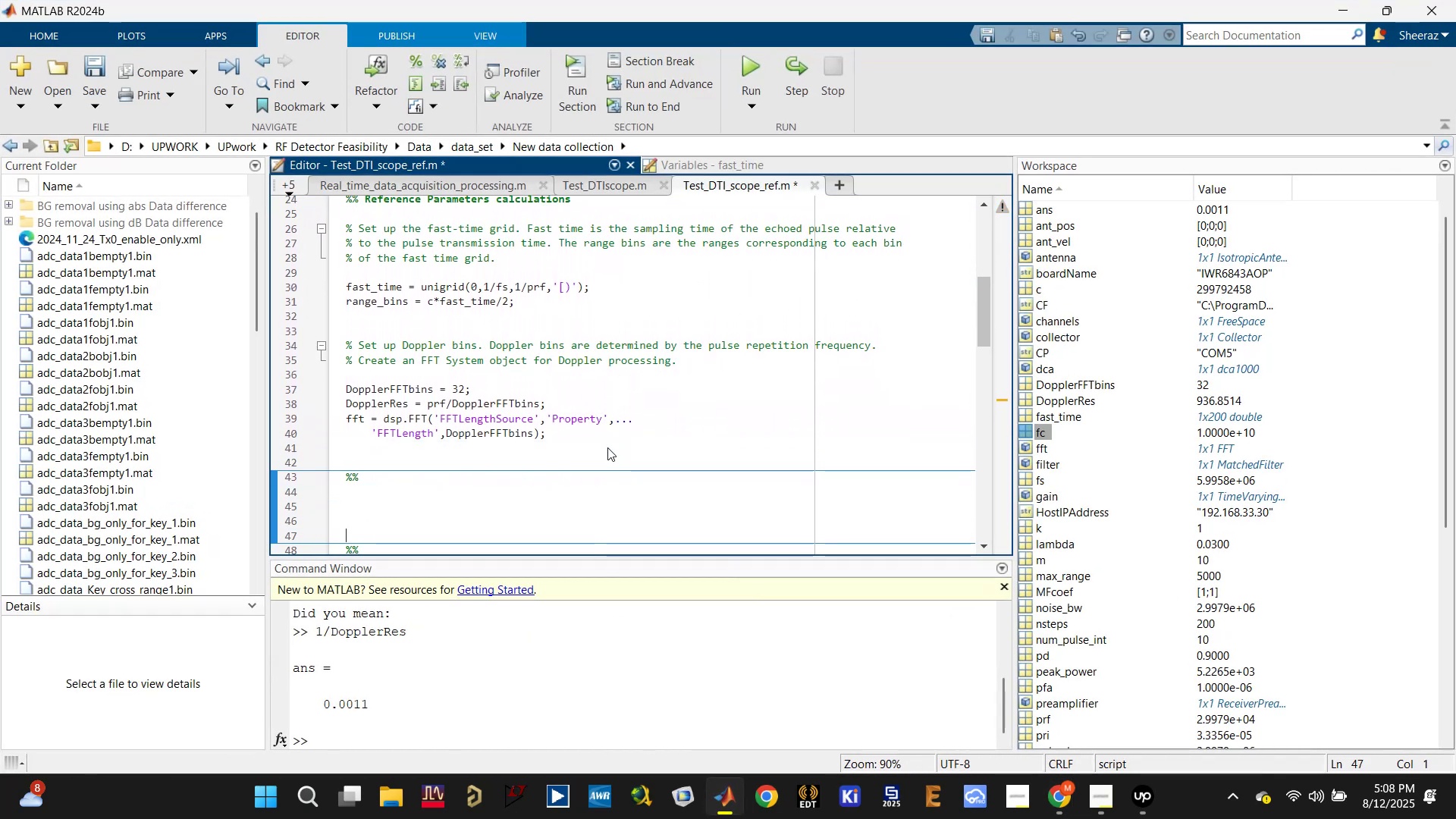 
key(ArrowUp)
 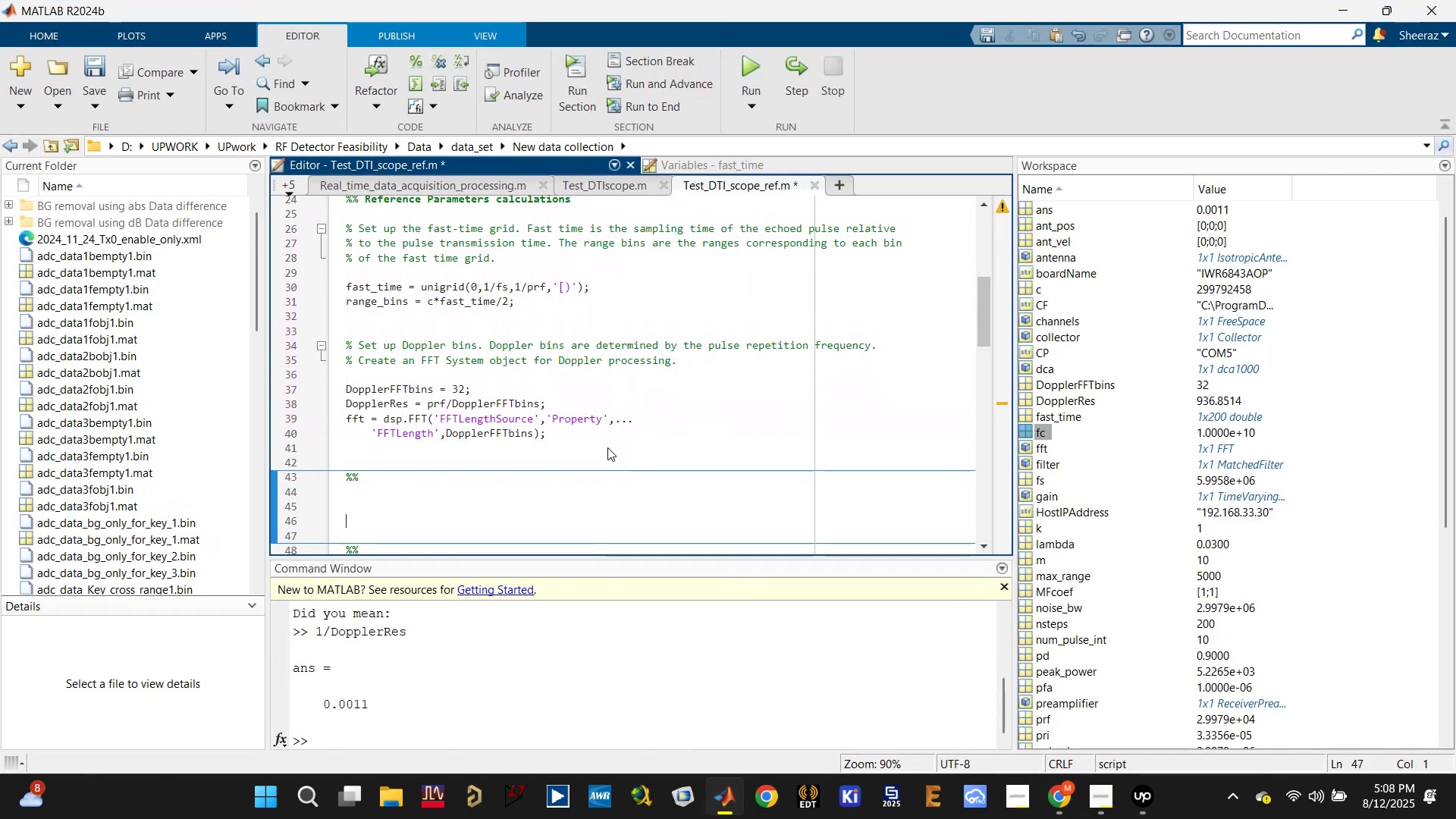 
key(ArrowUp)
 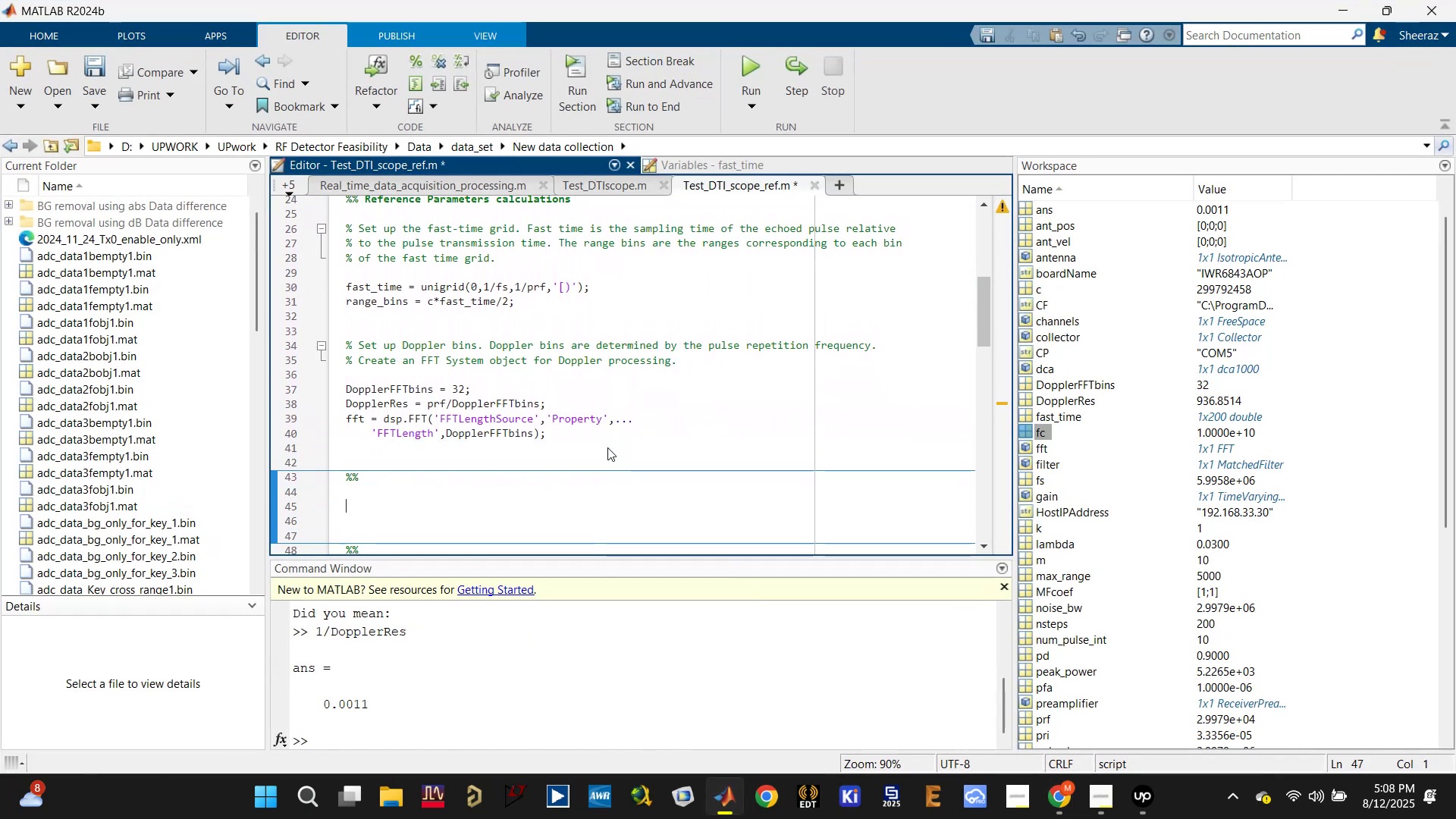 
key(Control+V)
 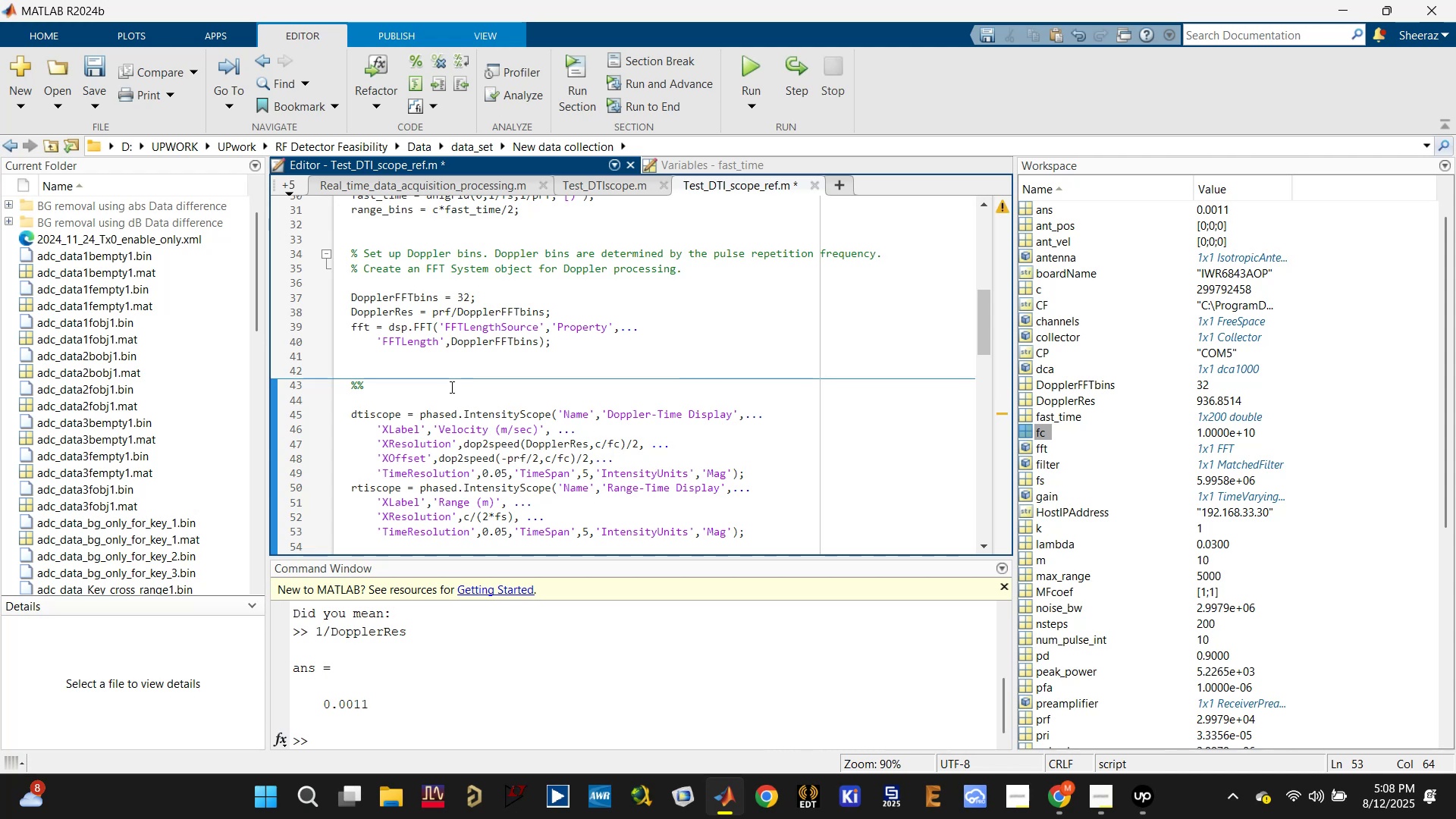 
type( Properties of RTI and DTI scope)
 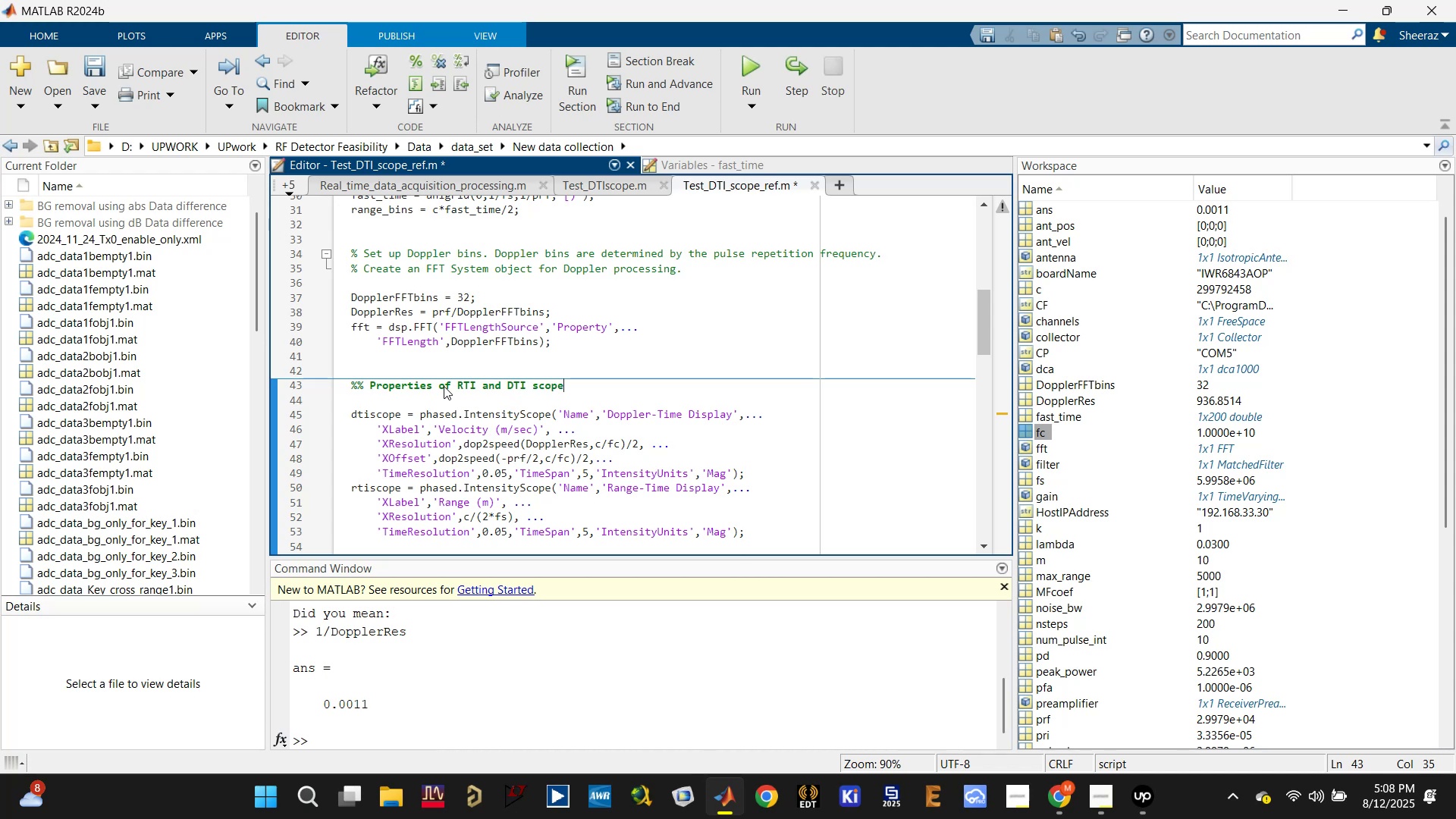 
key(Control+S)
 